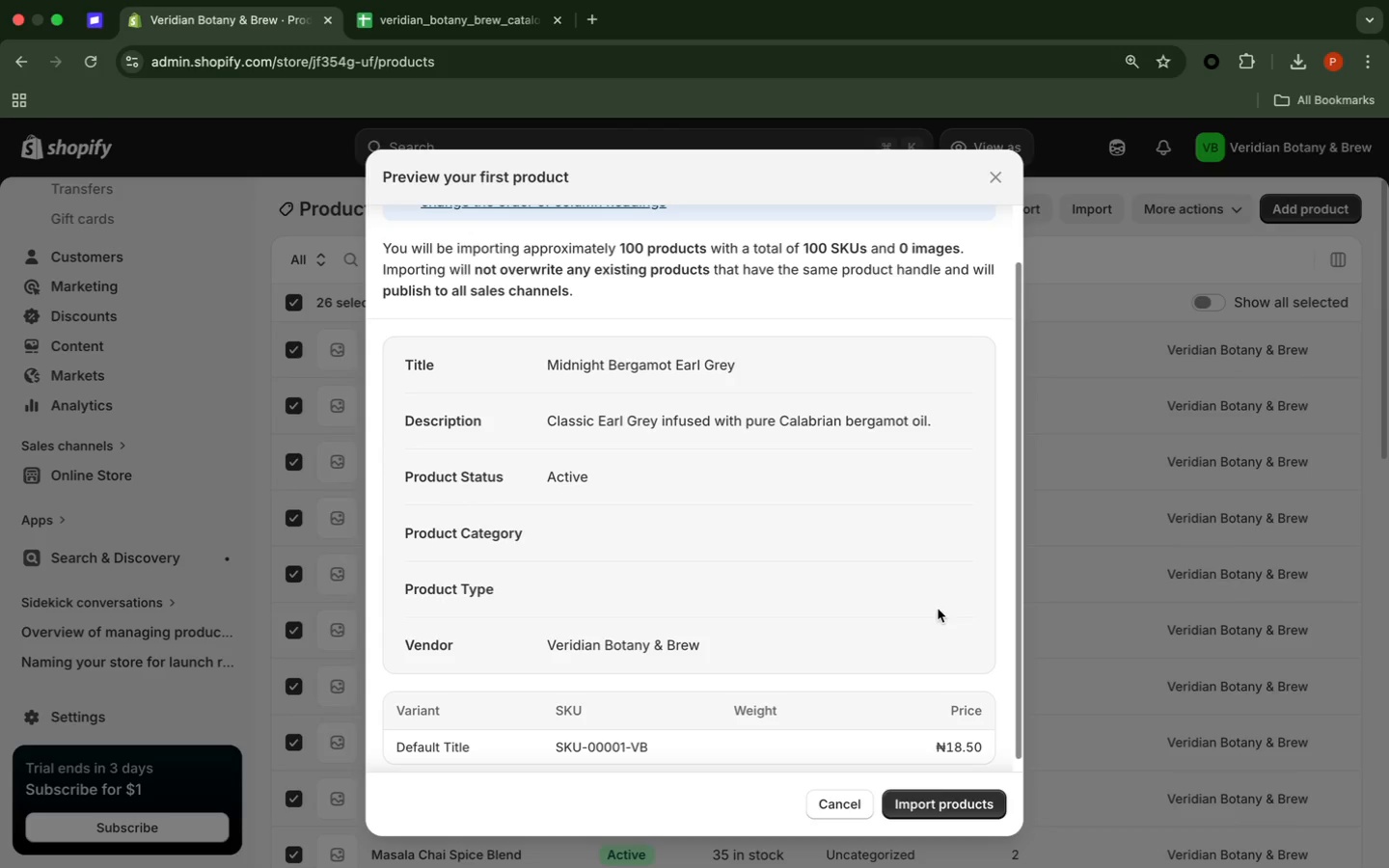 
wait(21.54)
 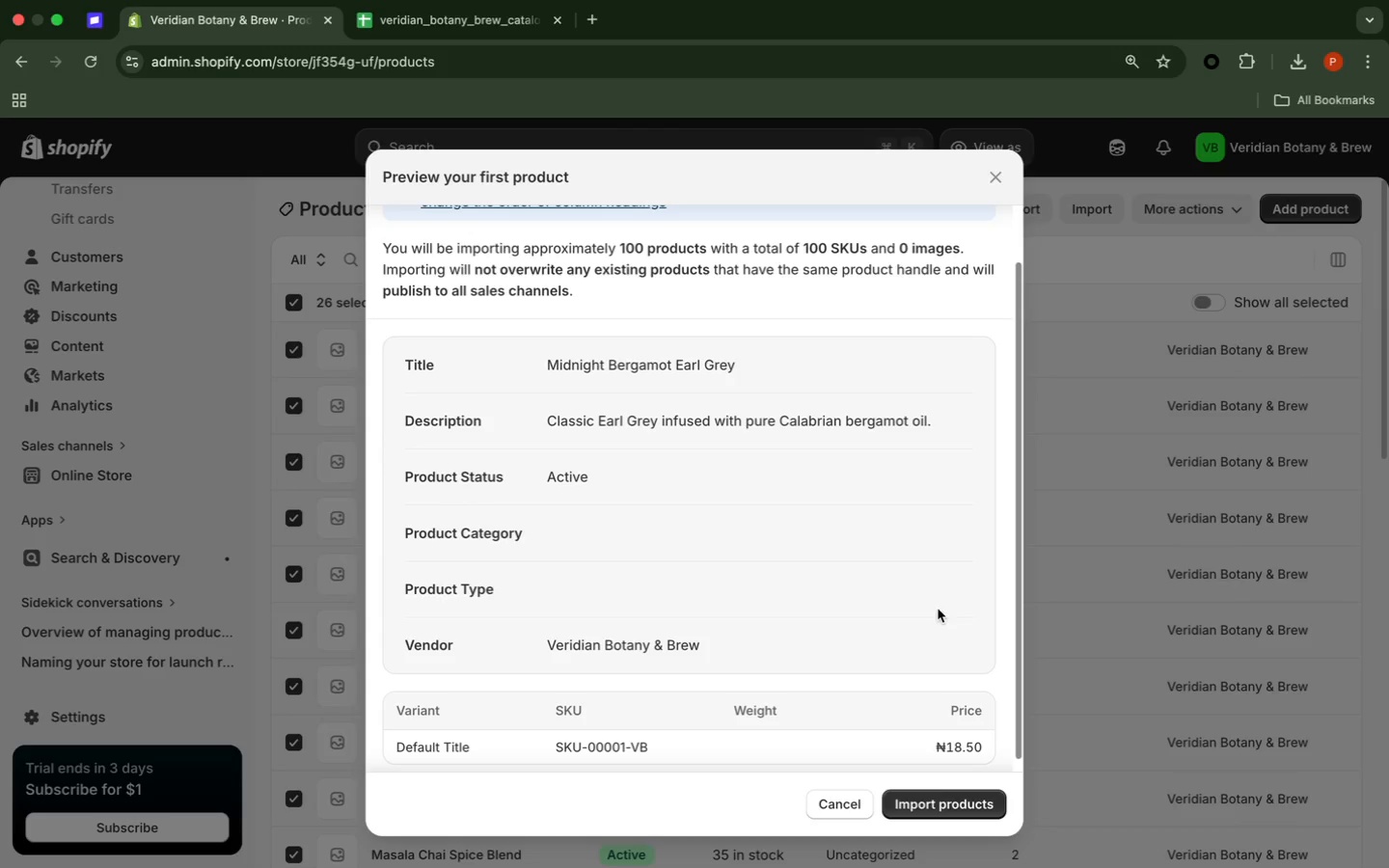 
left_click([992, 800])
 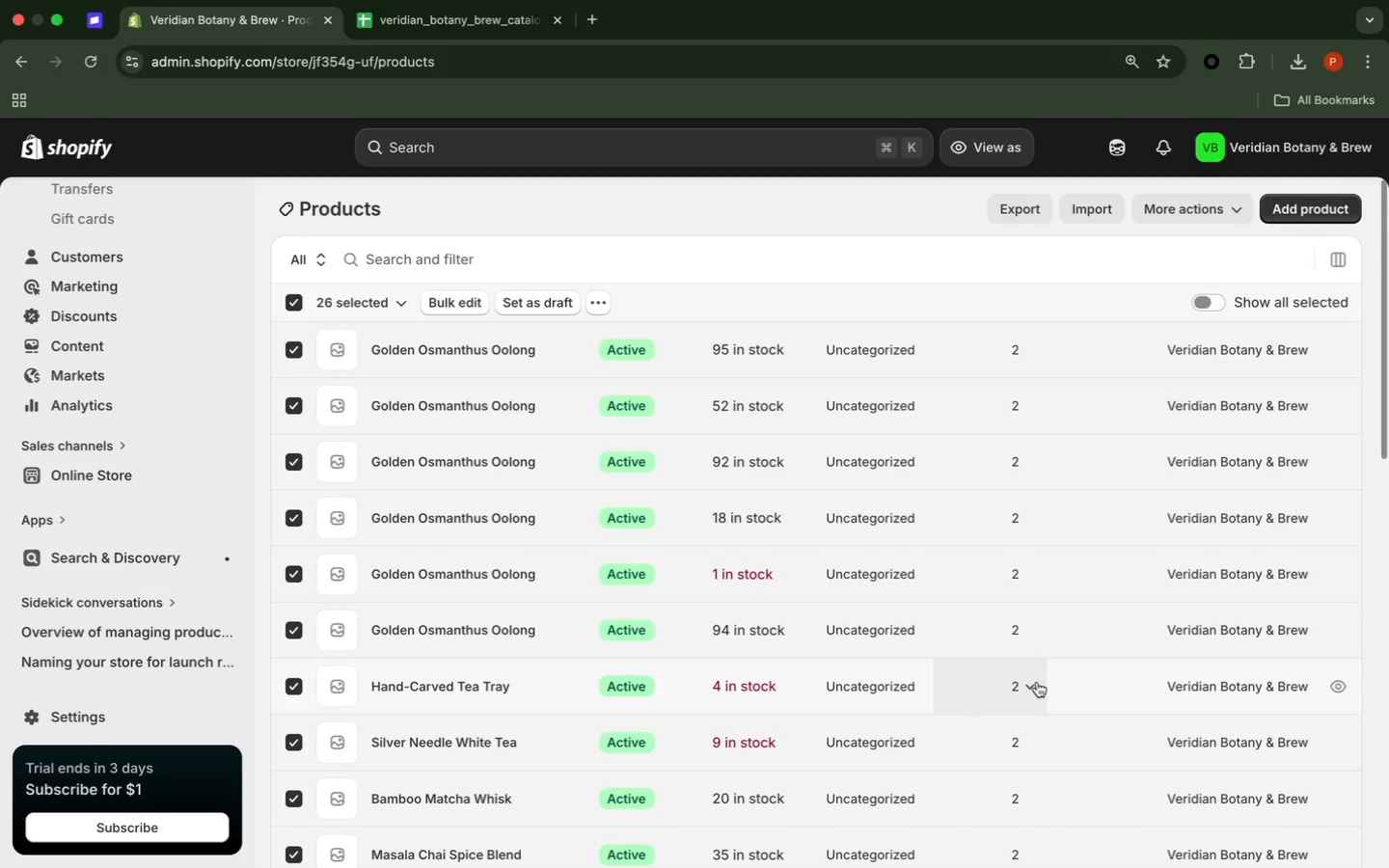 
wait(19.69)
 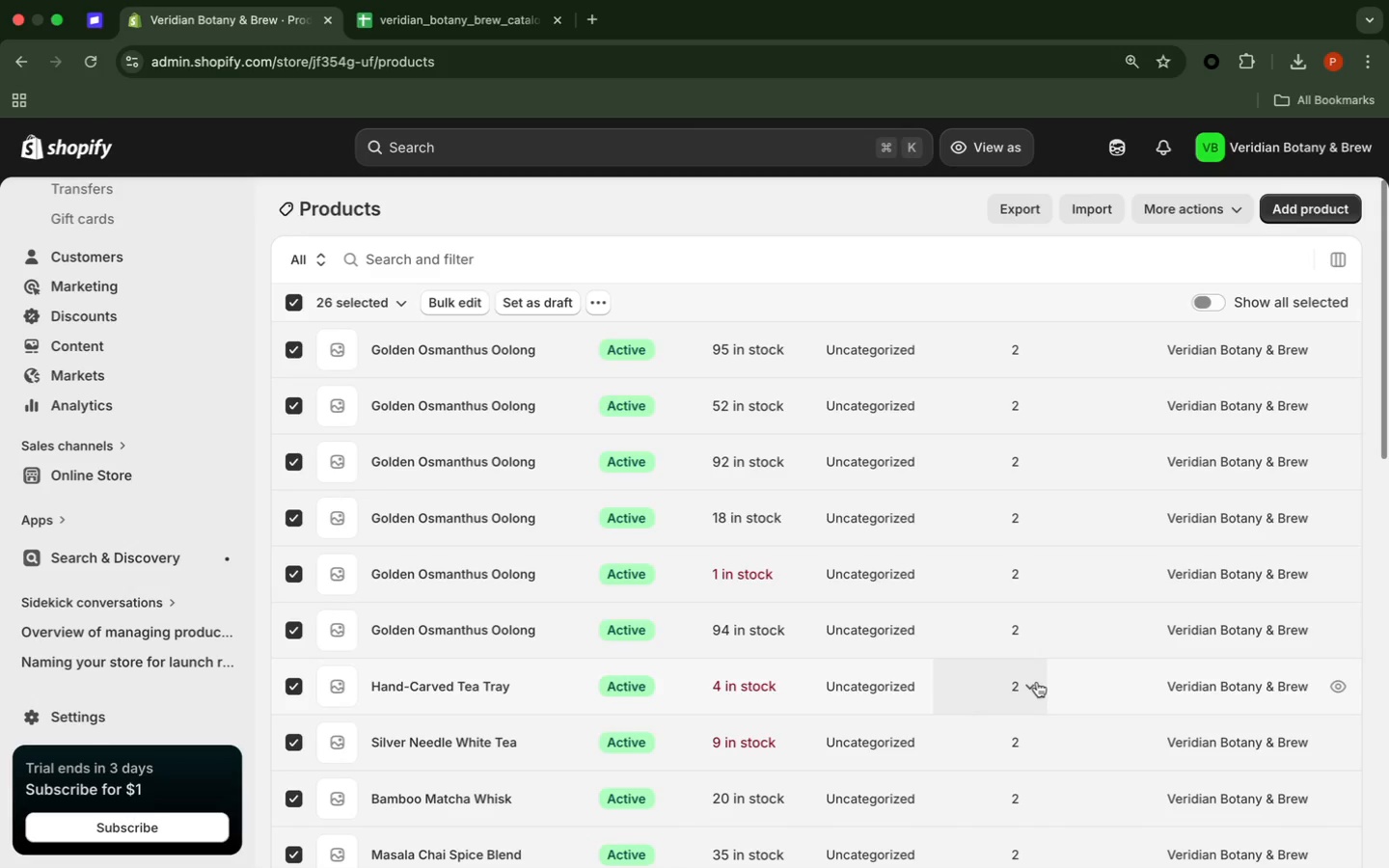 
scroll: coordinate [1036, 683], scroll_direction: down, amount: 25.0
 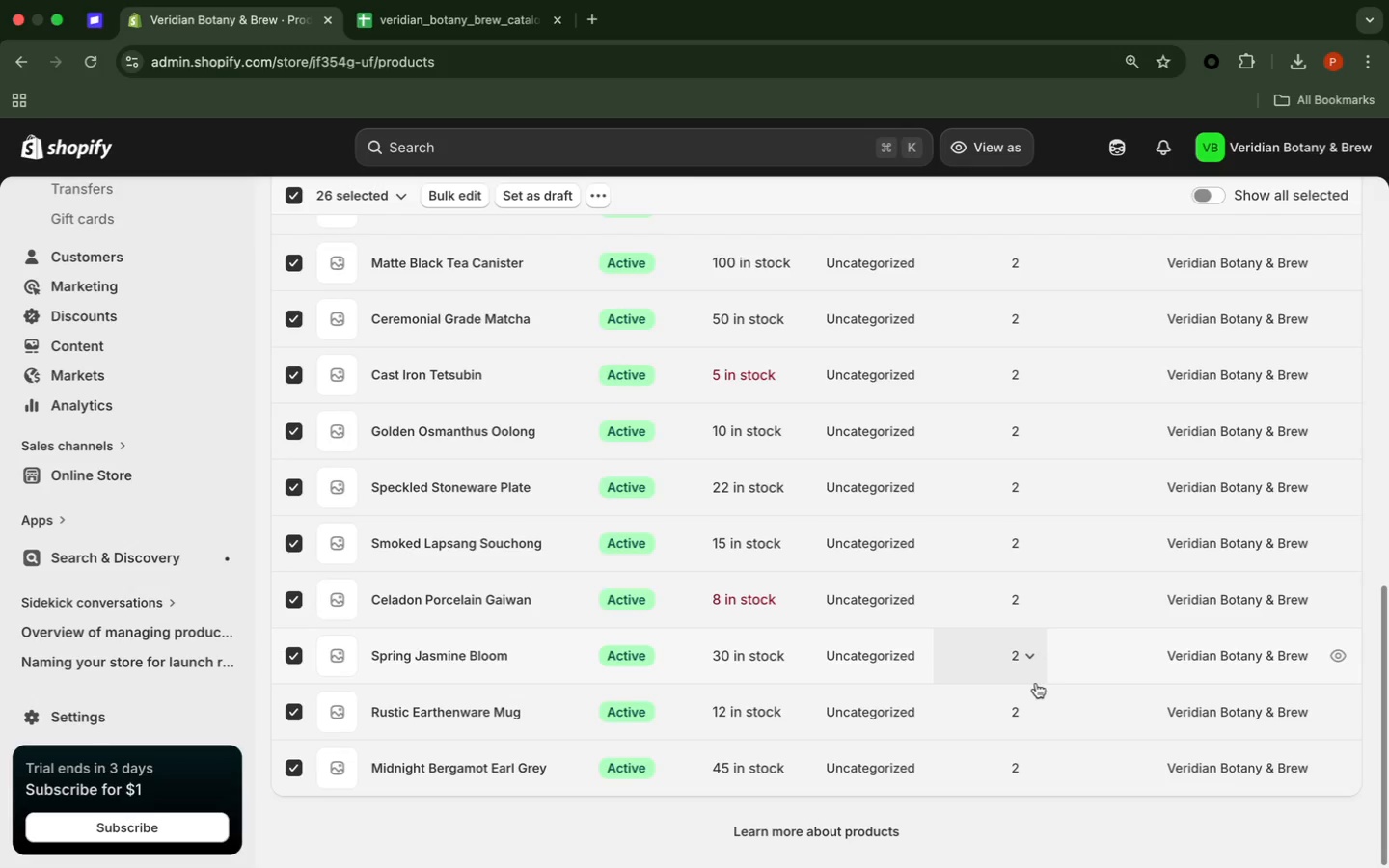 
wait(9.54)
 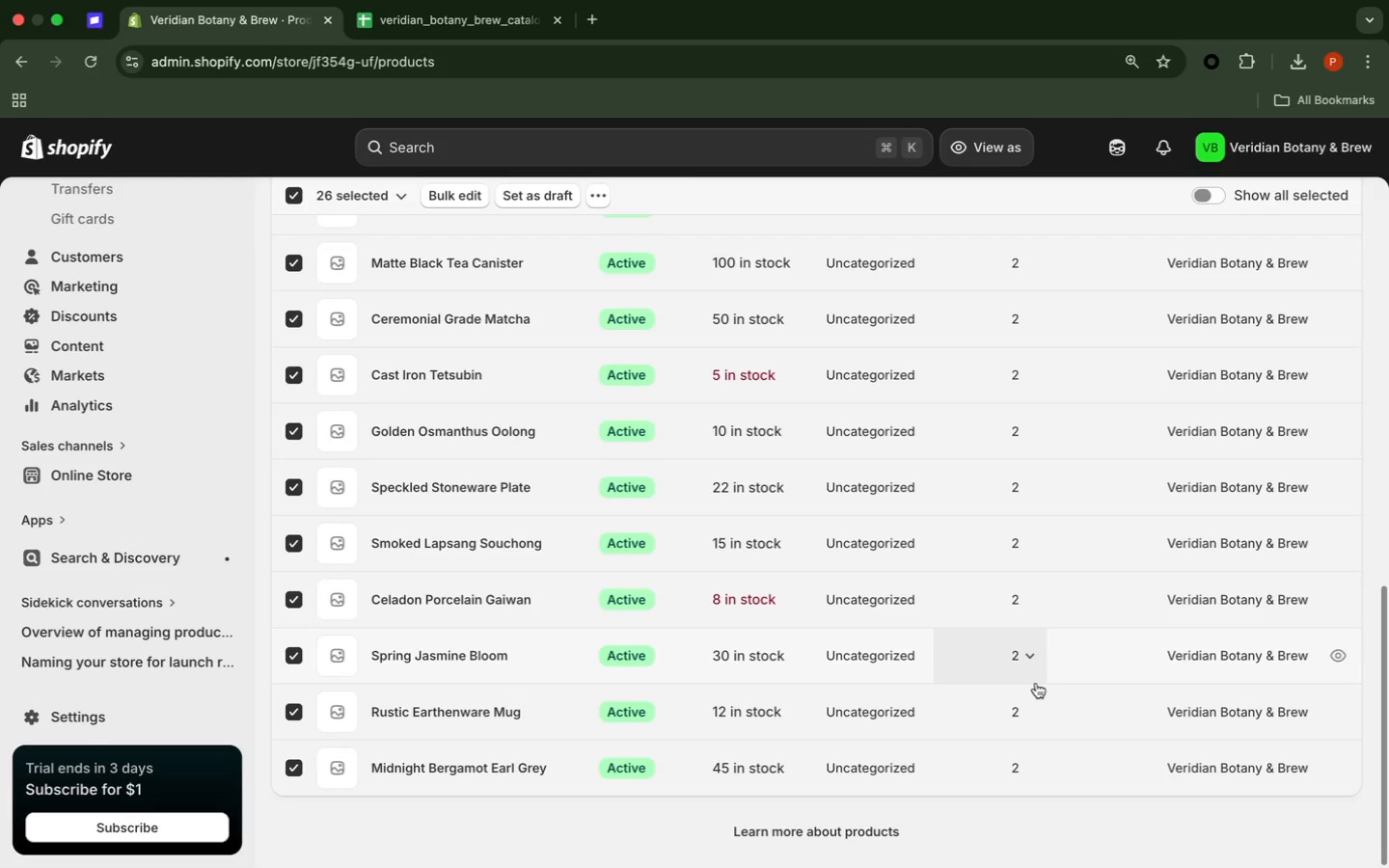 
left_click([290, 191])
 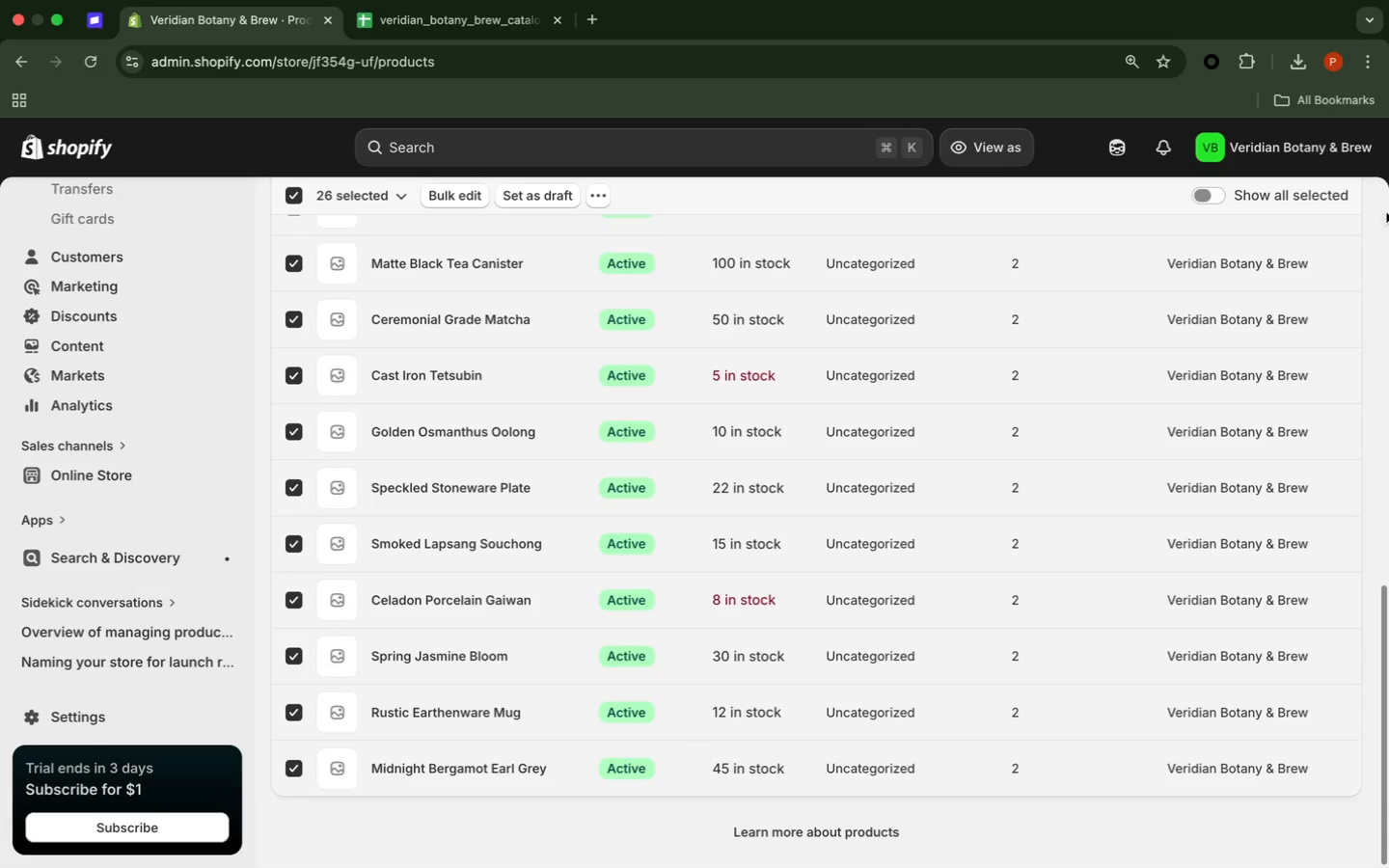 
left_click([1380, 208])
 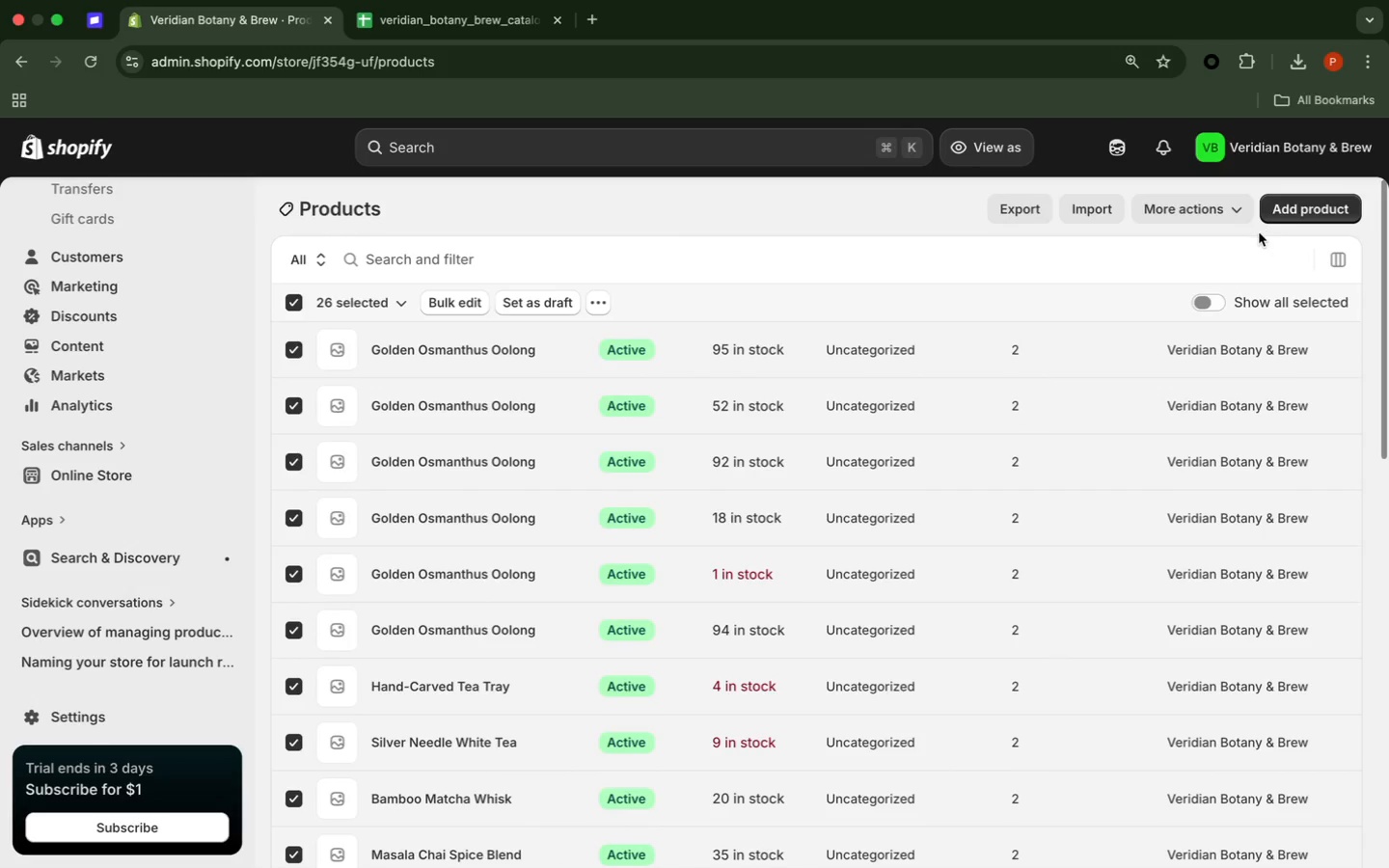 
left_click([1223, 204])
 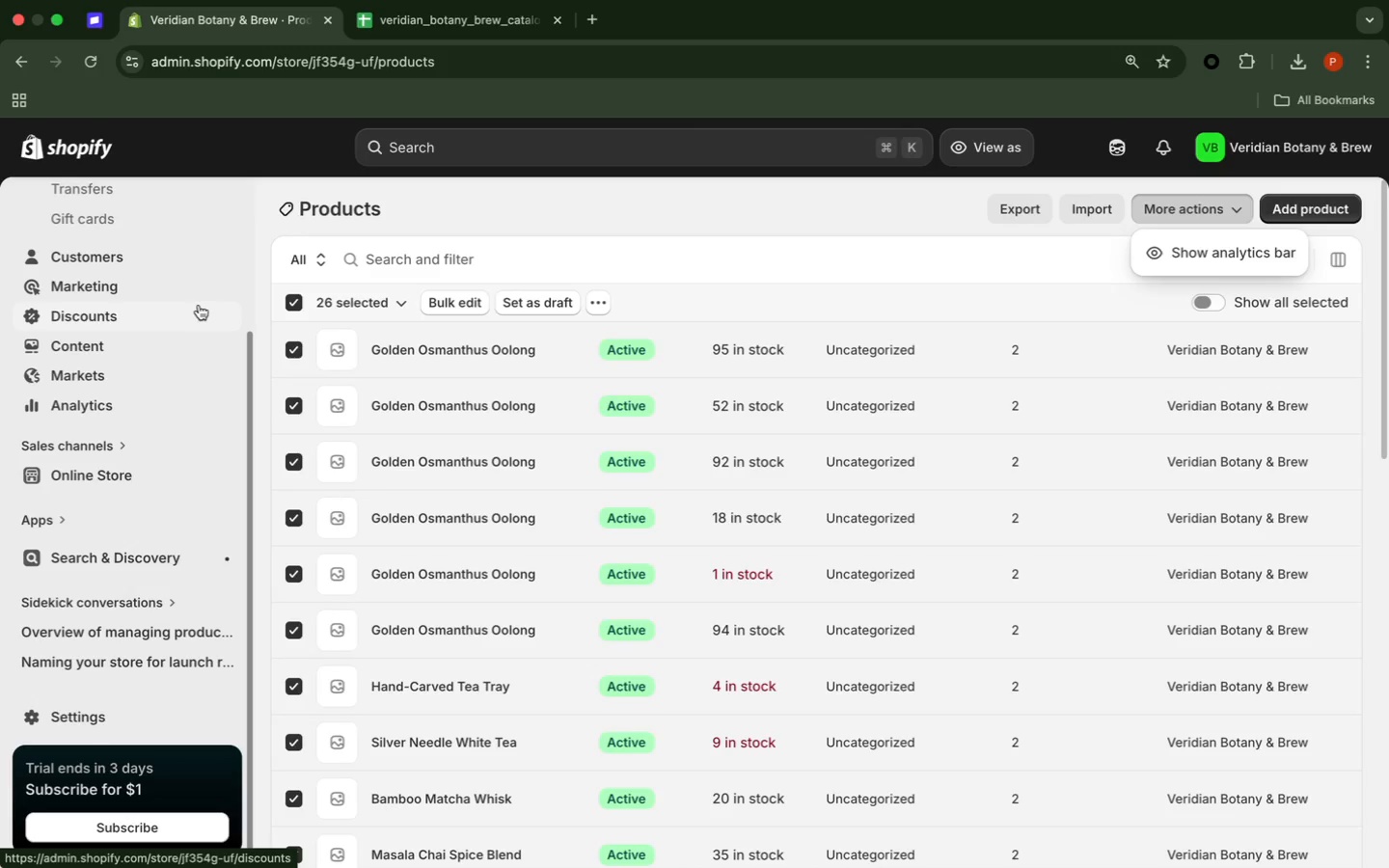 
wait(16.57)
 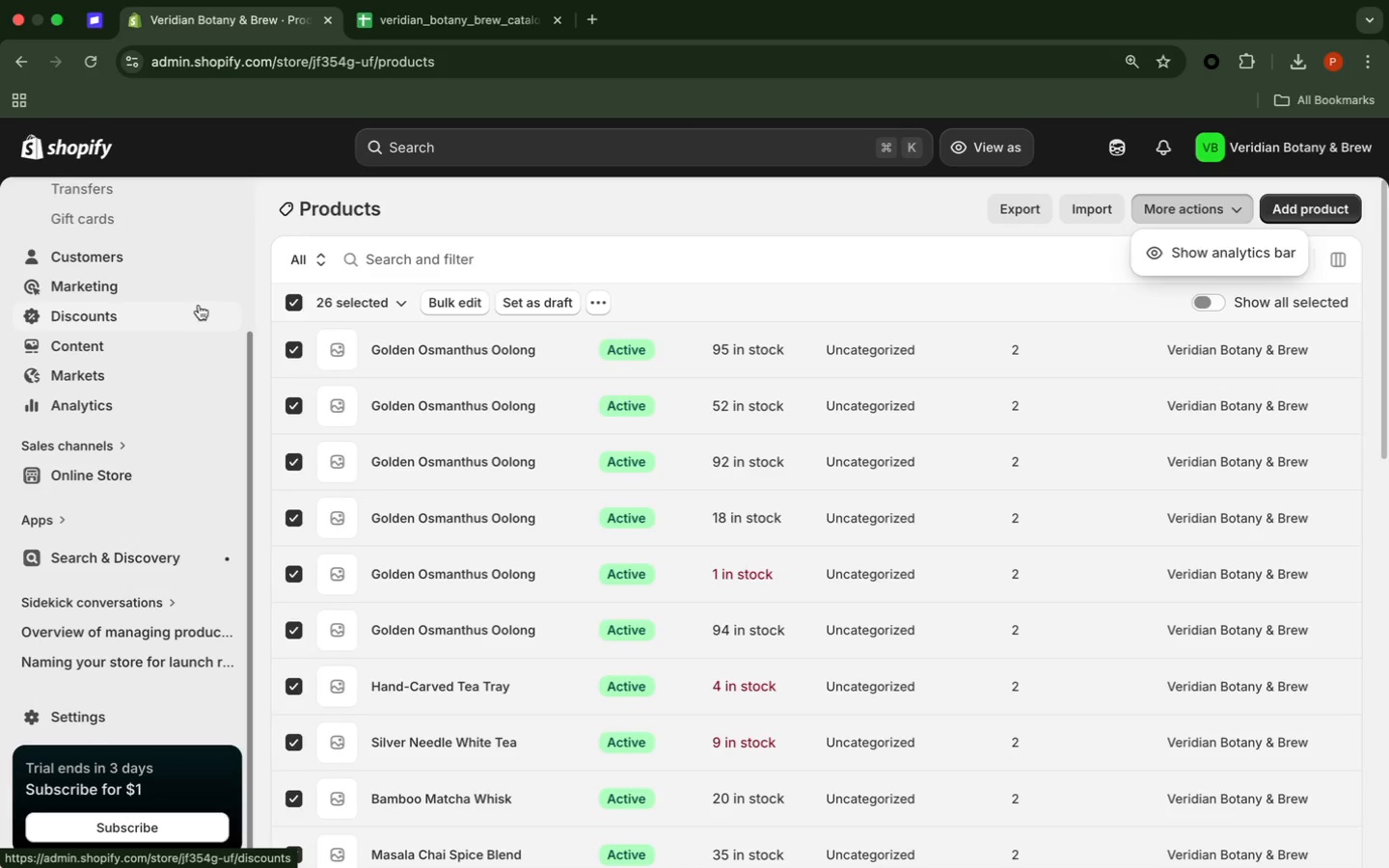 
scroll: coordinate [127, 259], scroll_direction: up, amount: 22.0
 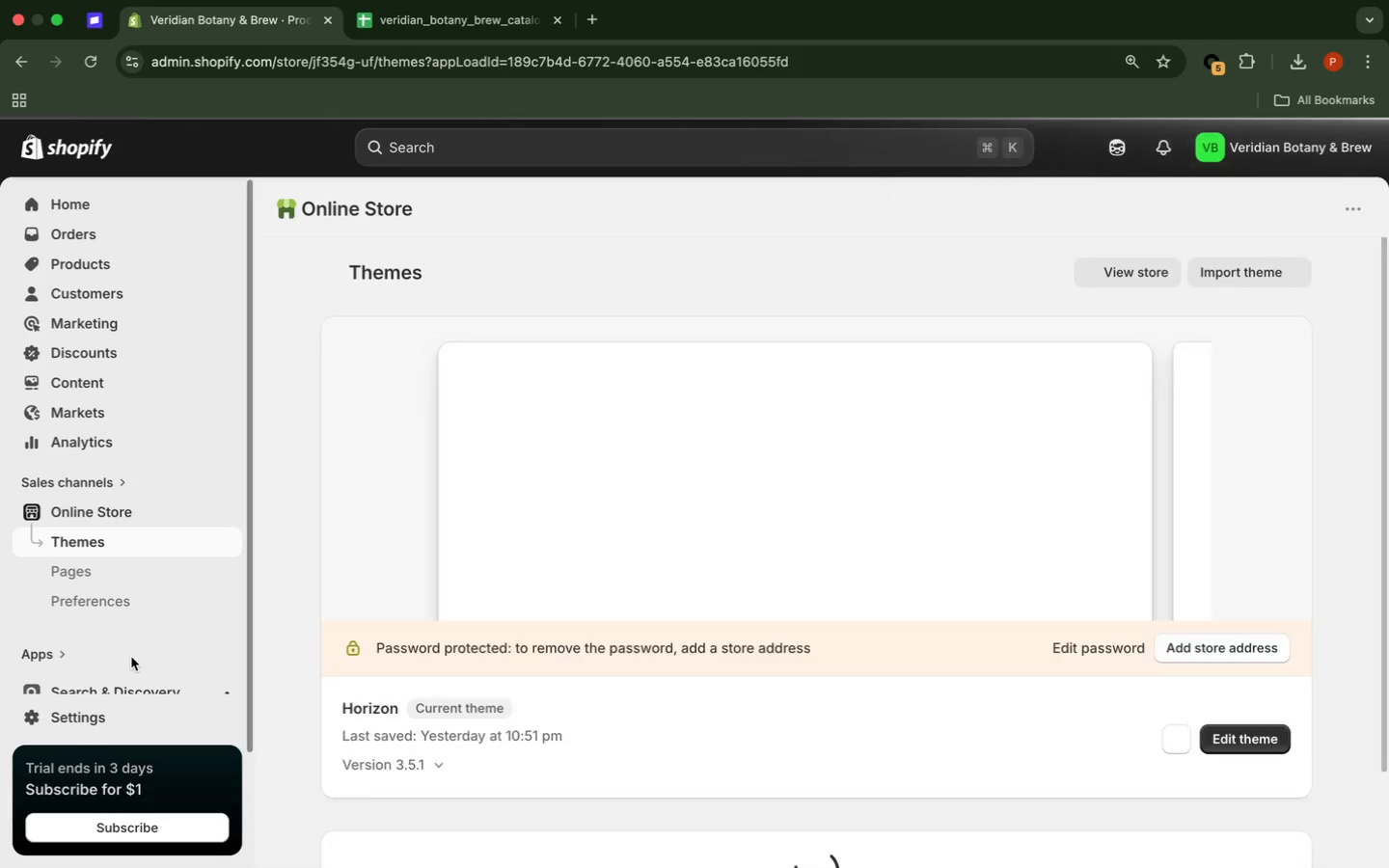 
wait(20.82)
 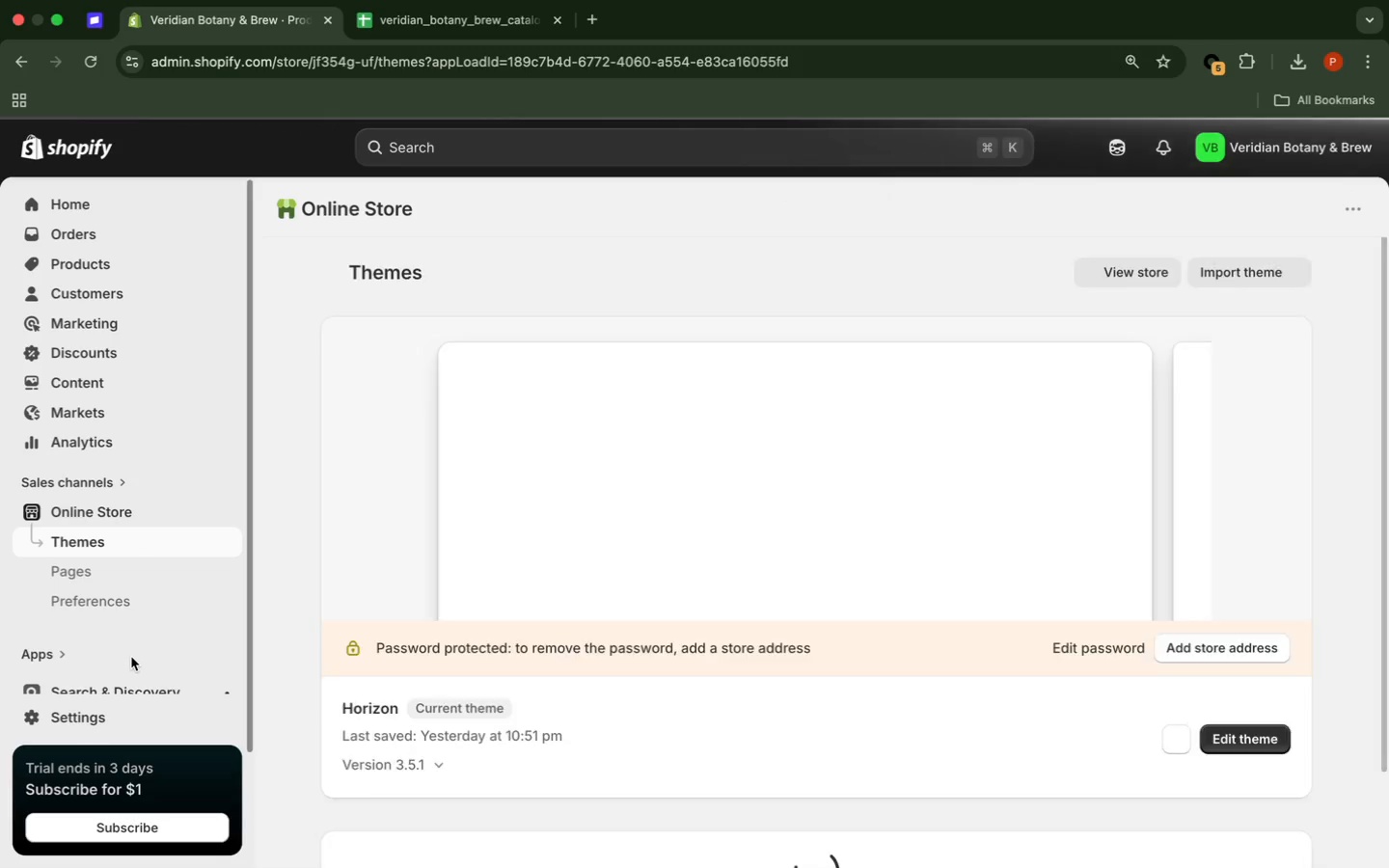 
left_click([1147, 270])
 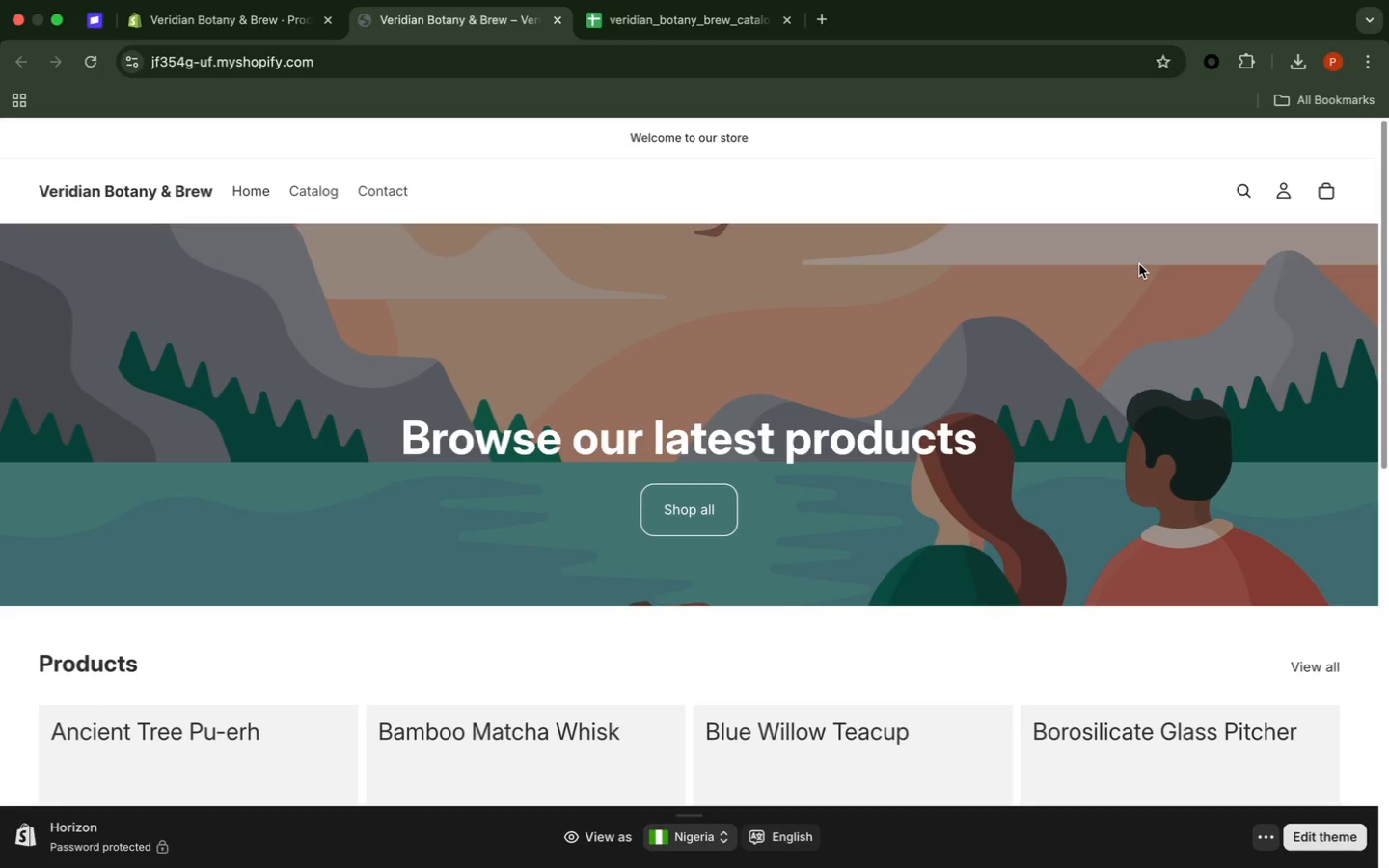 
wait(16.01)
 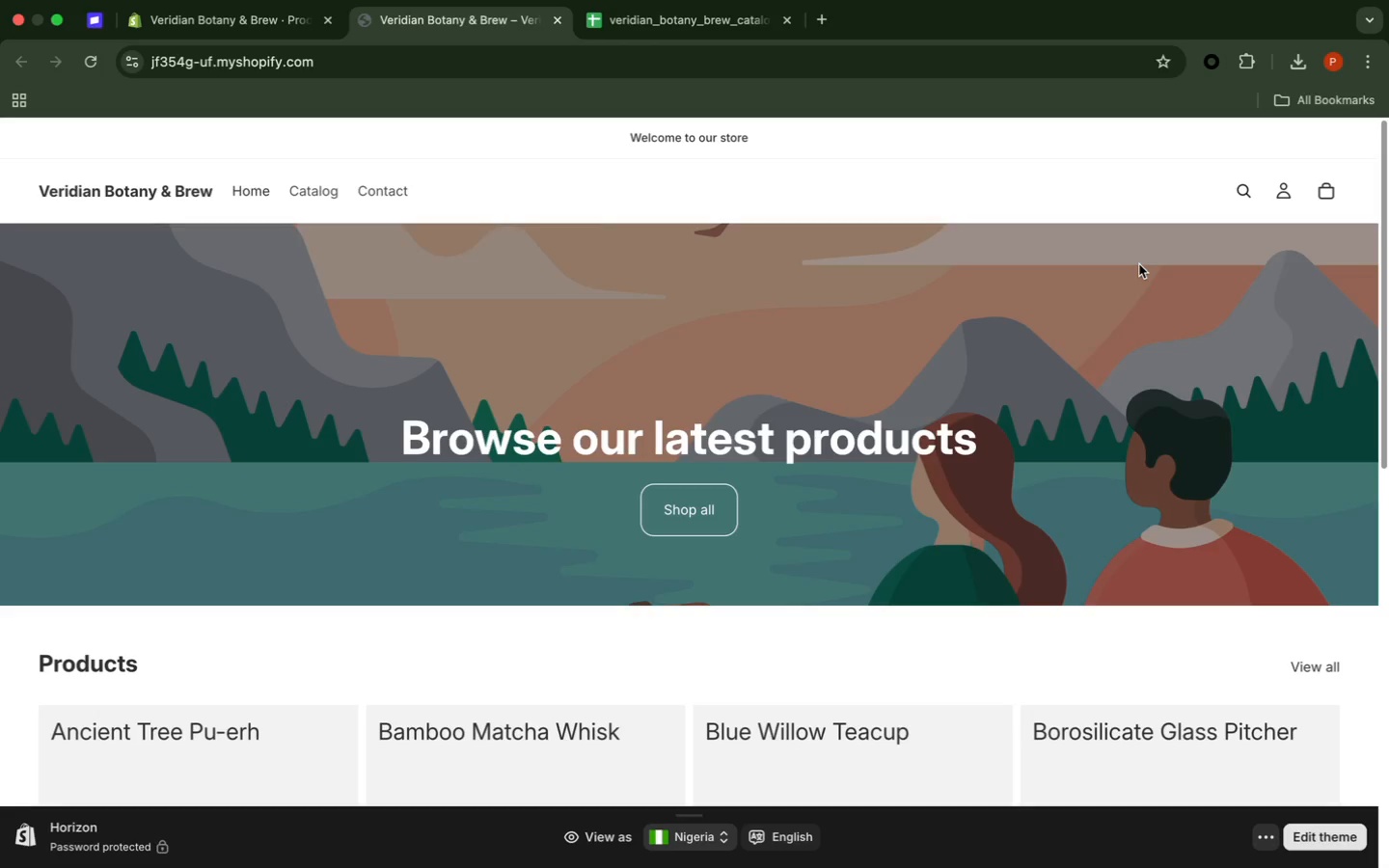 
scroll: coordinate [1139, 264], scroll_direction: down, amount: 26.0
 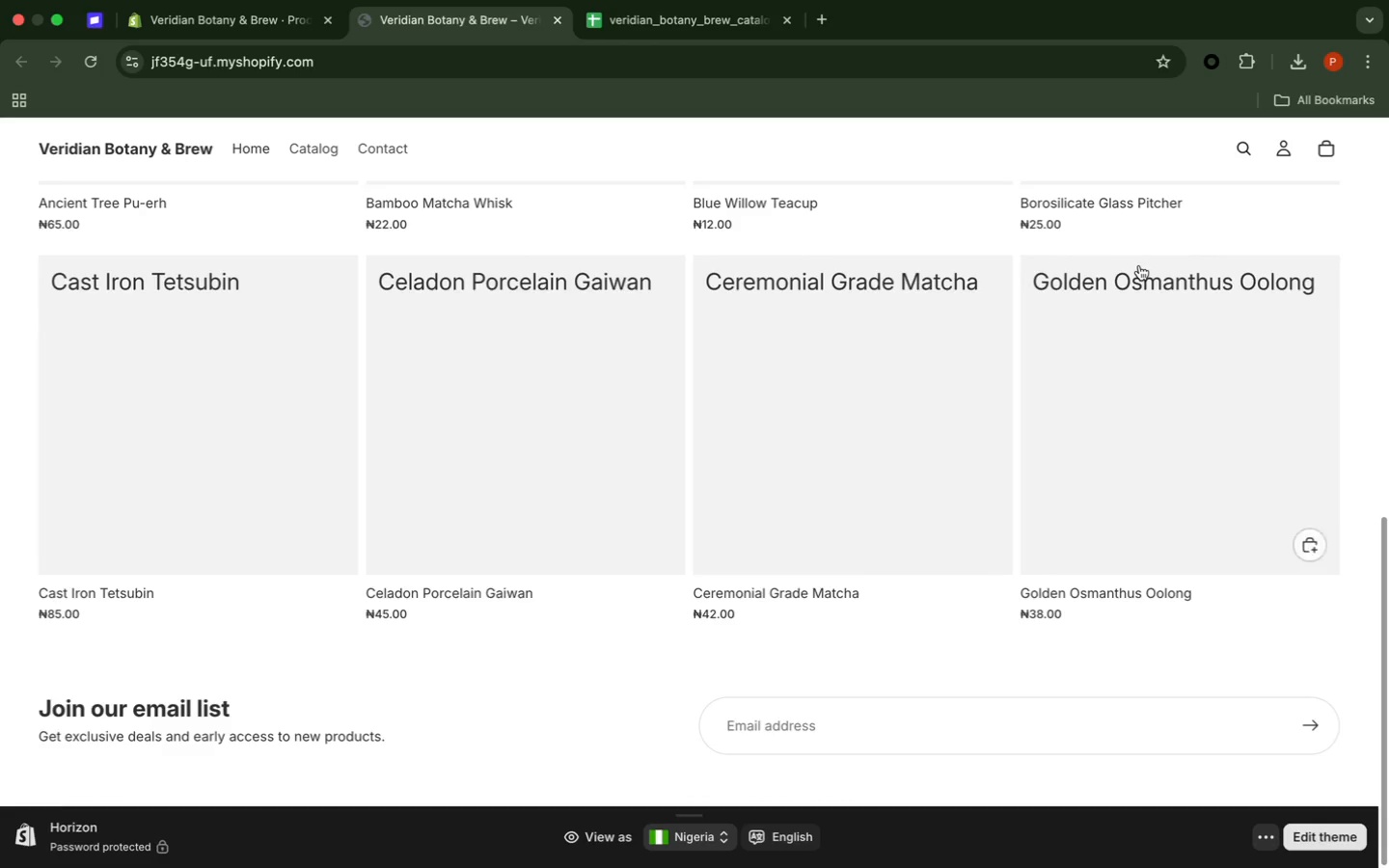 
scroll: coordinate [1139, 265], scroll_direction: up, amount: 17.0
 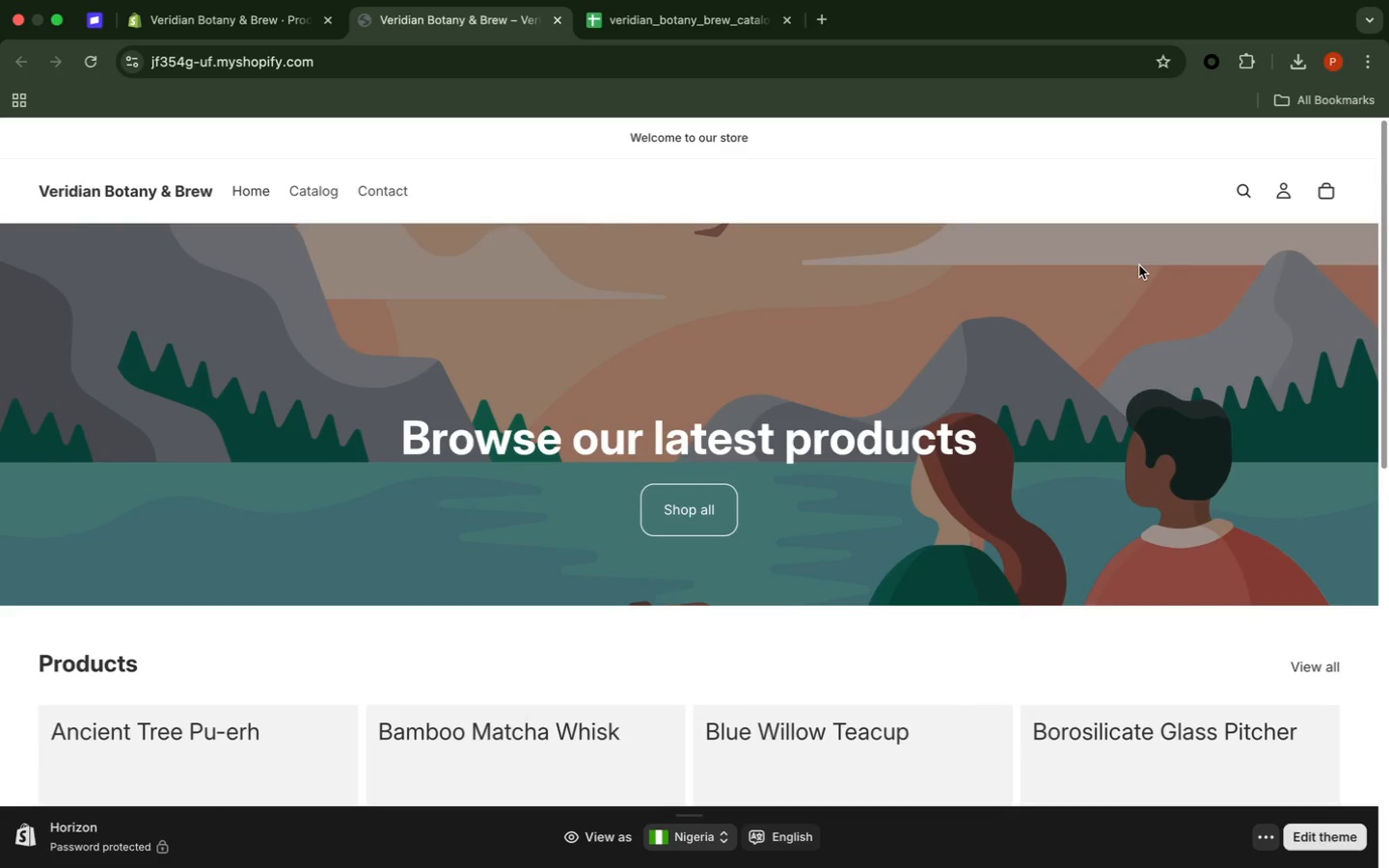 
scroll: coordinate [1139, 265], scroll_direction: down, amount: 17.0
 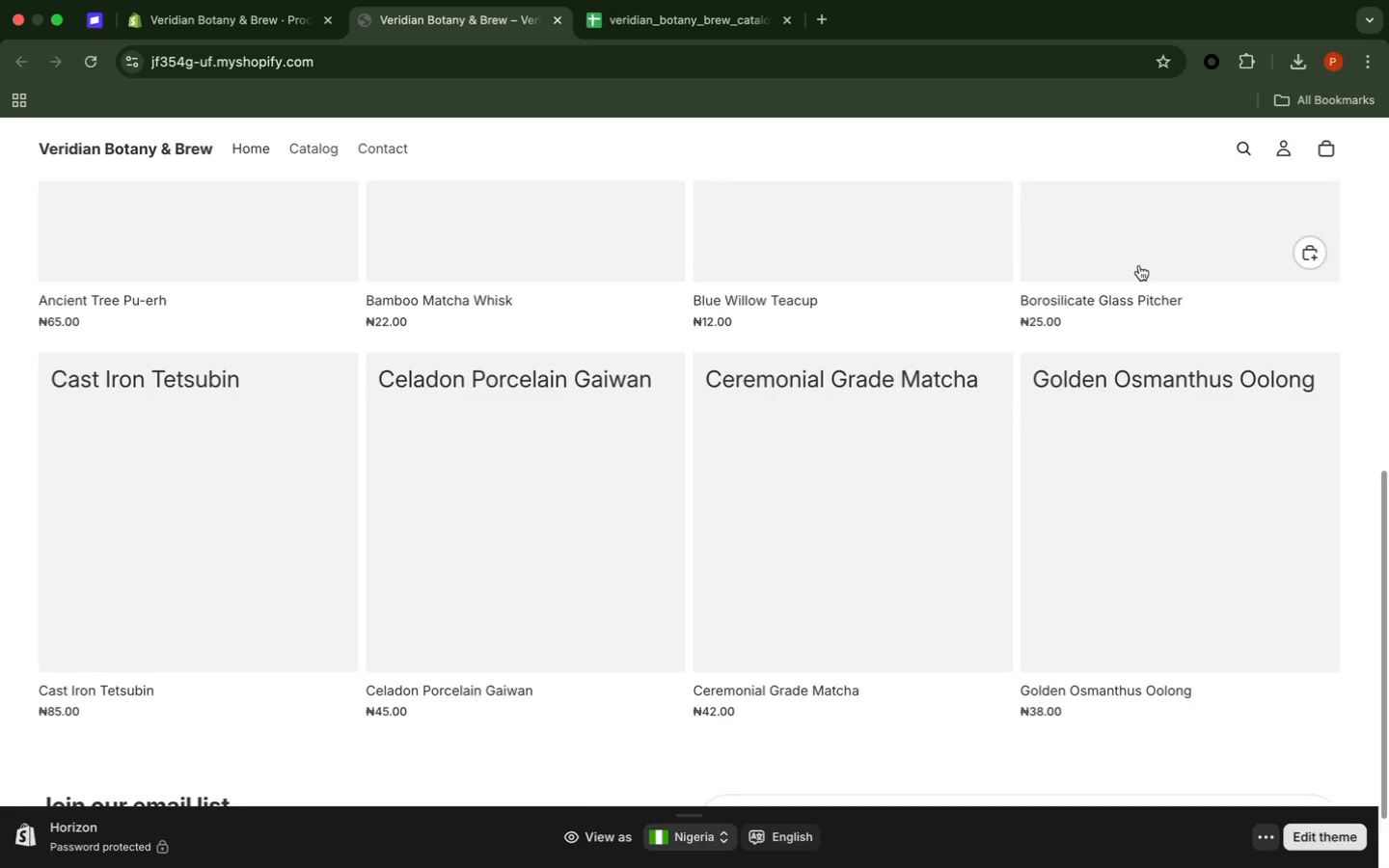 
scroll: coordinate [1139, 265], scroll_direction: up, amount: 6.0
 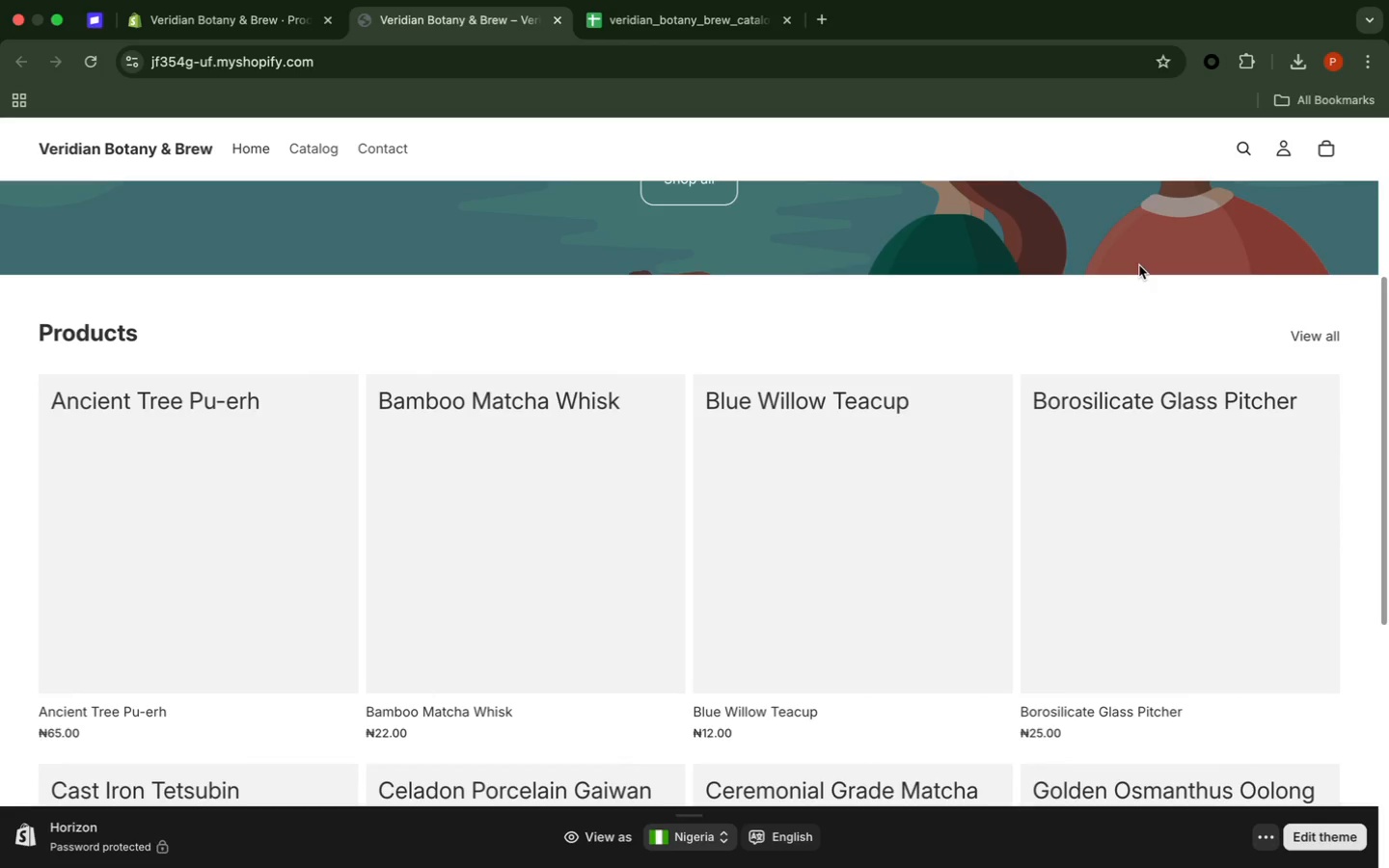 
scroll: coordinate [1139, 265], scroll_direction: down, amount: 1.0
 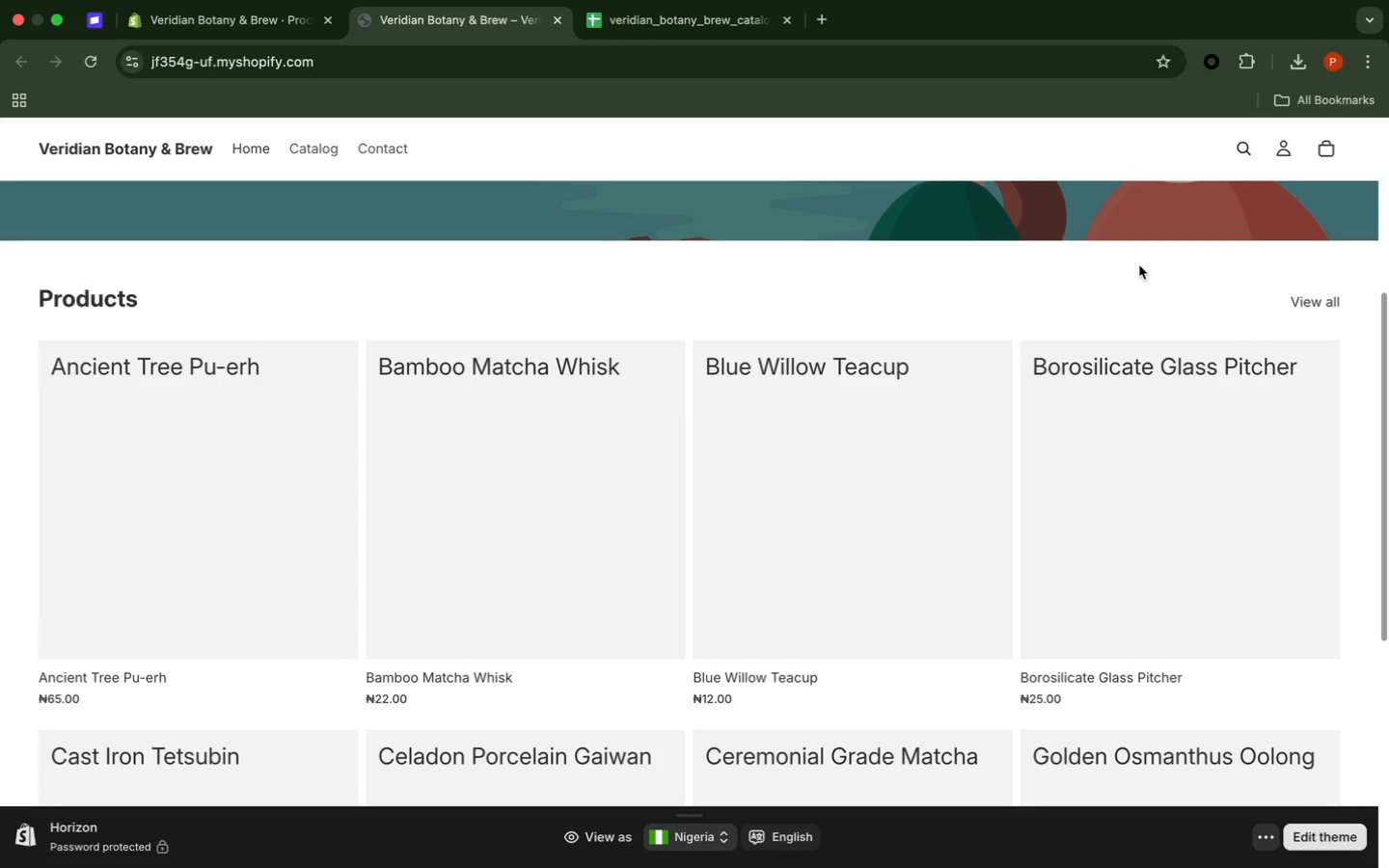 
wait(8.19)
 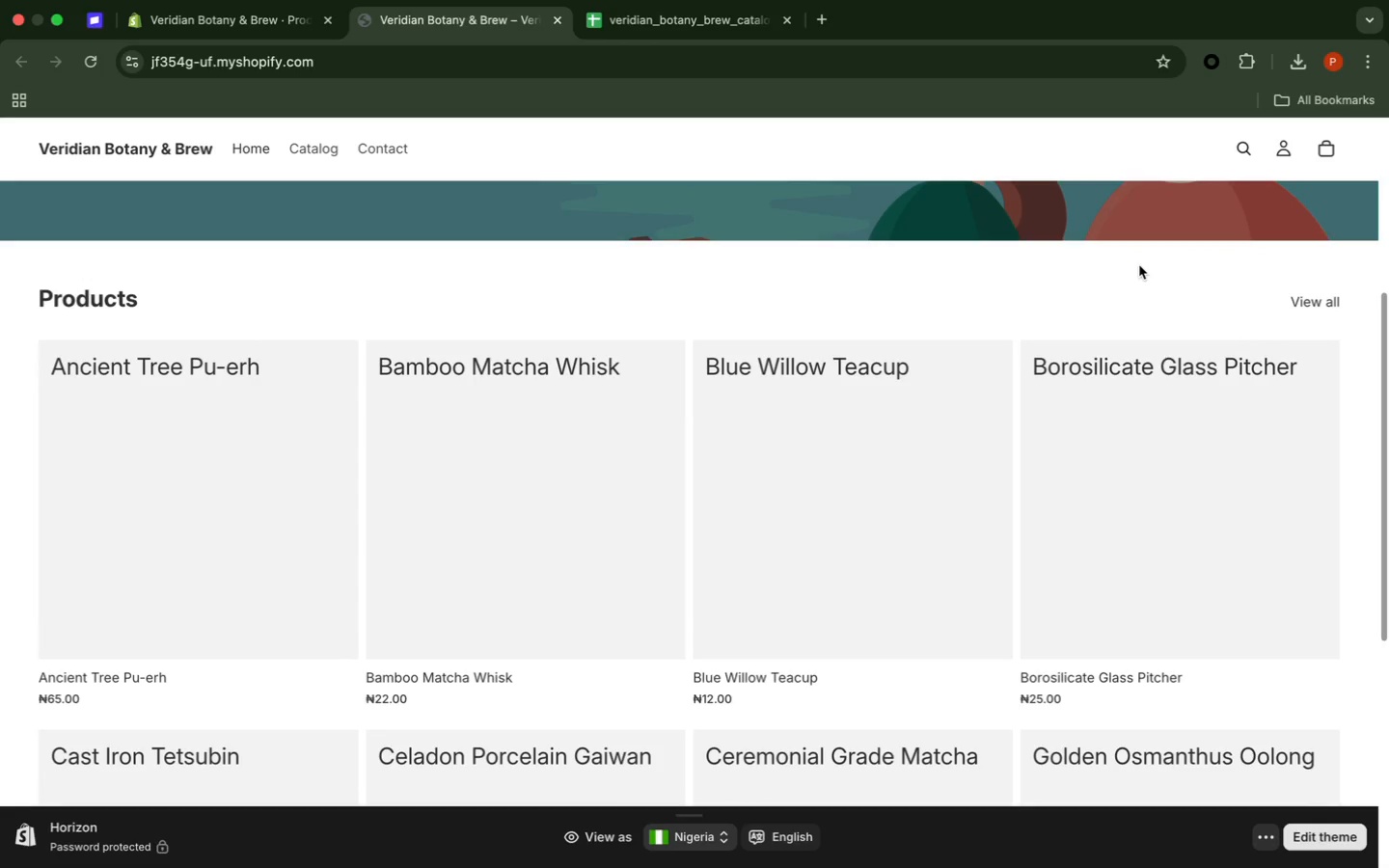 
scroll: coordinate [1139, 265], scroll_direction: up, amount: 3.0
 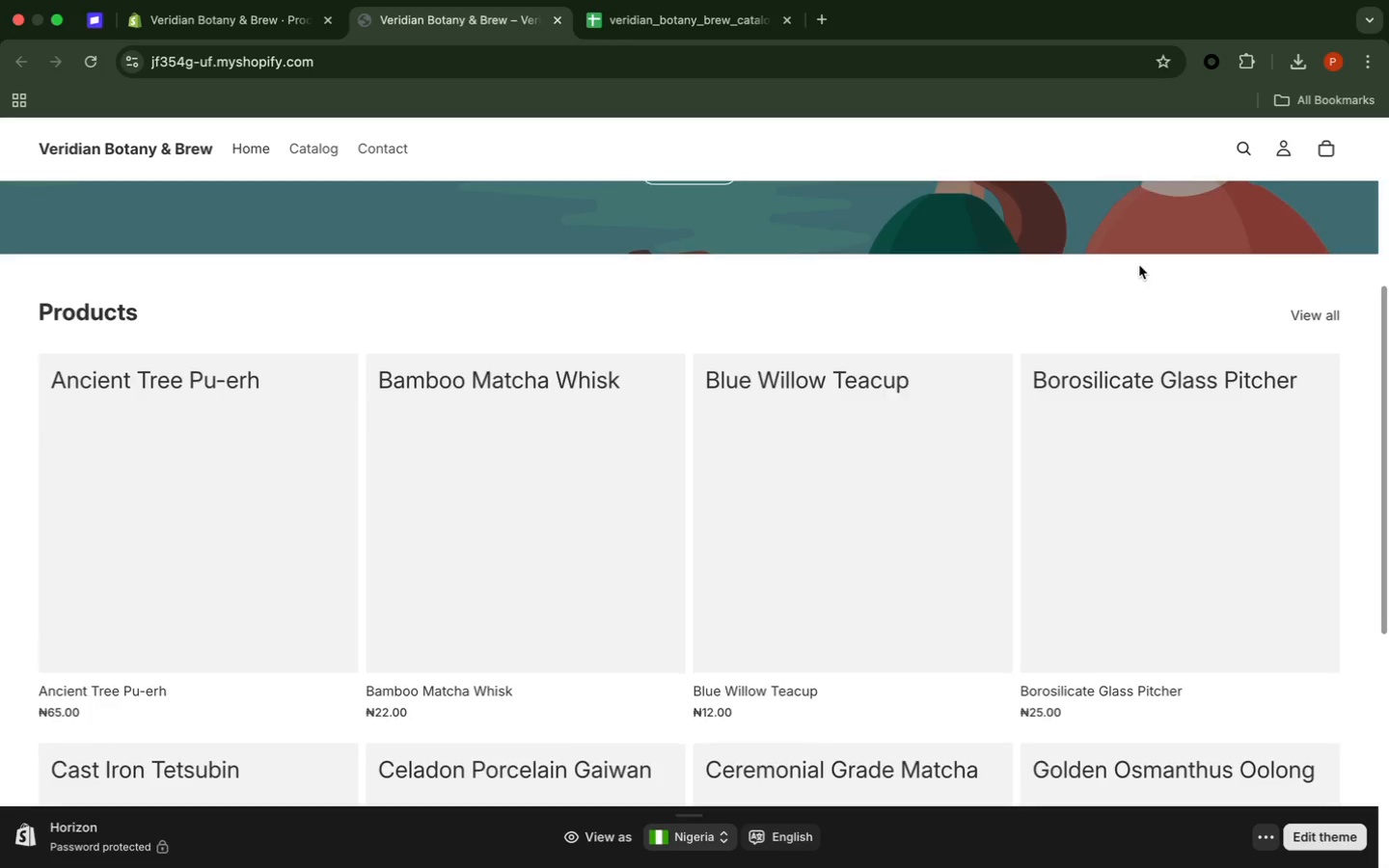 
scroll: coordinate [1139, 265], scroll_direction: down, amount: 10.0
 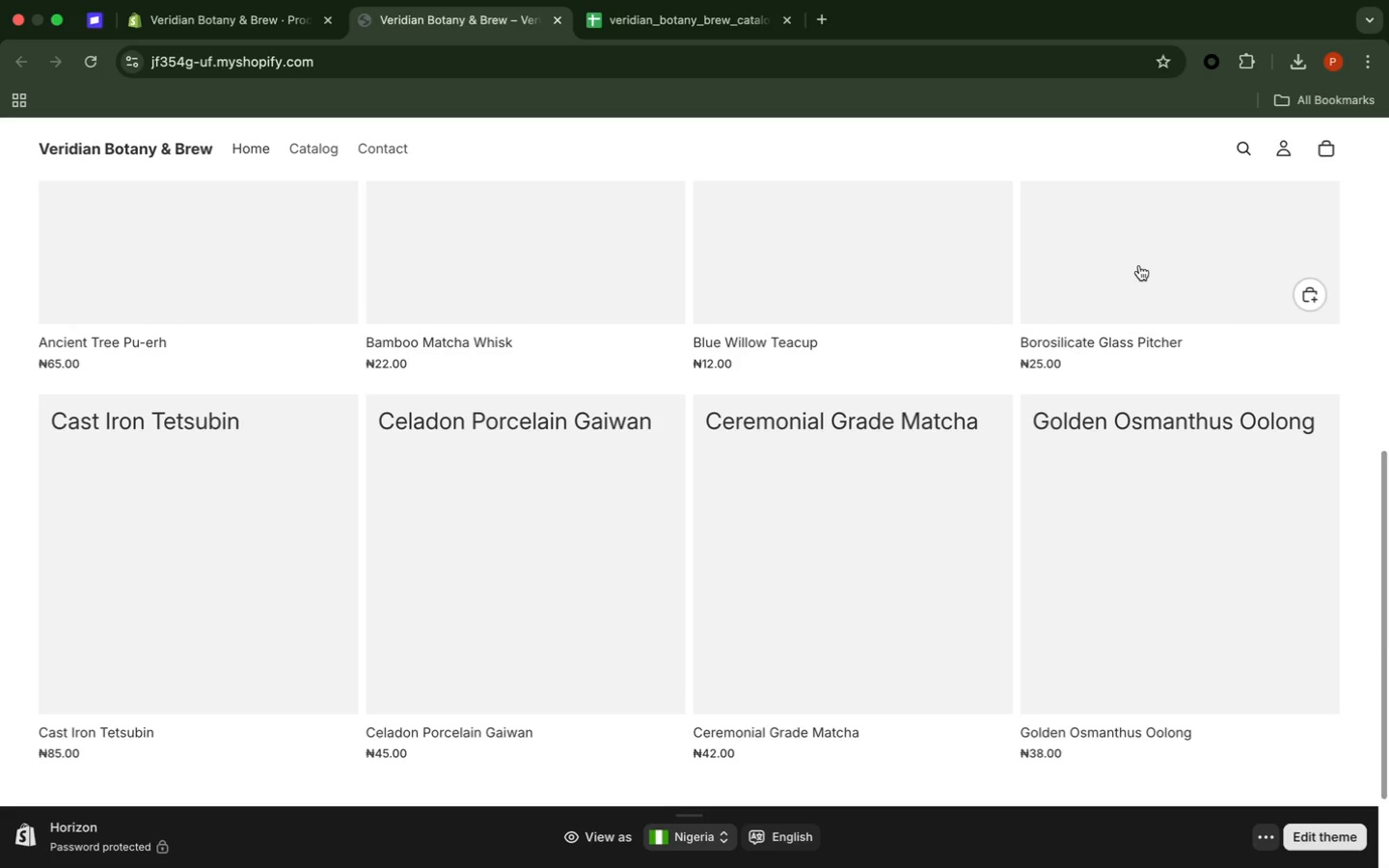 
scroll: coordinate [1139, 265], scroll_direction: up, amount: 3.0
 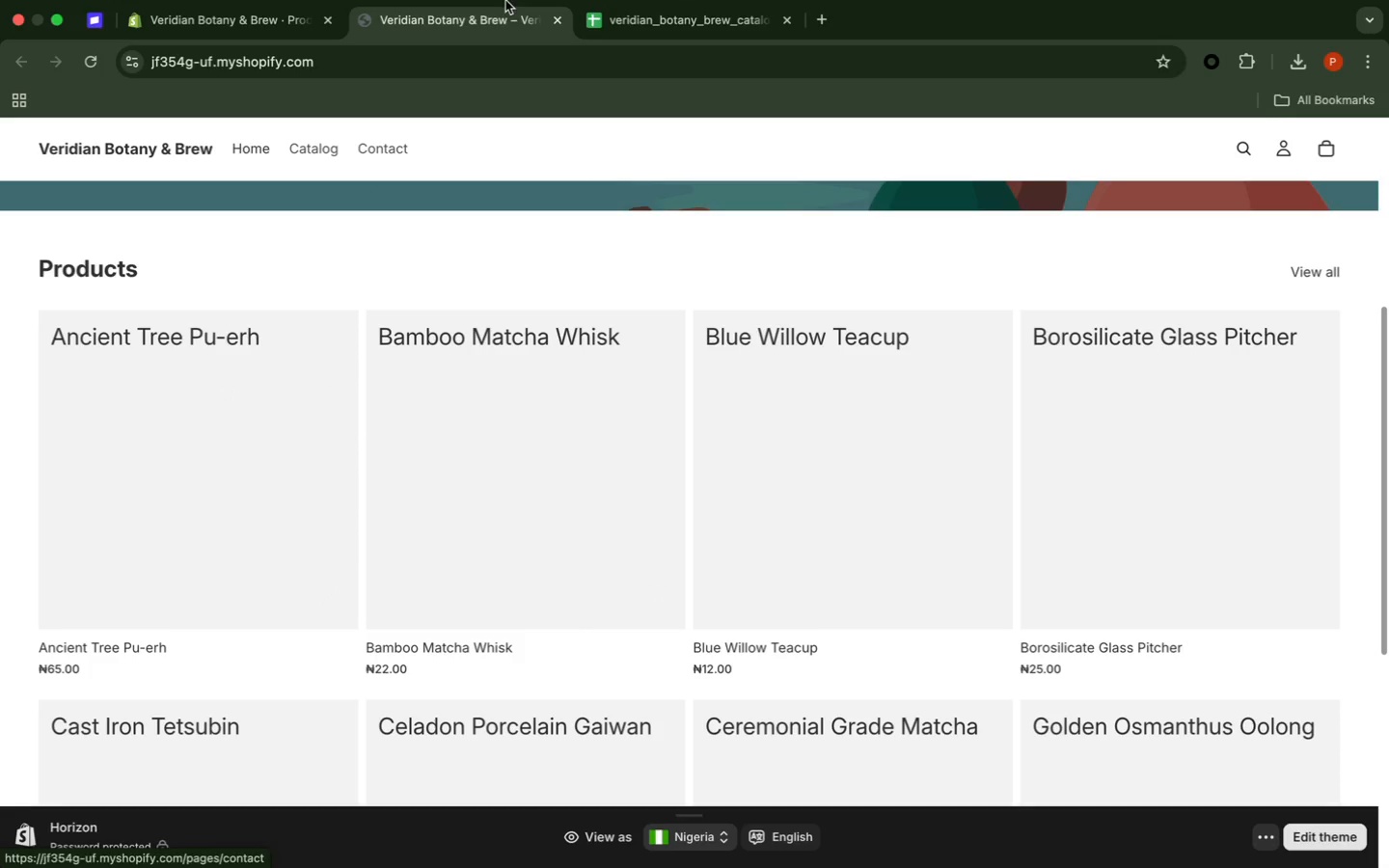 
left_click([563, 50])
 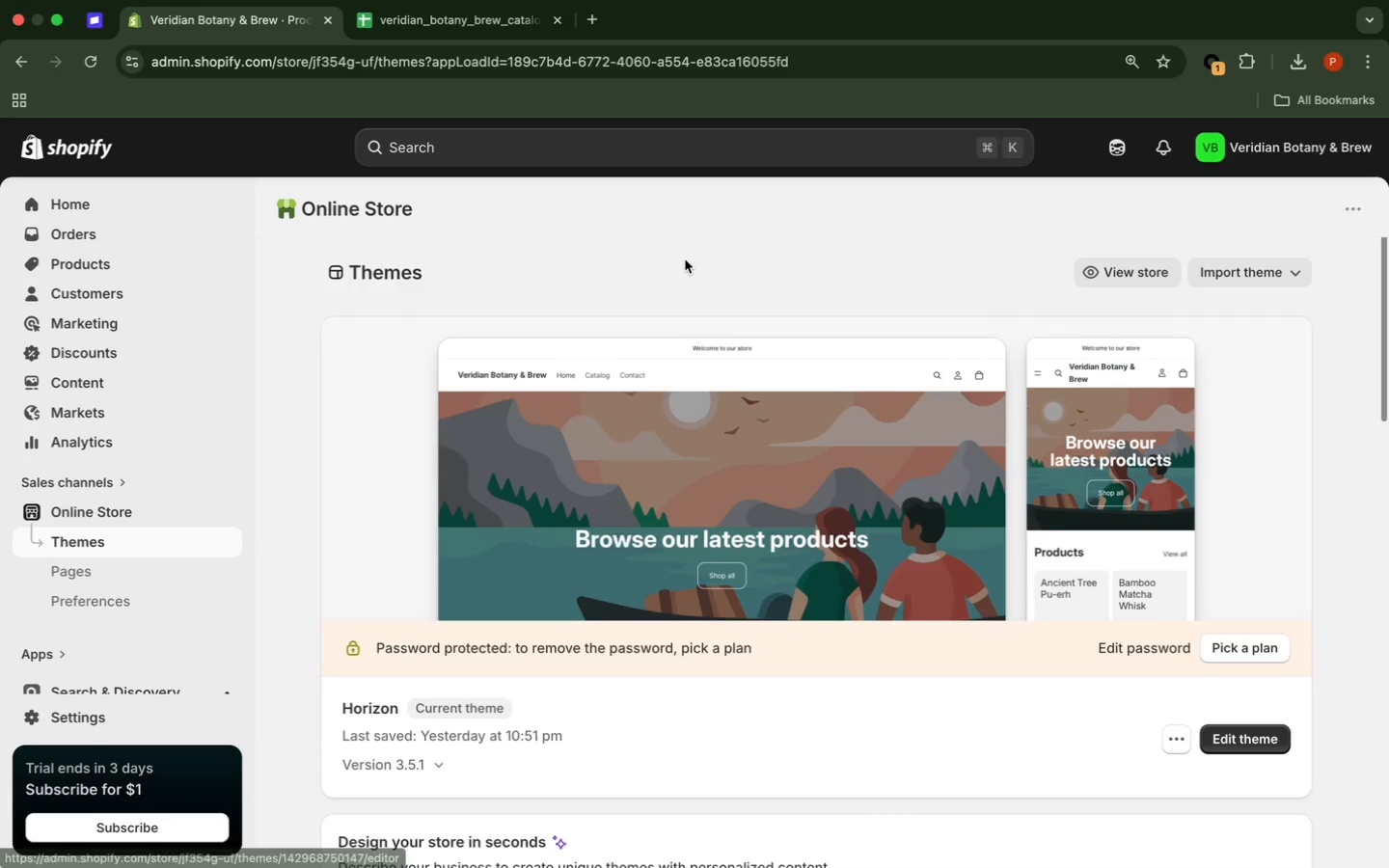 
left_click([691, 259])
 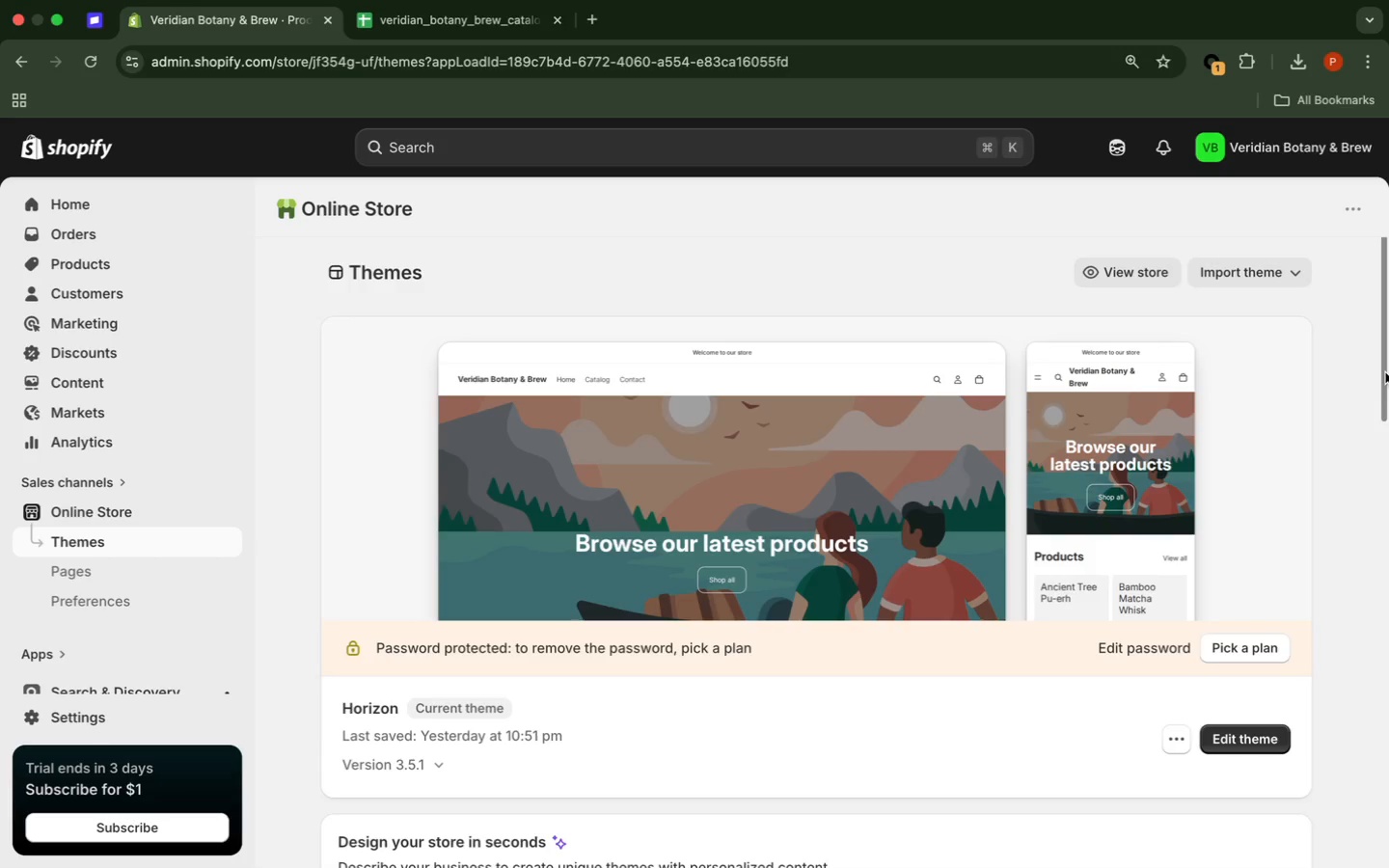 
wait(5.03)
 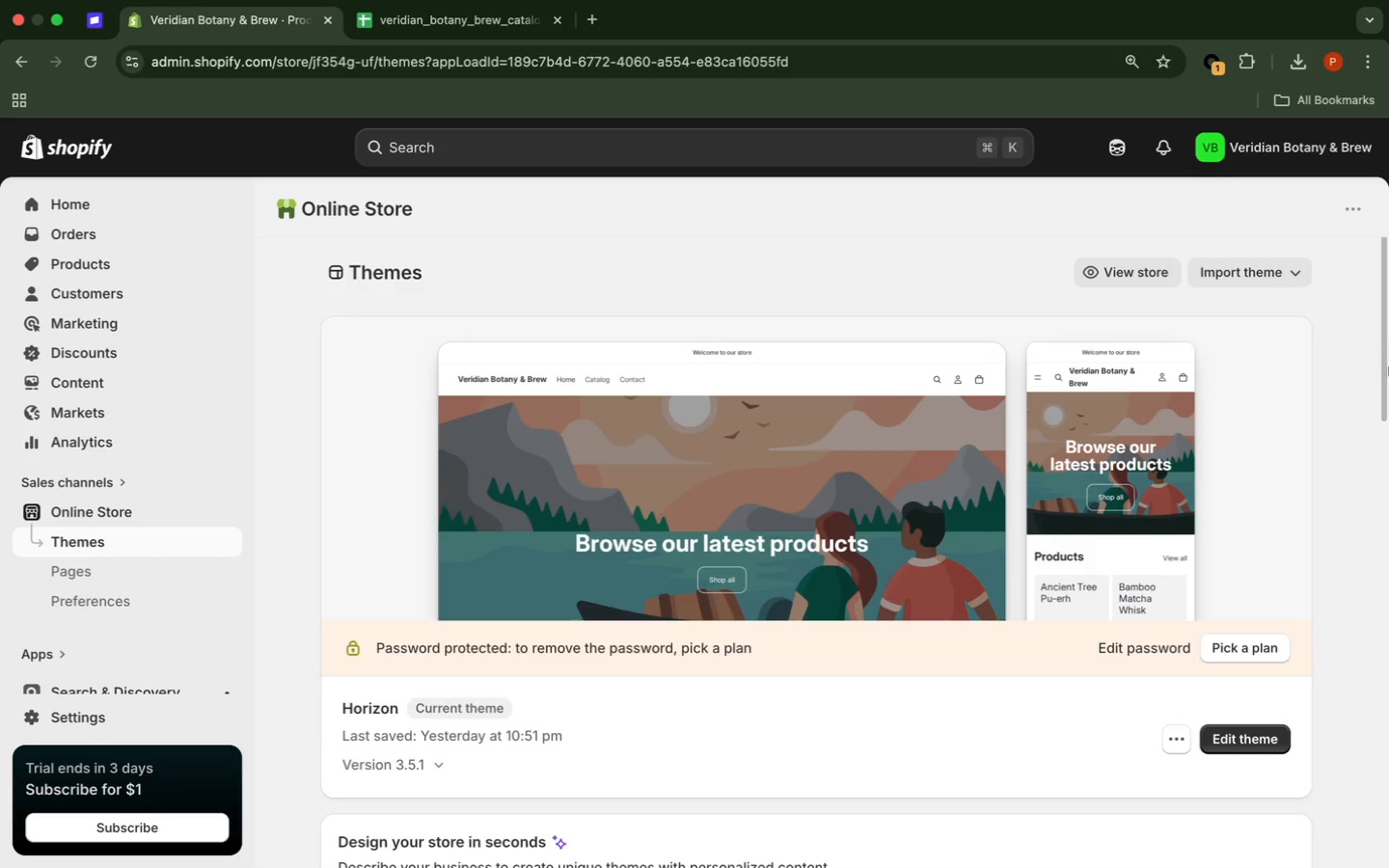 
left_click([1385, 372])
 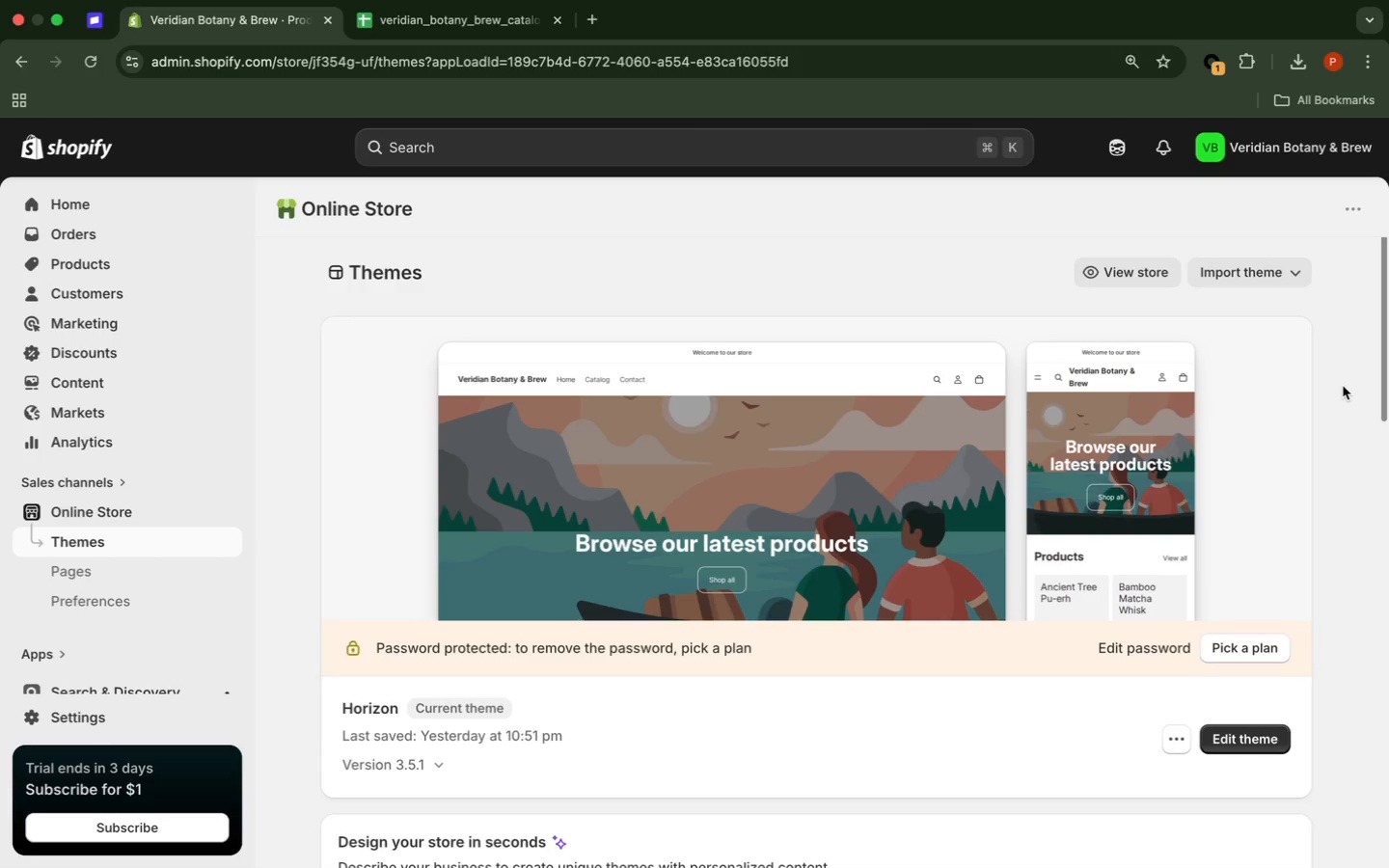 
wait(8.65)
 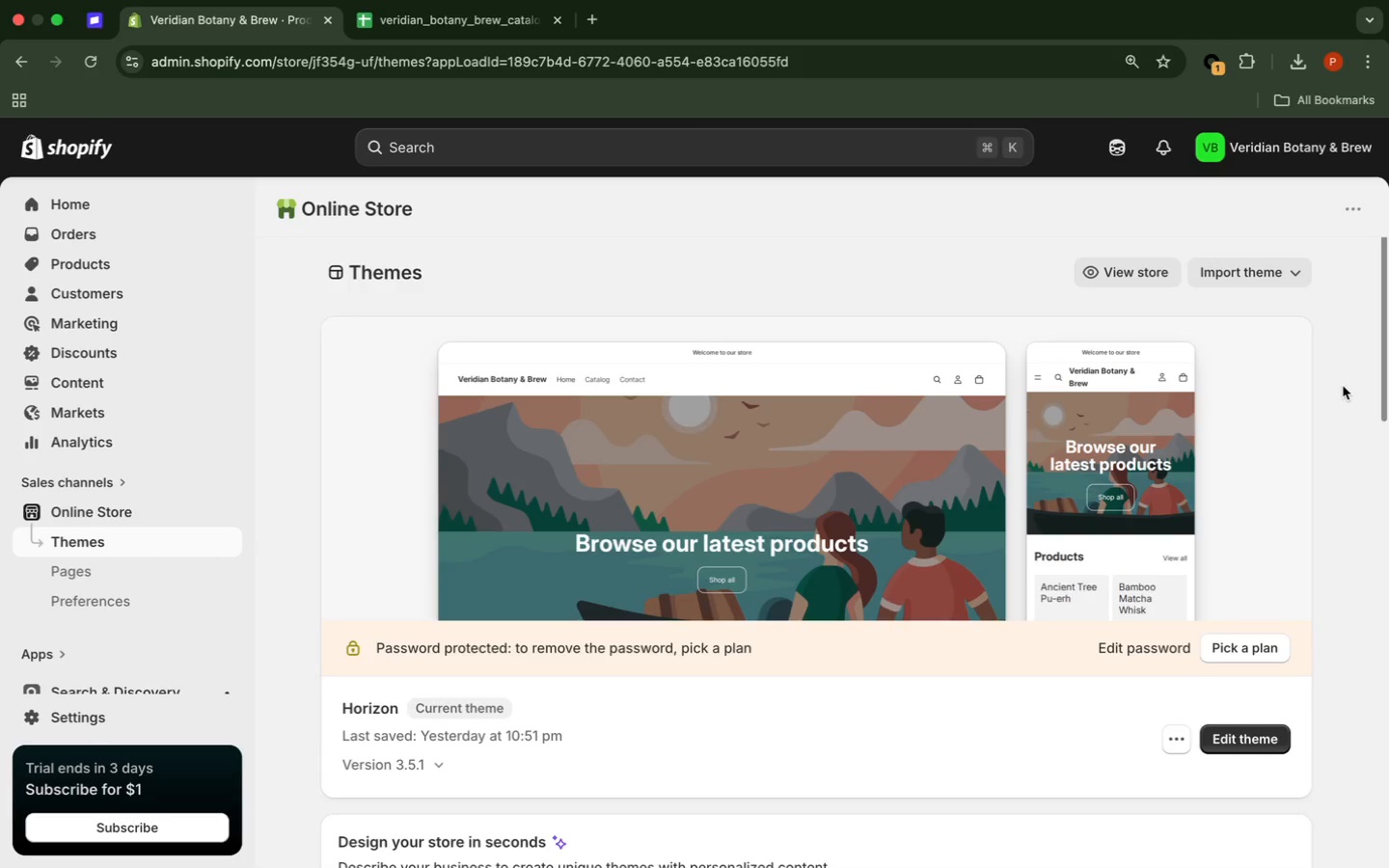 
scroll: coordinate [1343, 386], scroll_direction: down, amount: 21.0
 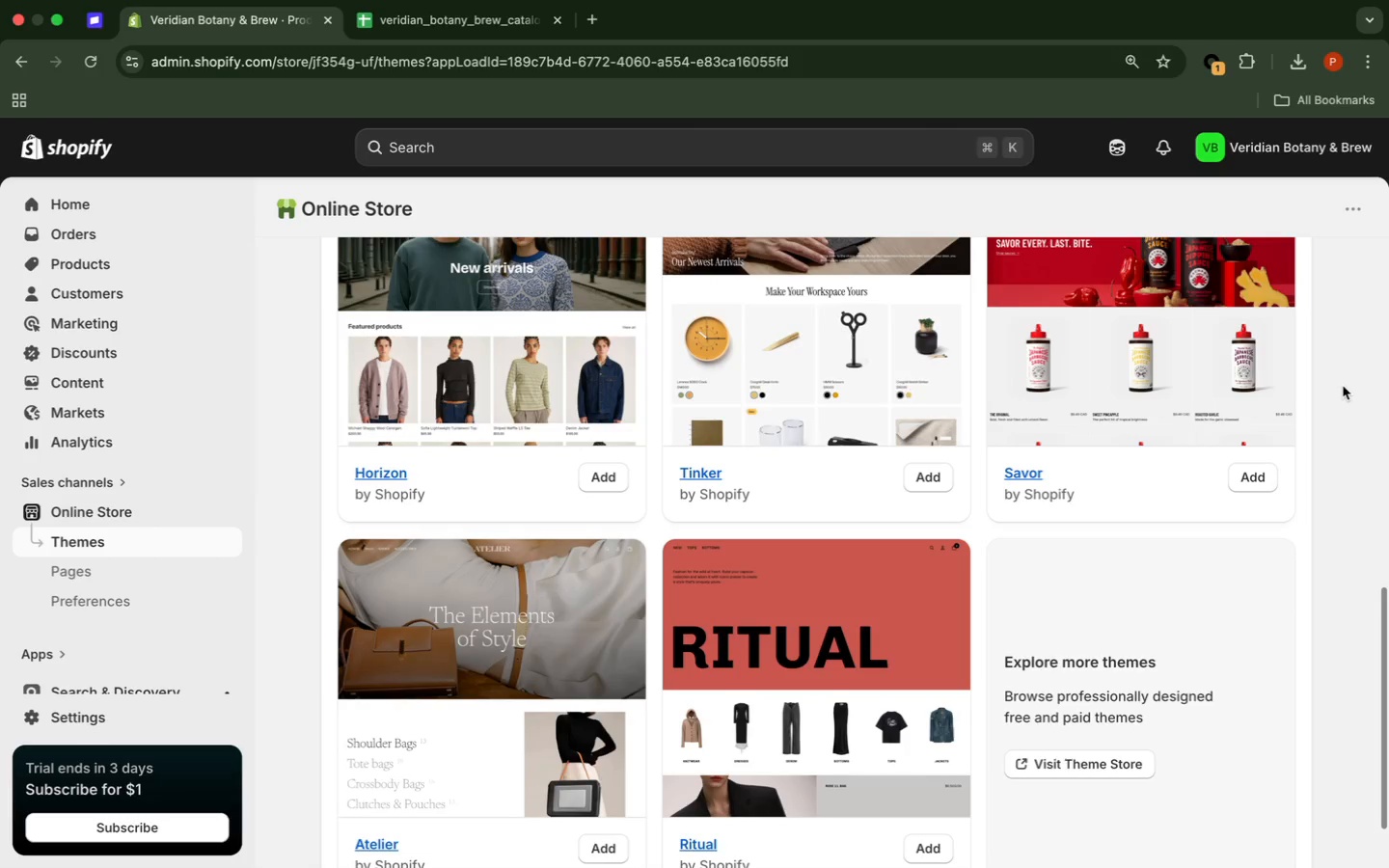 
wait(6.5)
 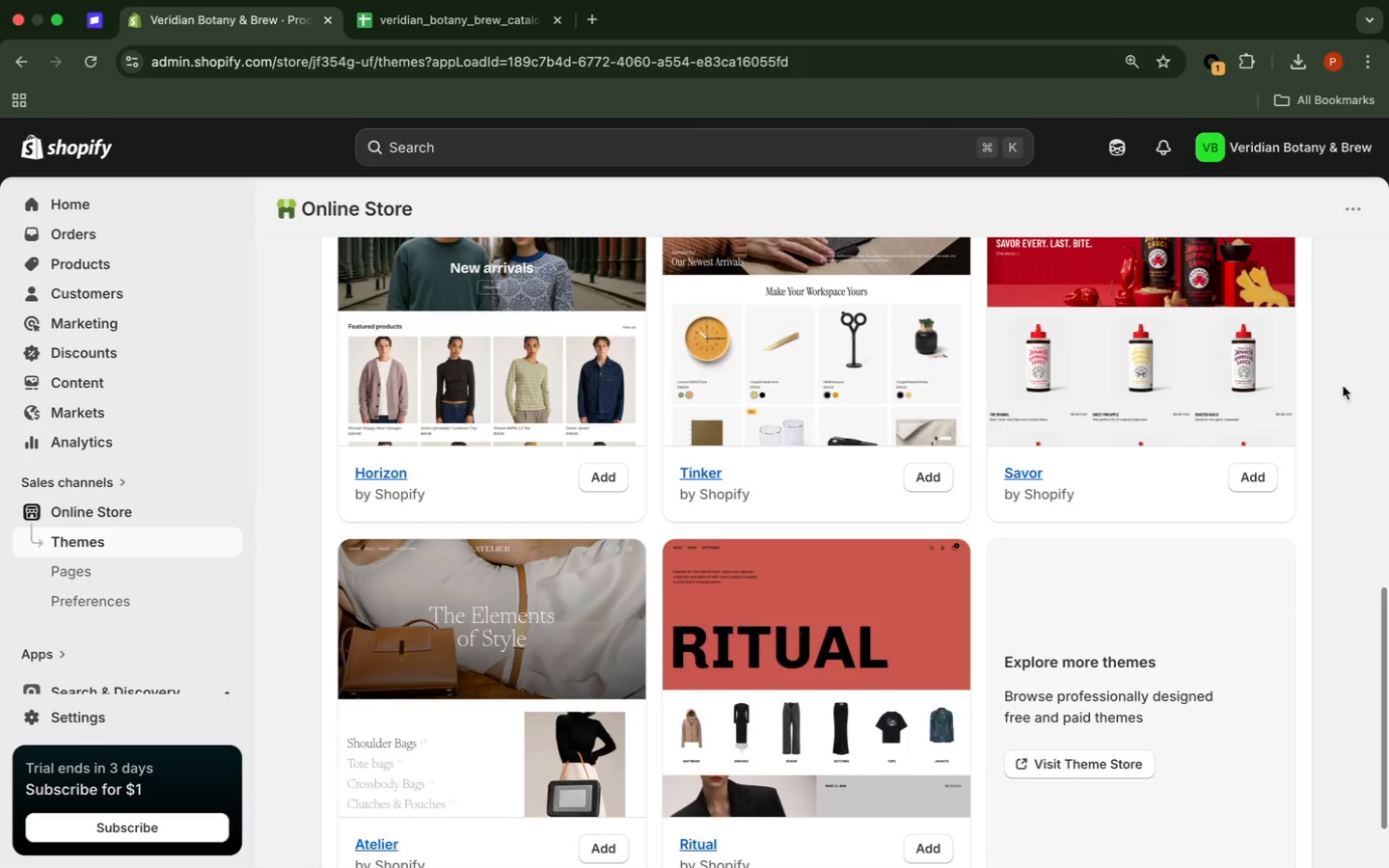 
scroll: coordinate [1343, 386], scroll_direction: up, amount: 27.0
 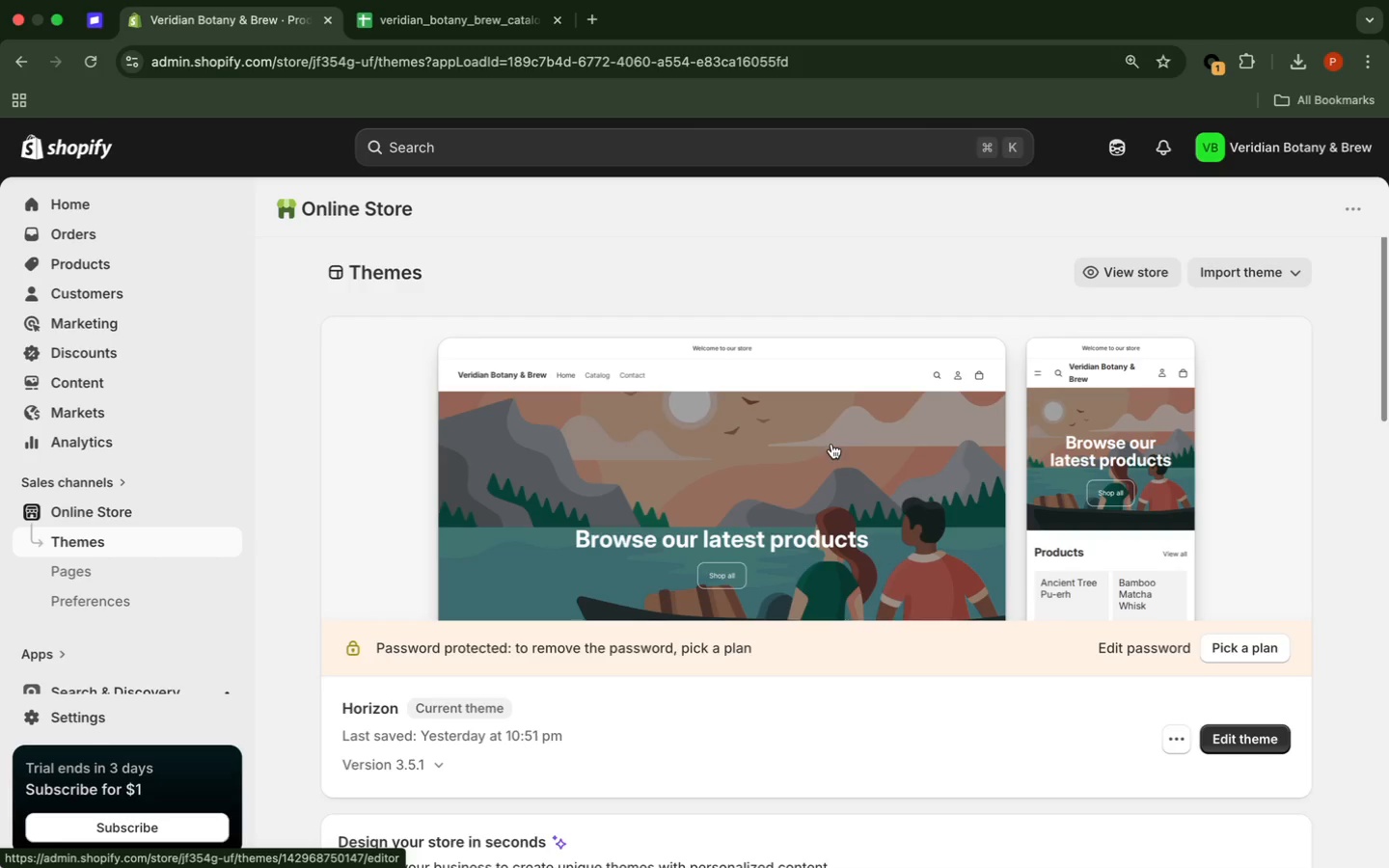 
wait(7.24)
 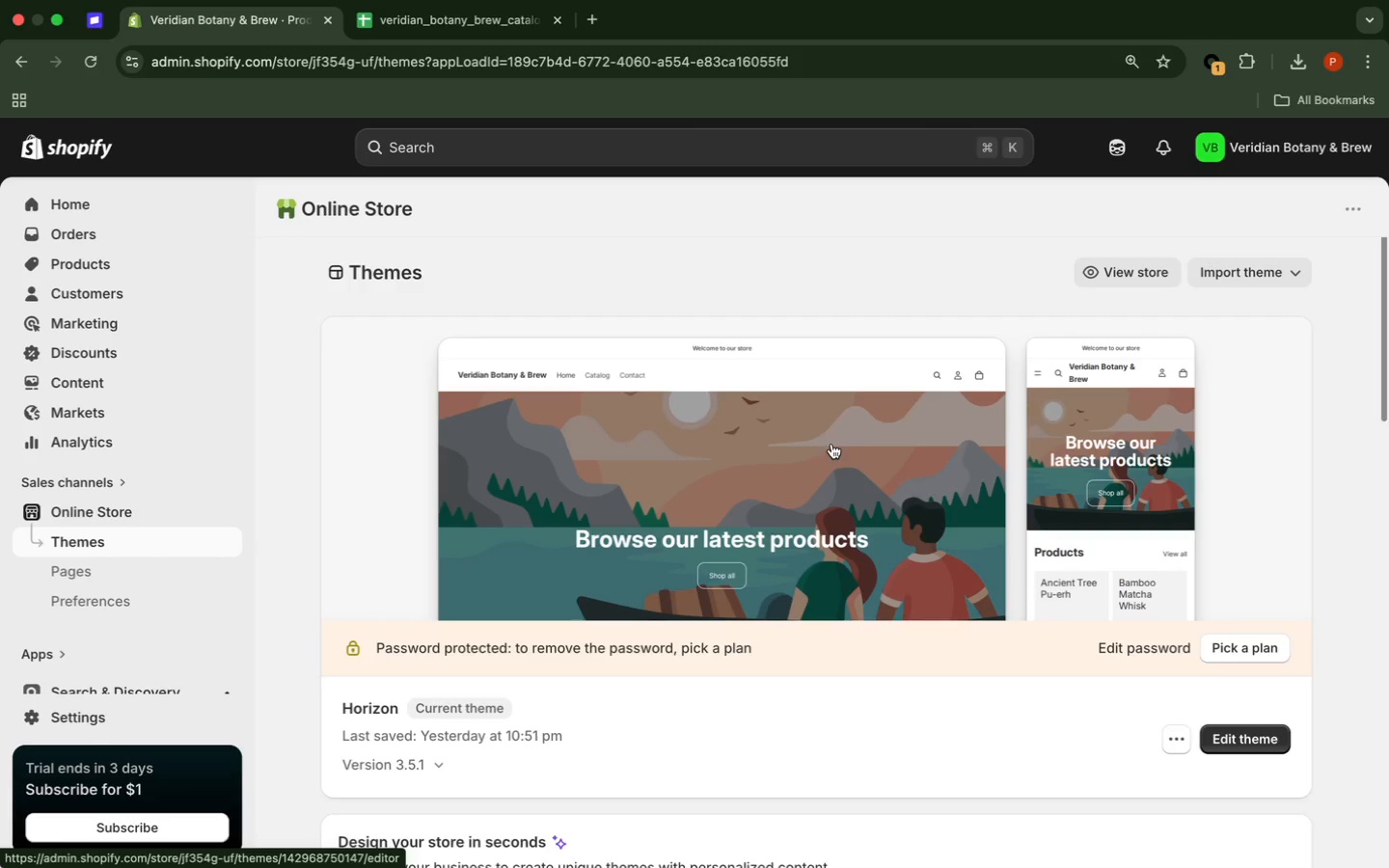 
scroll: coordinate [129, 591], scroll_direction: down, amount: 6.0
 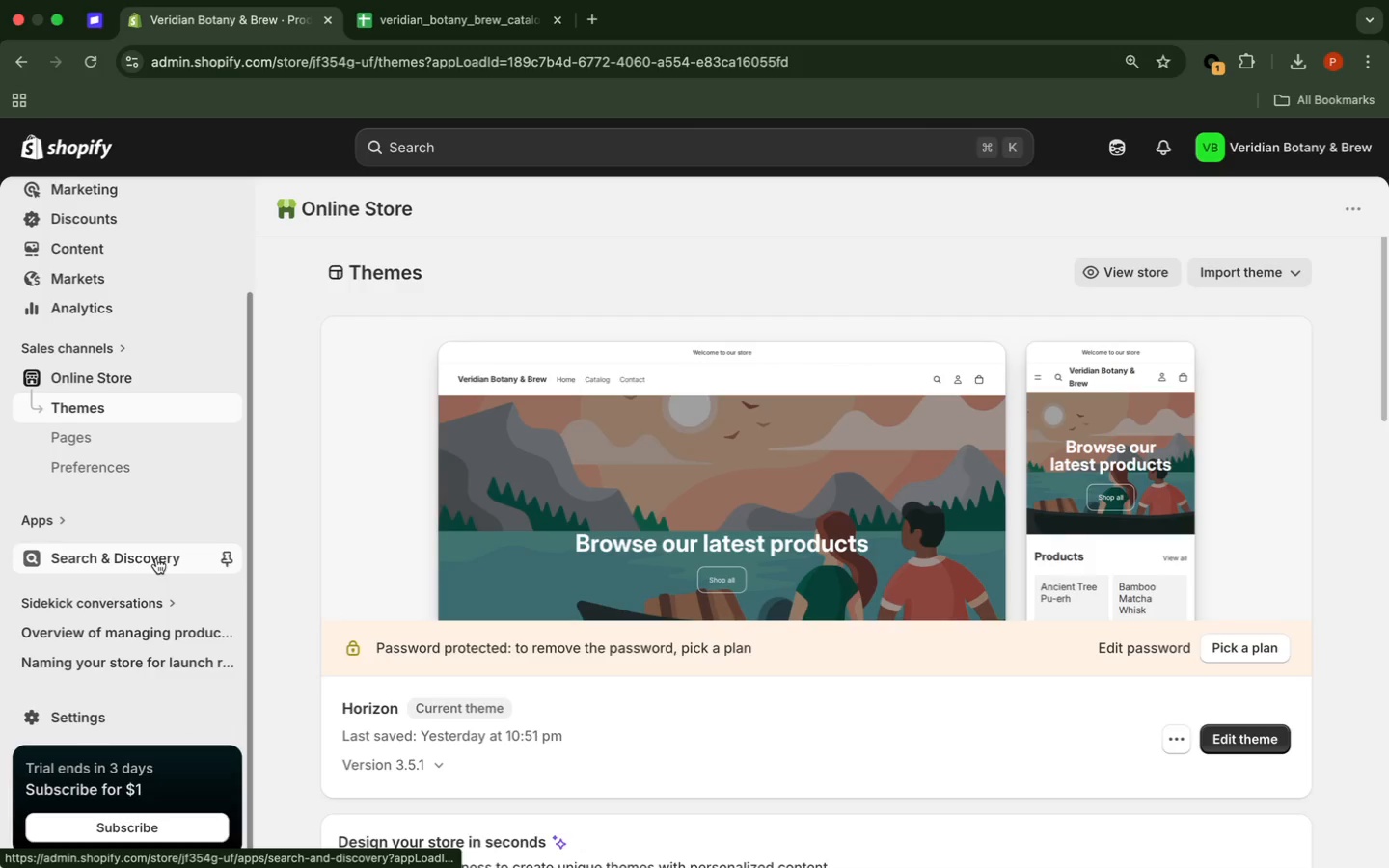 
left_click([156, 558])
 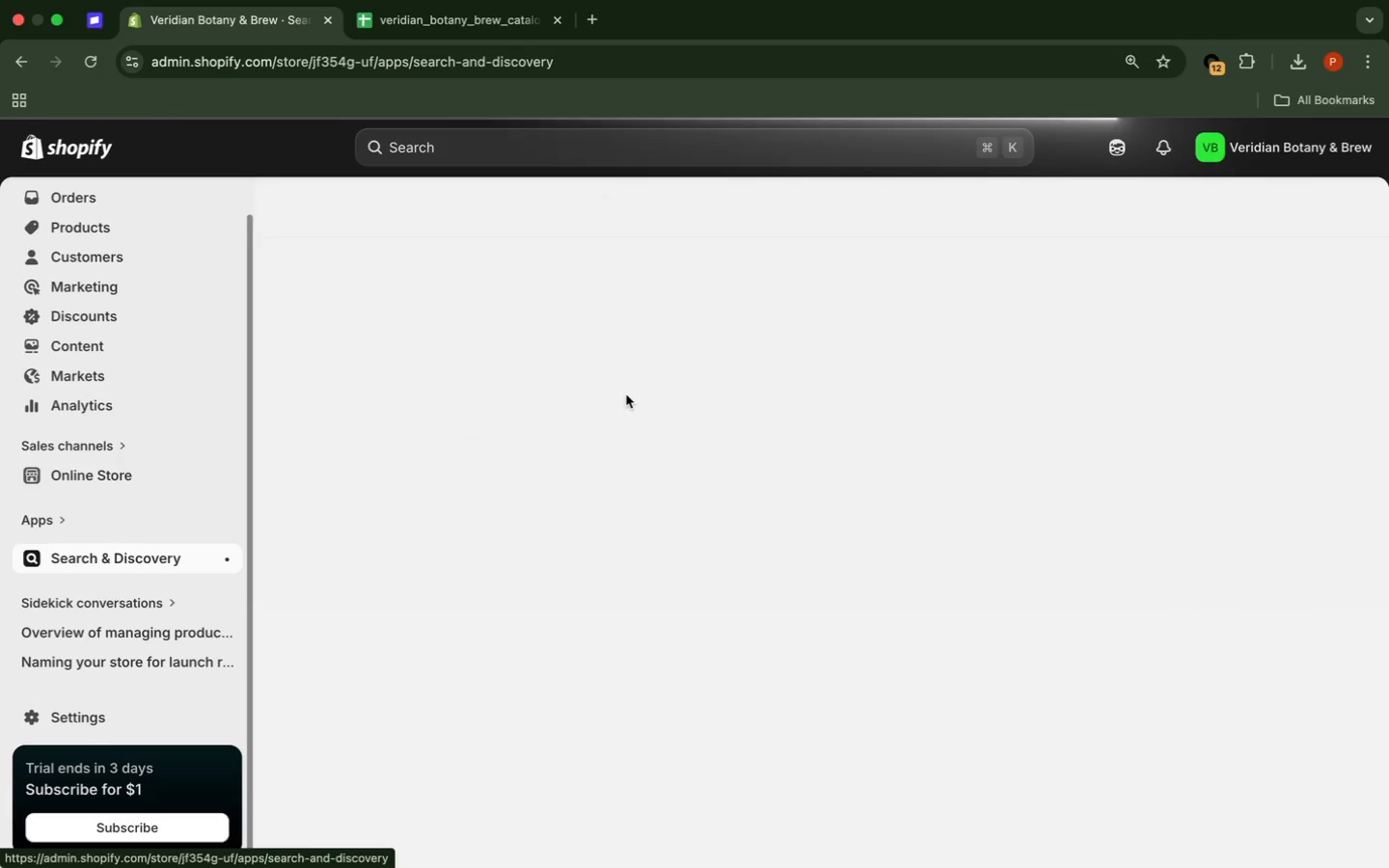 
wait(13.51)
 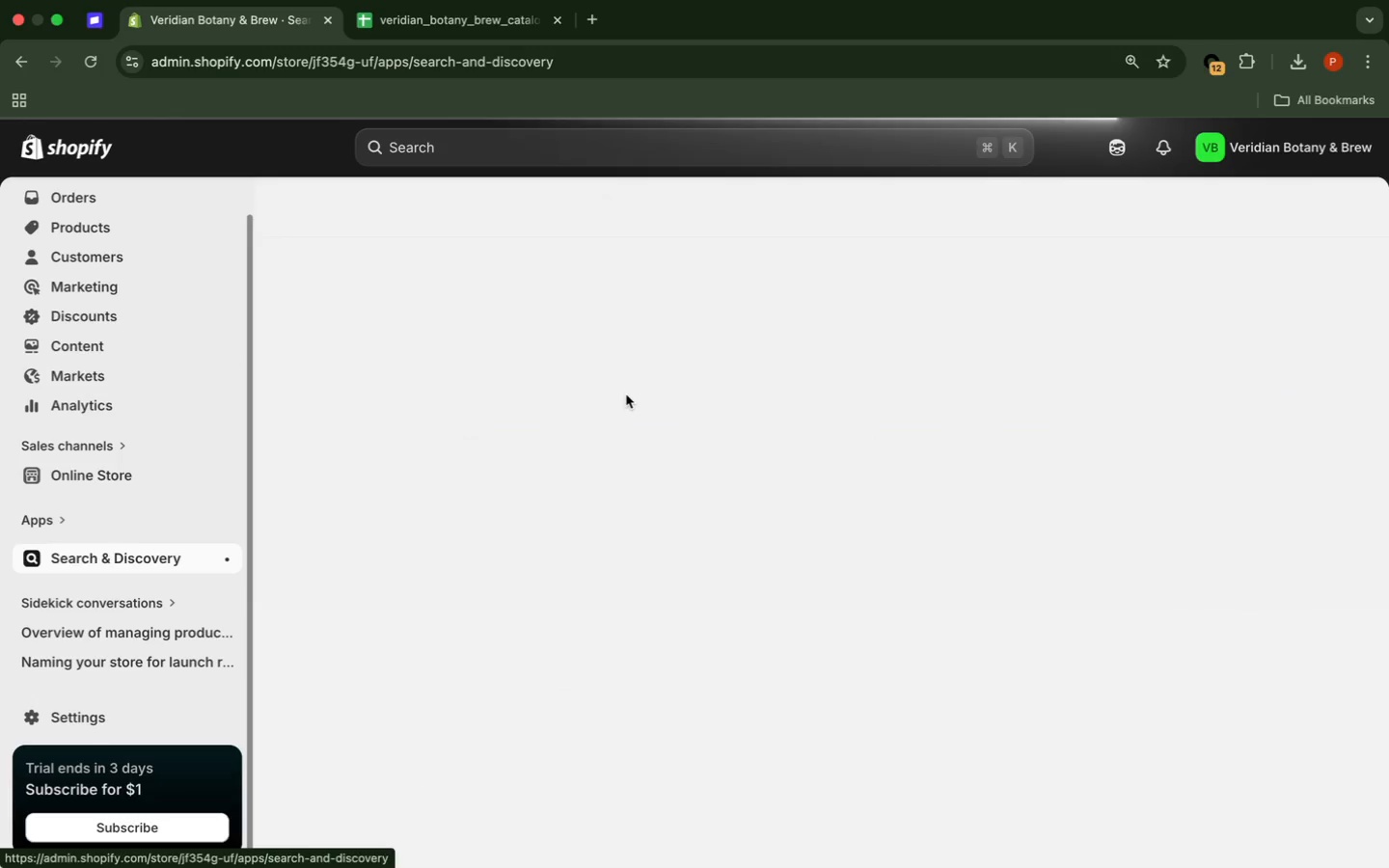 
scroll: coordinate [622, 396], scroll_direction: down, amount: 1.0
 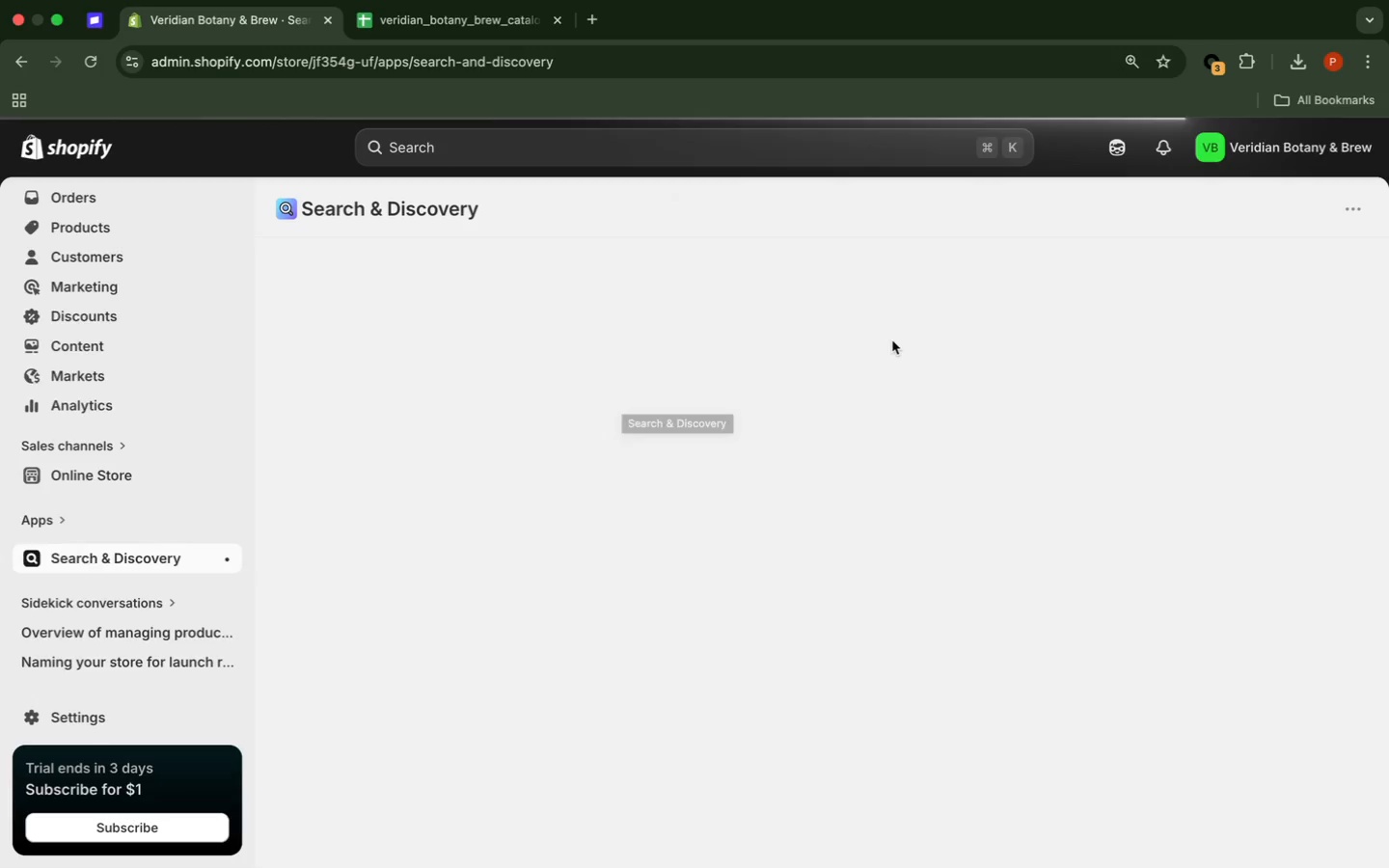 
wait(14.47)
 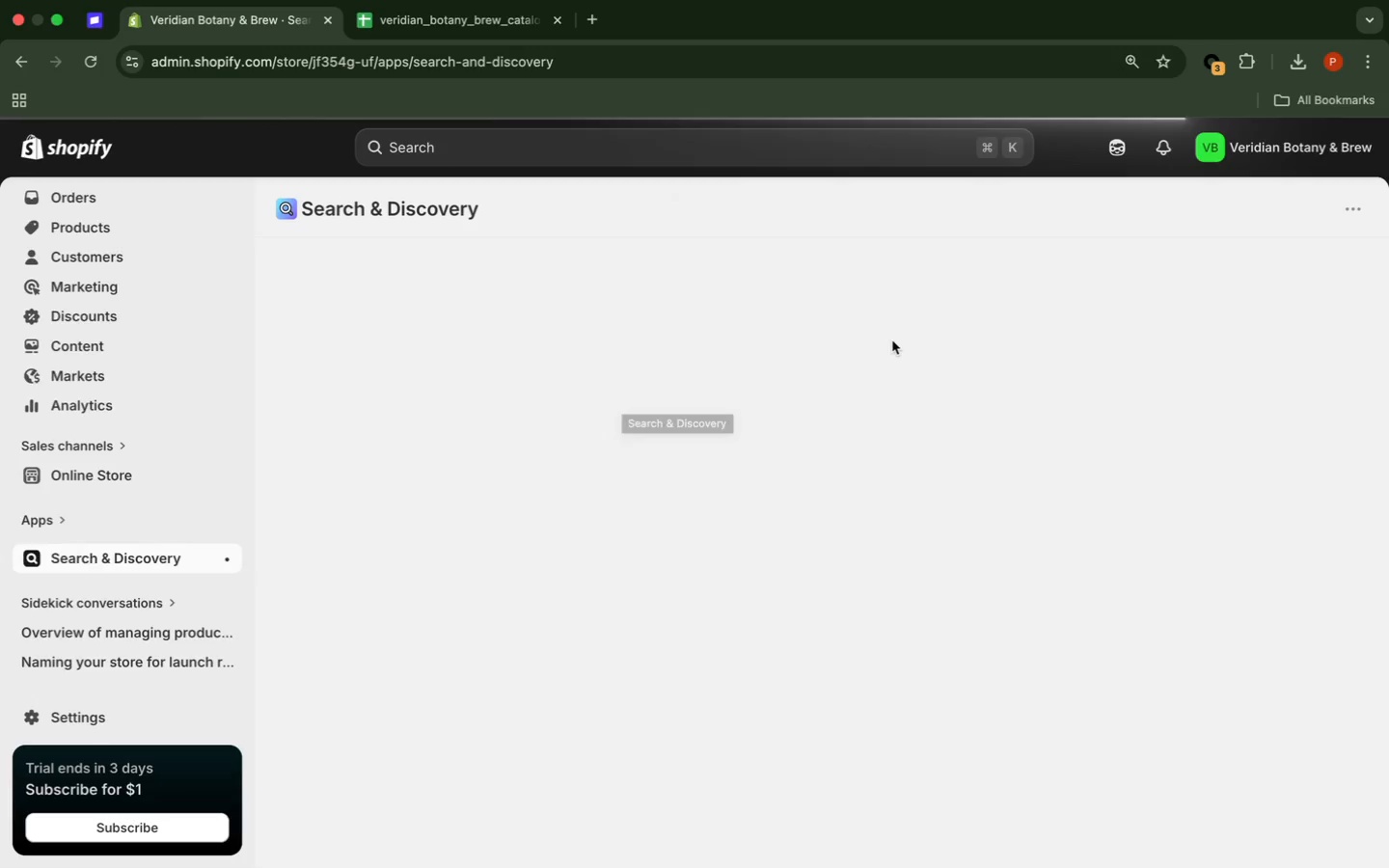 
left_click([1360, 323])
 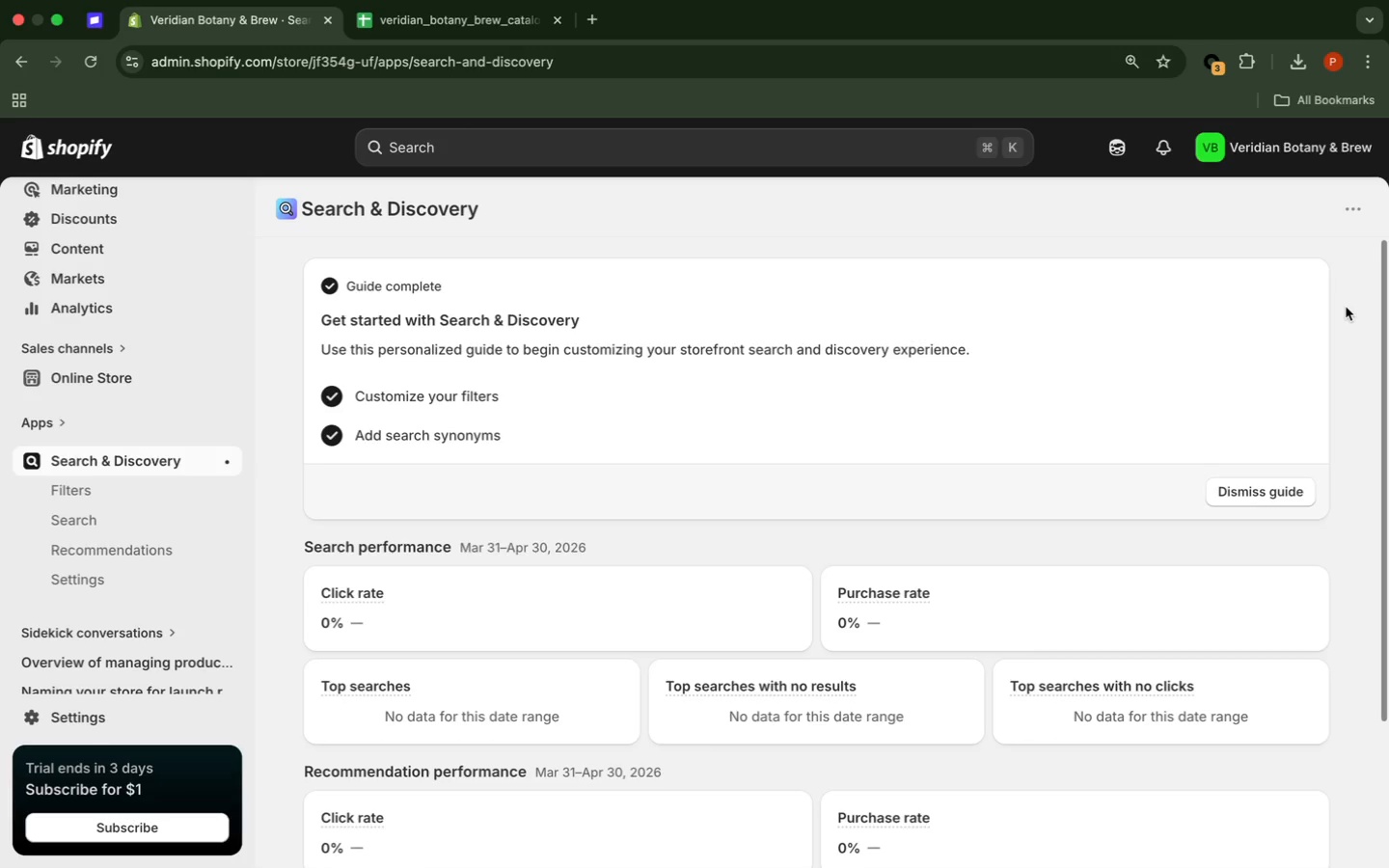 
scroll: coordinate [1346, 307], scroll_direction: down, amount: 5.0
 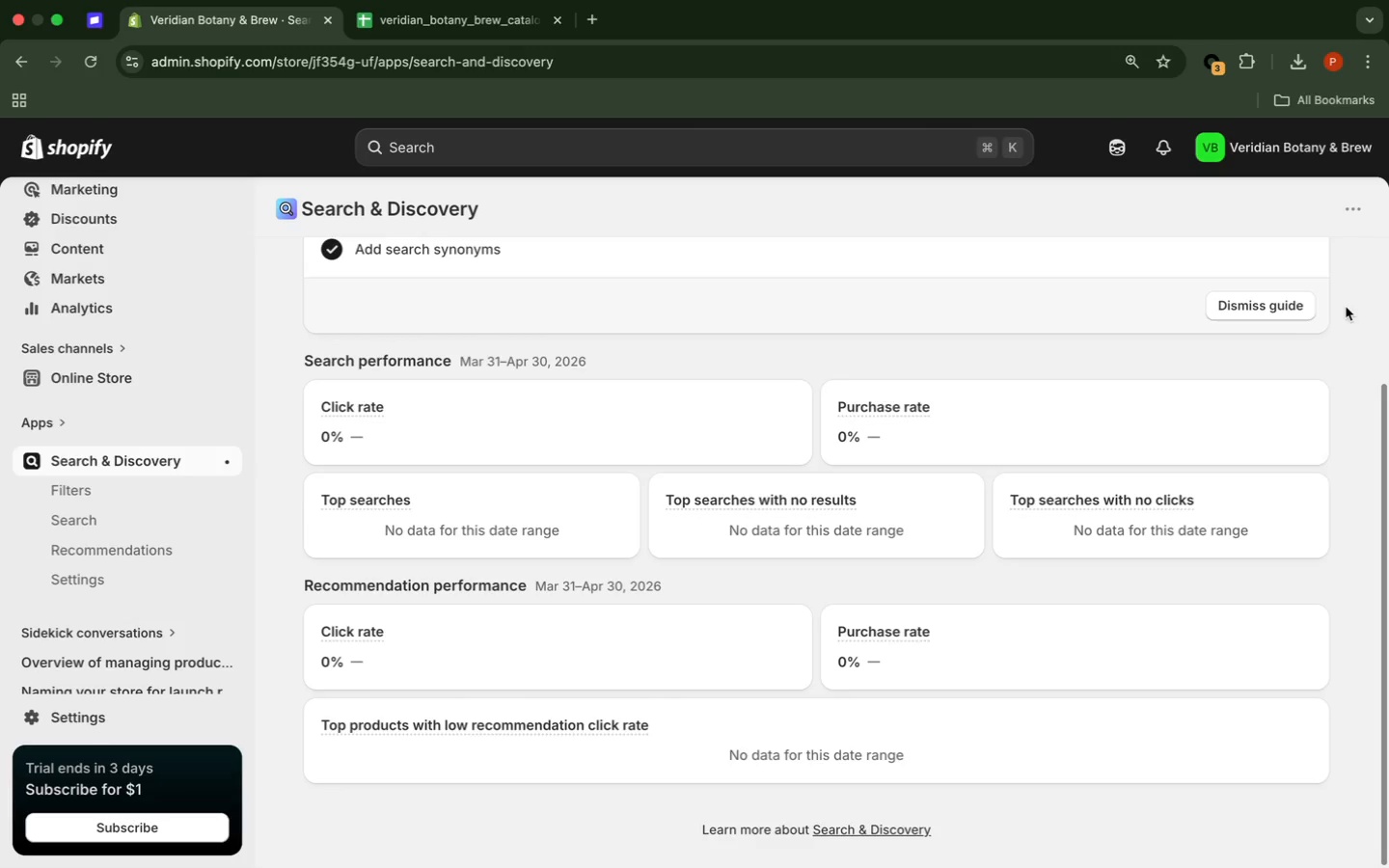 
wait(15.25)
 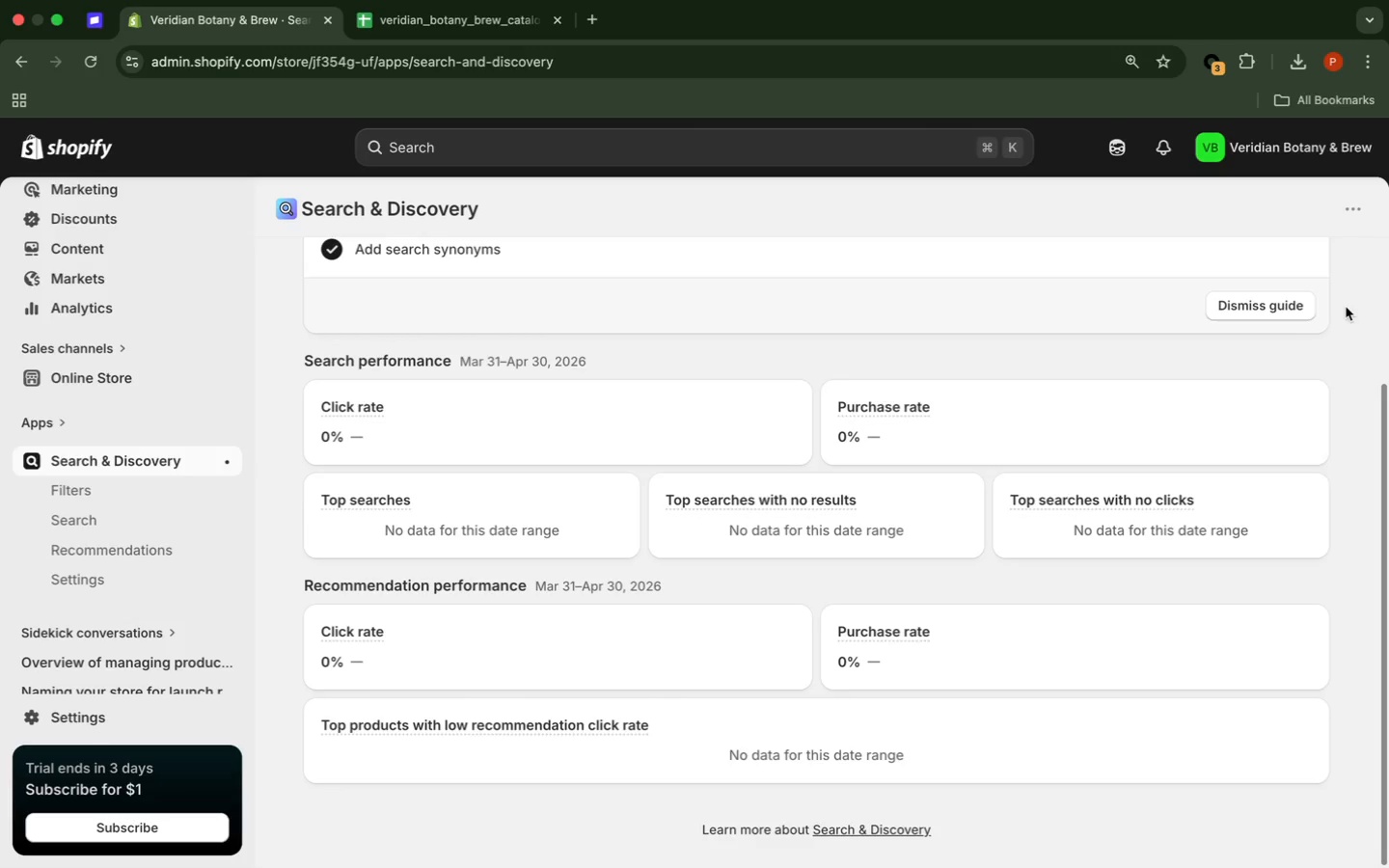 
scroll: coordinate [1347, 309], scroll_direction: up, amount: 9.0
 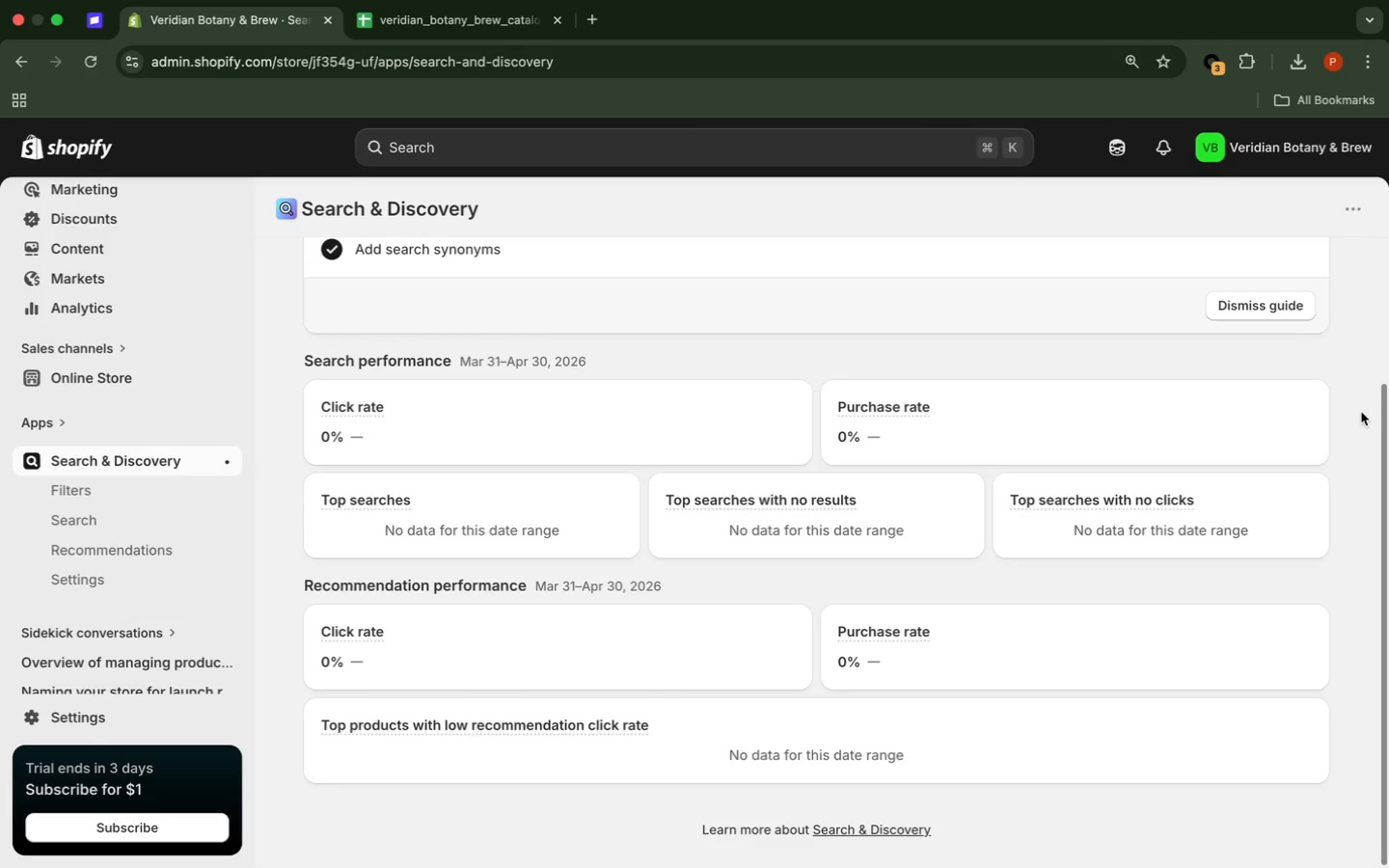 
left_click([1361, 412])
 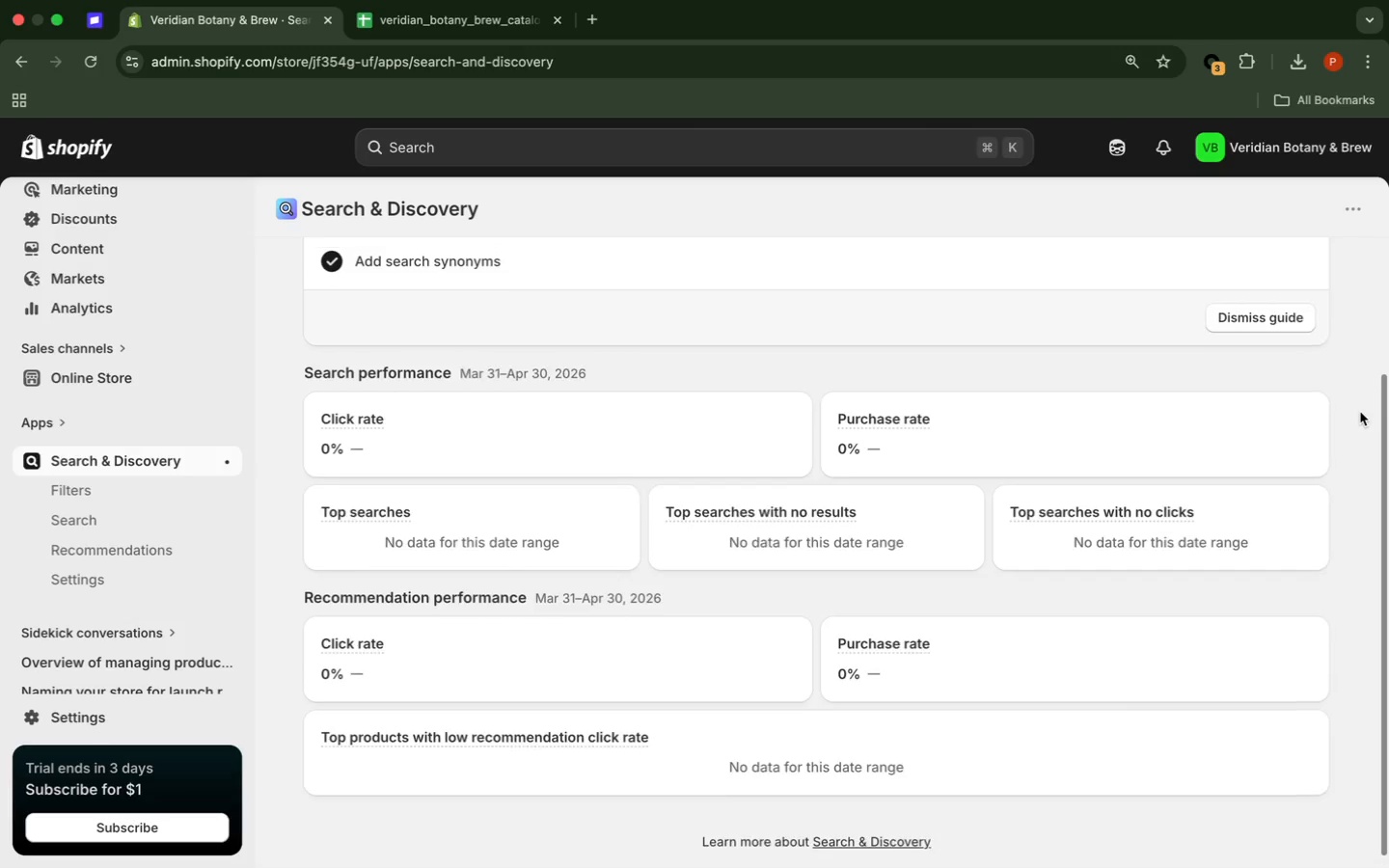 
scroll: coordinate [1360, 412], scroll_direction: up, amount: 12.0
 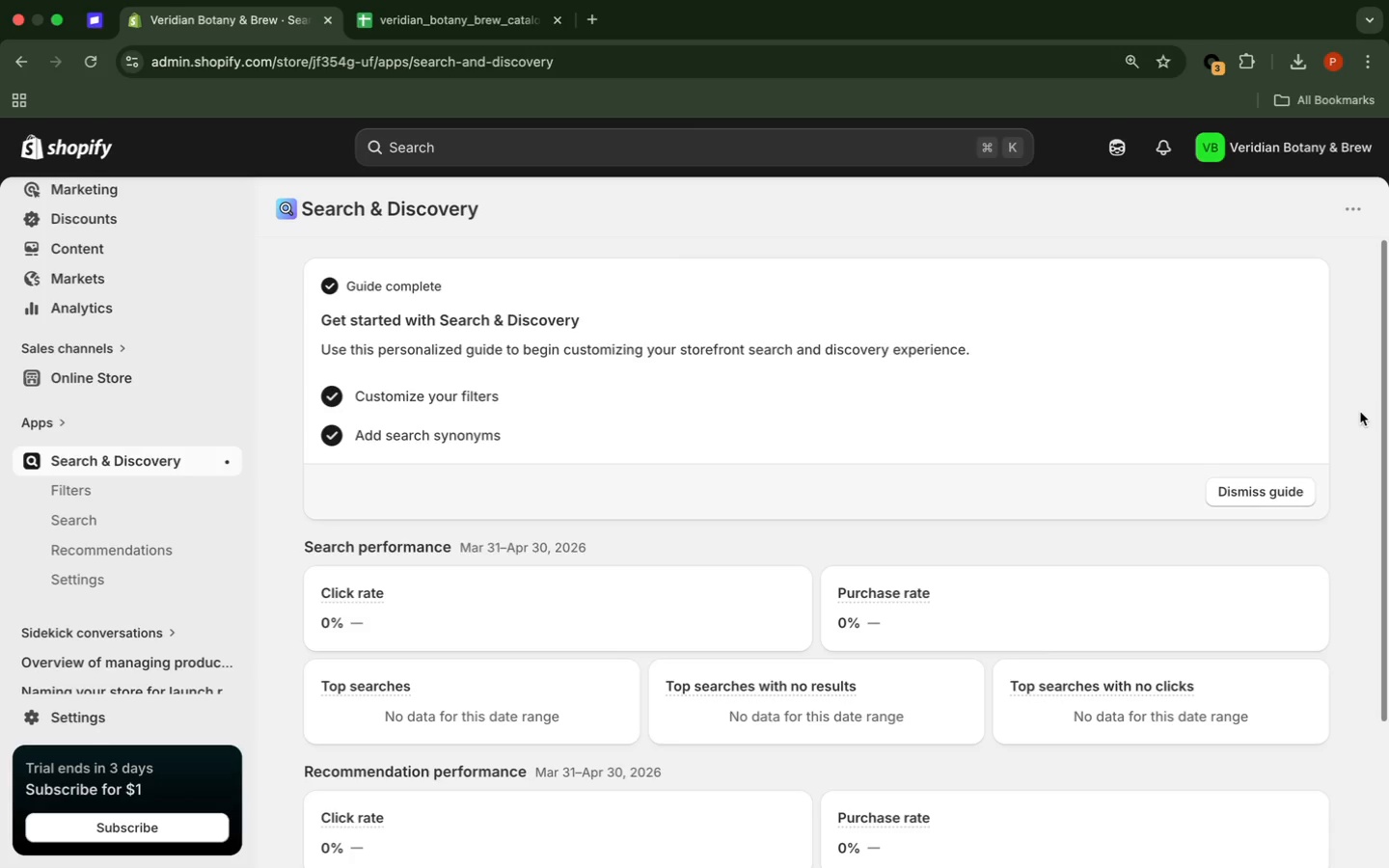 
scroll: coordinate [1360, 412], scroll_direction: down, amount: 7.0
 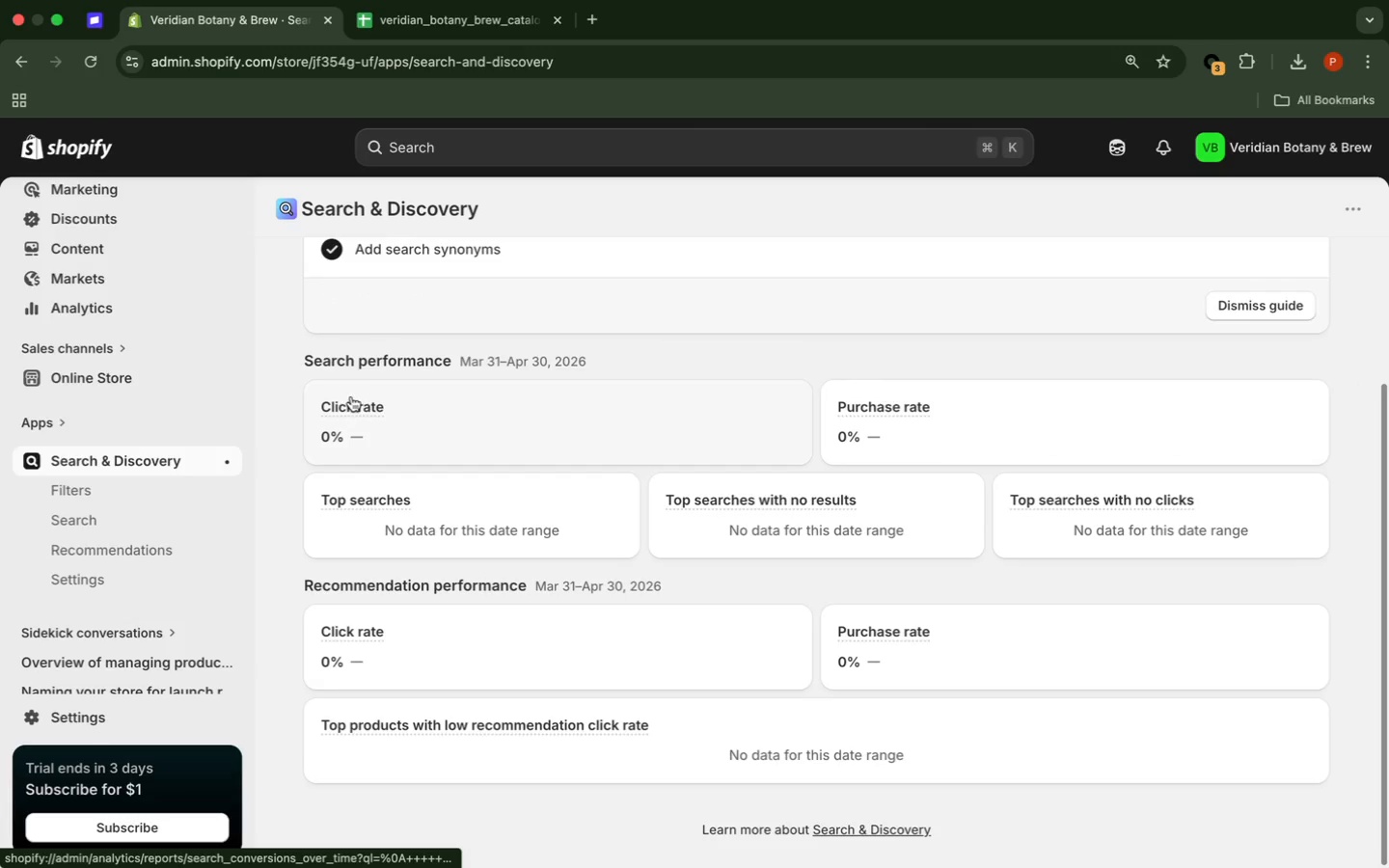 
scroll: coordinate [265, 302], scroll_direction: up, amount: 26.0
 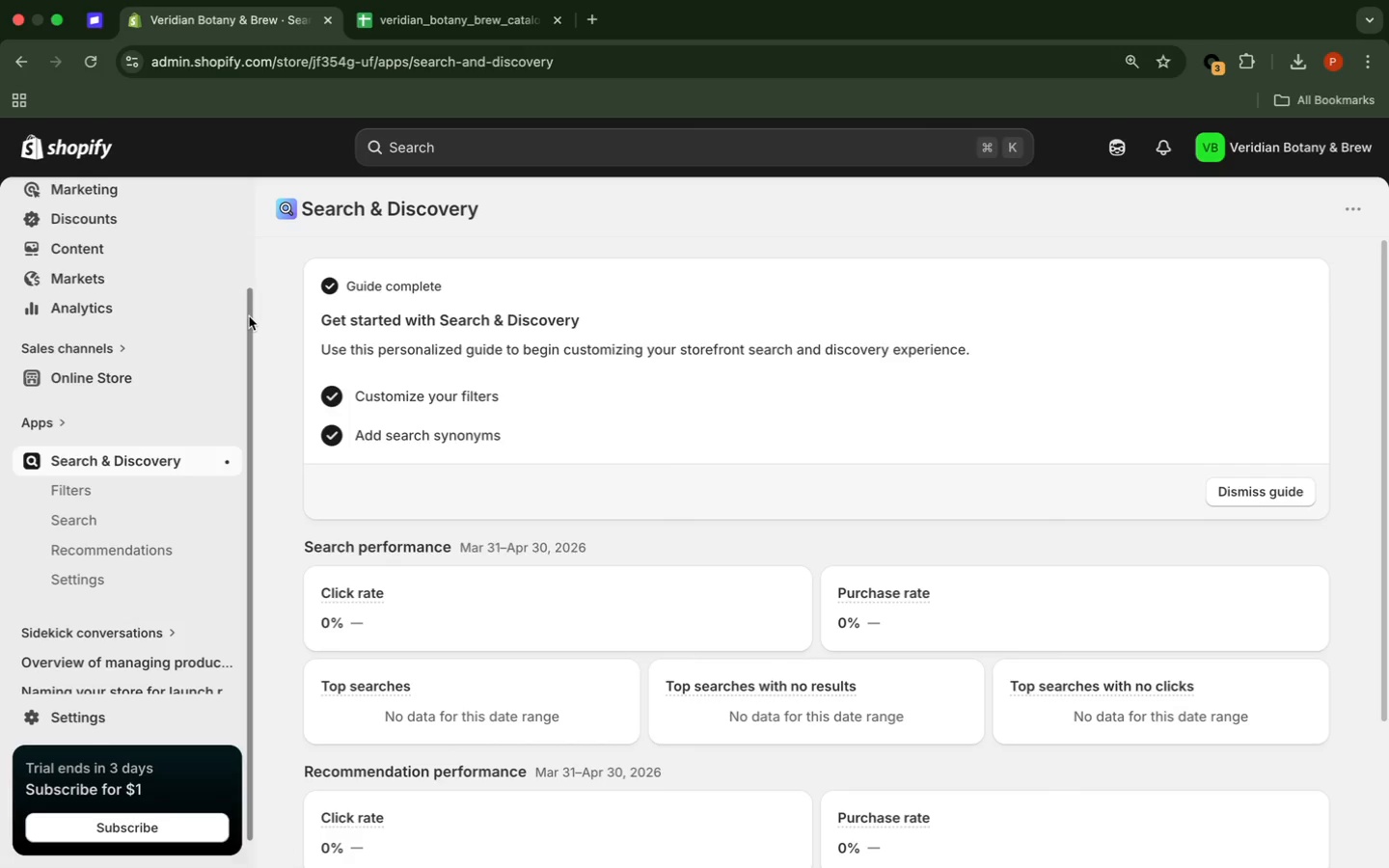 
left_click([250, 316])
 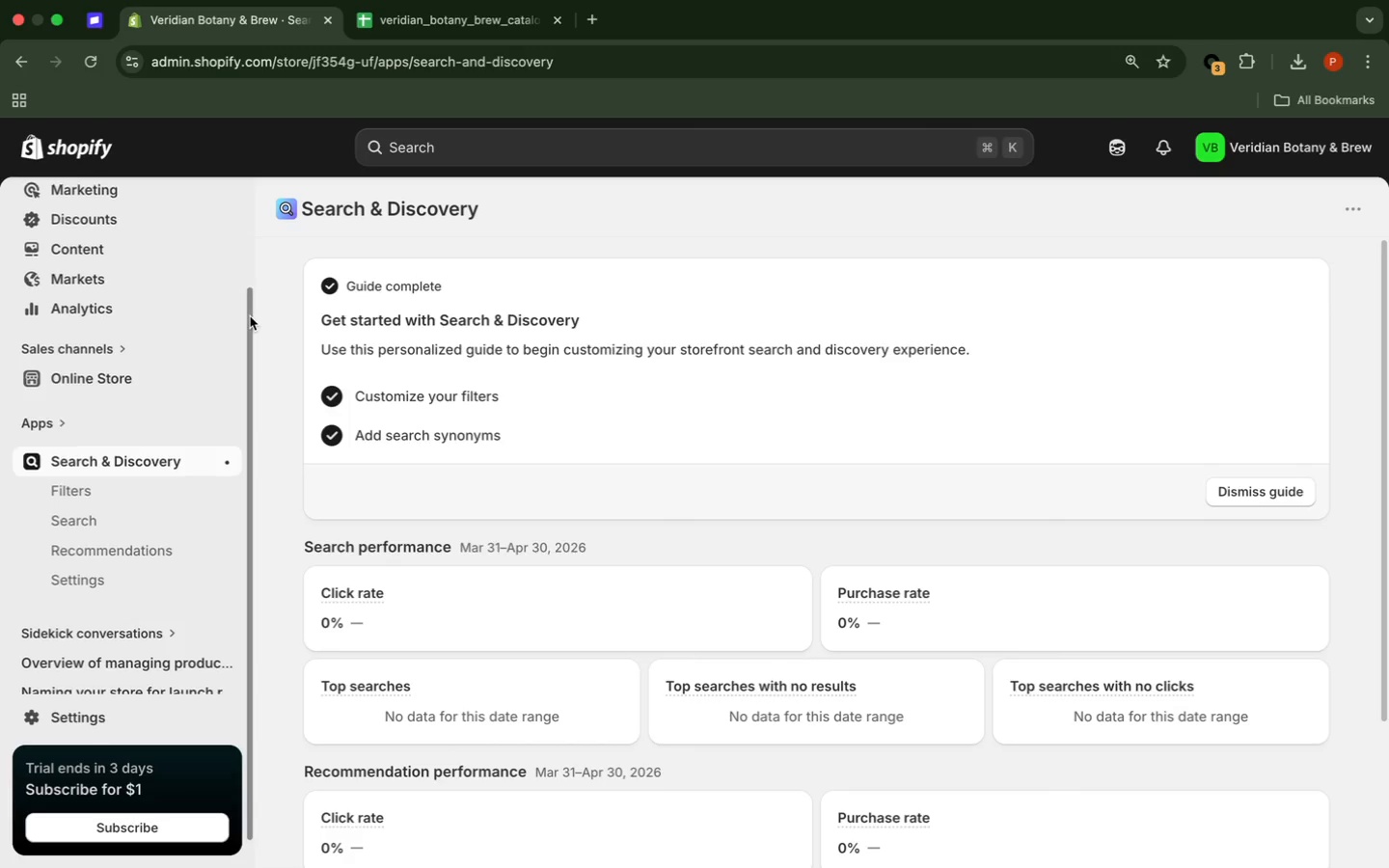 
scroll: coordinate [250, 317], scroll_direction: up, amount: 13.0
 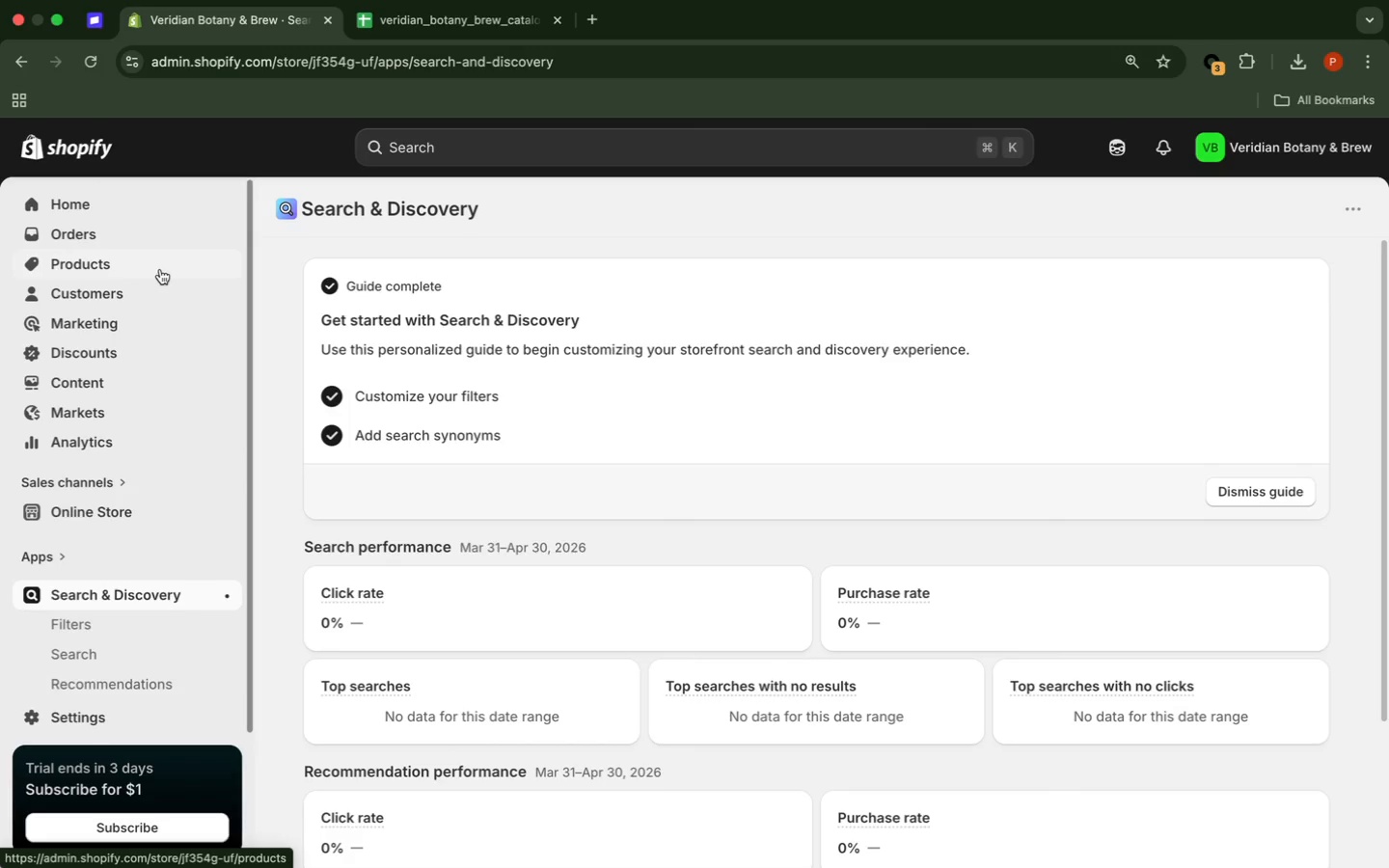 
left_click([160, 268])
 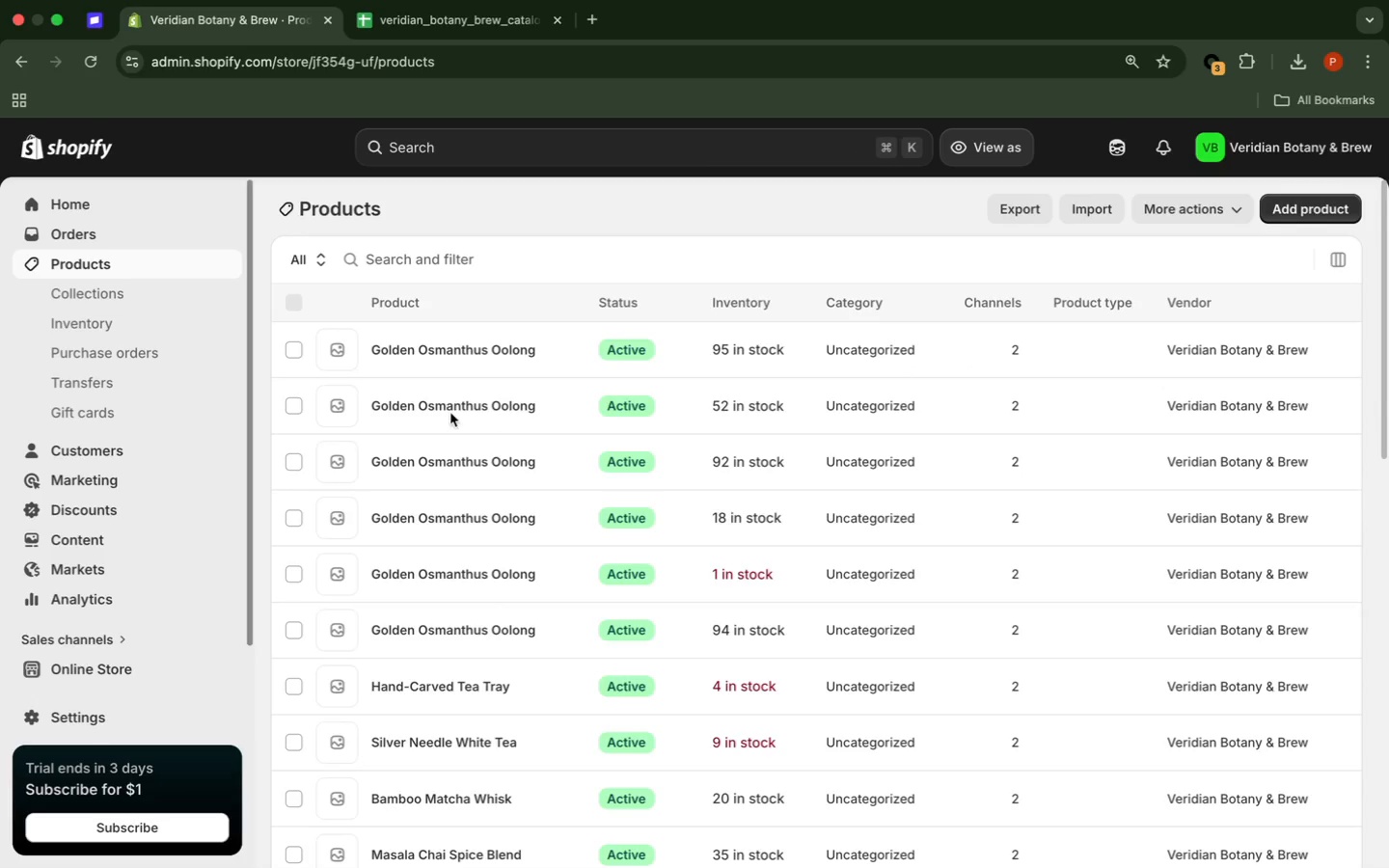 
wait(10.06)
 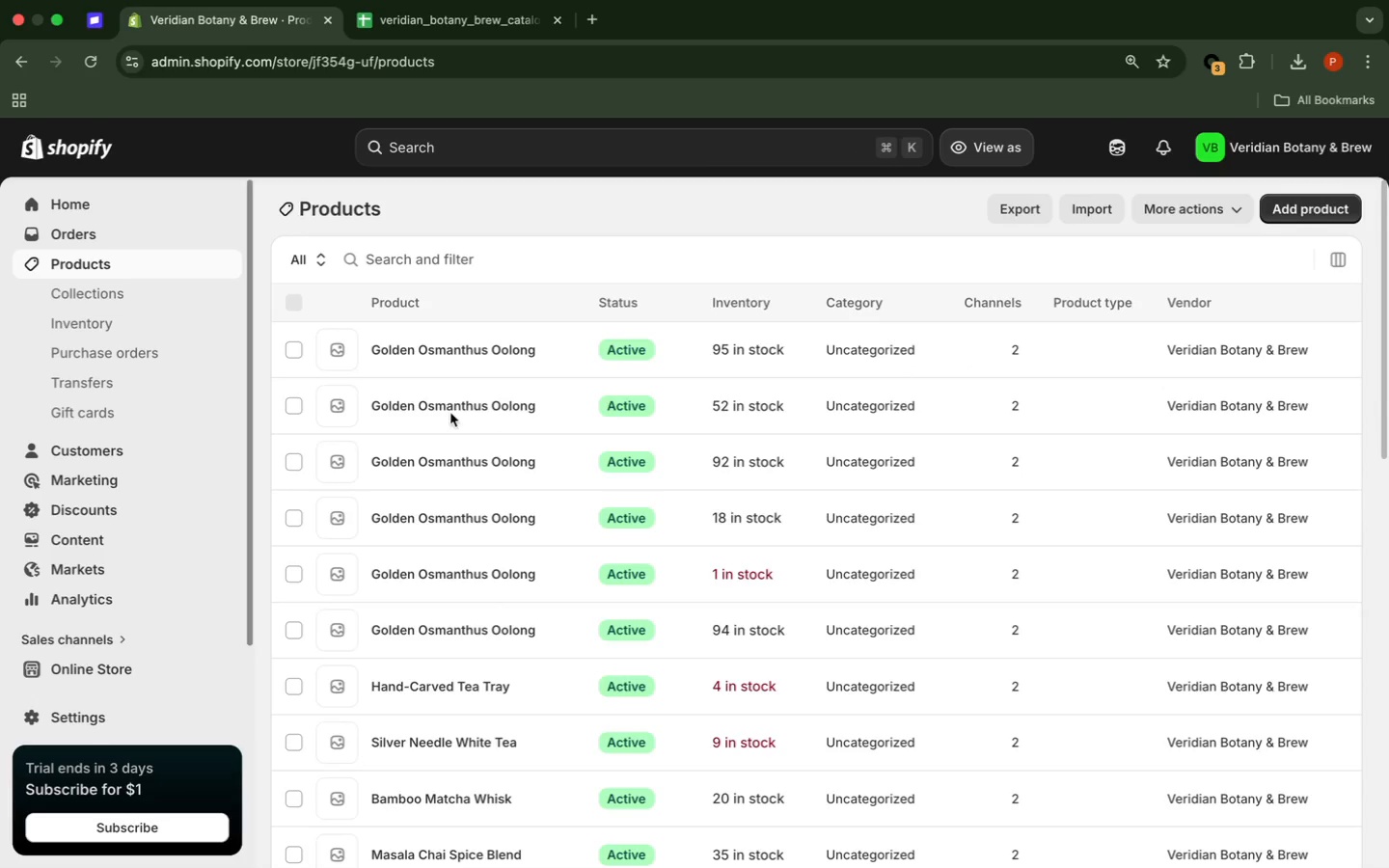 
left_click([425, 38])
 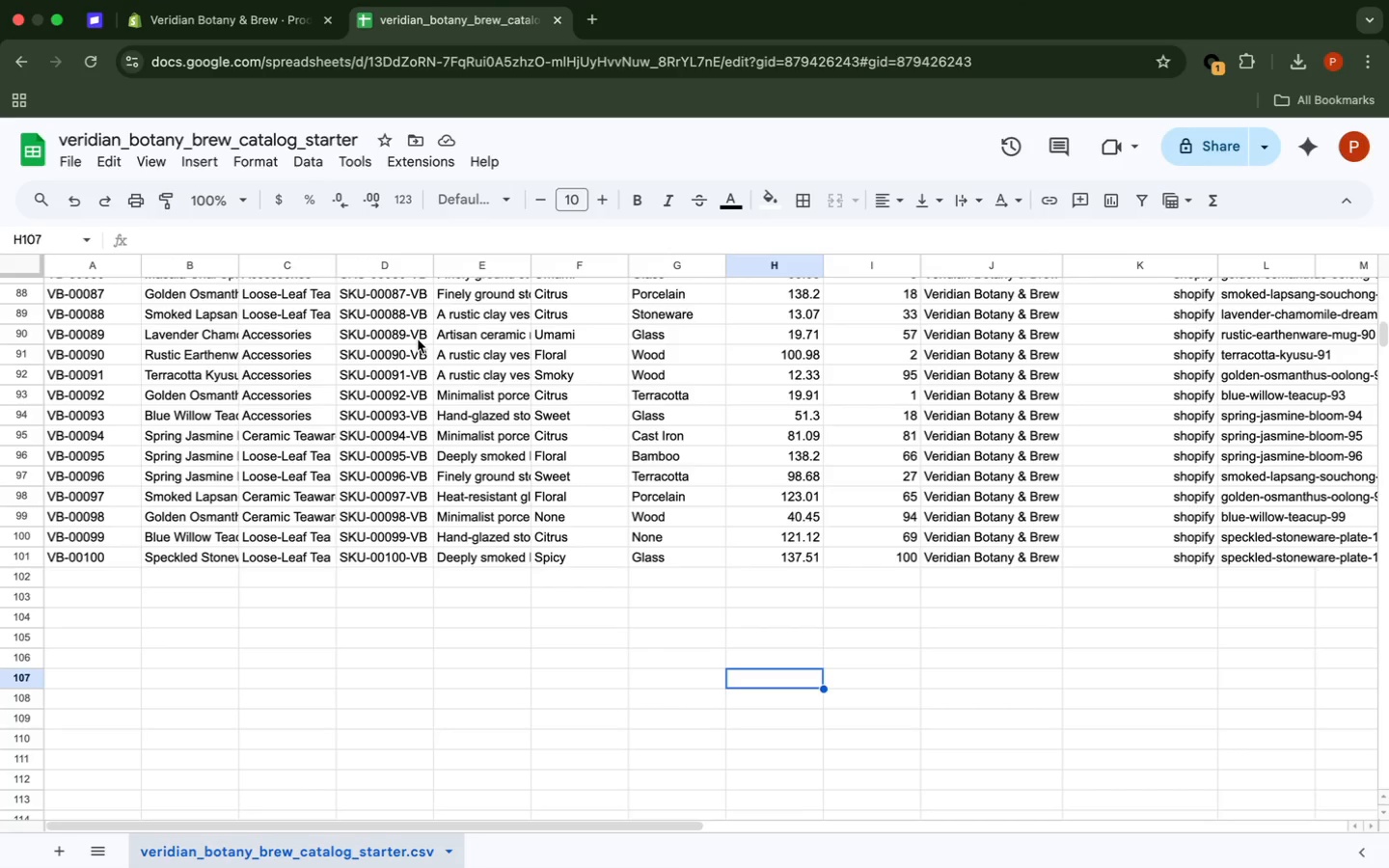 
wait(8.0)
 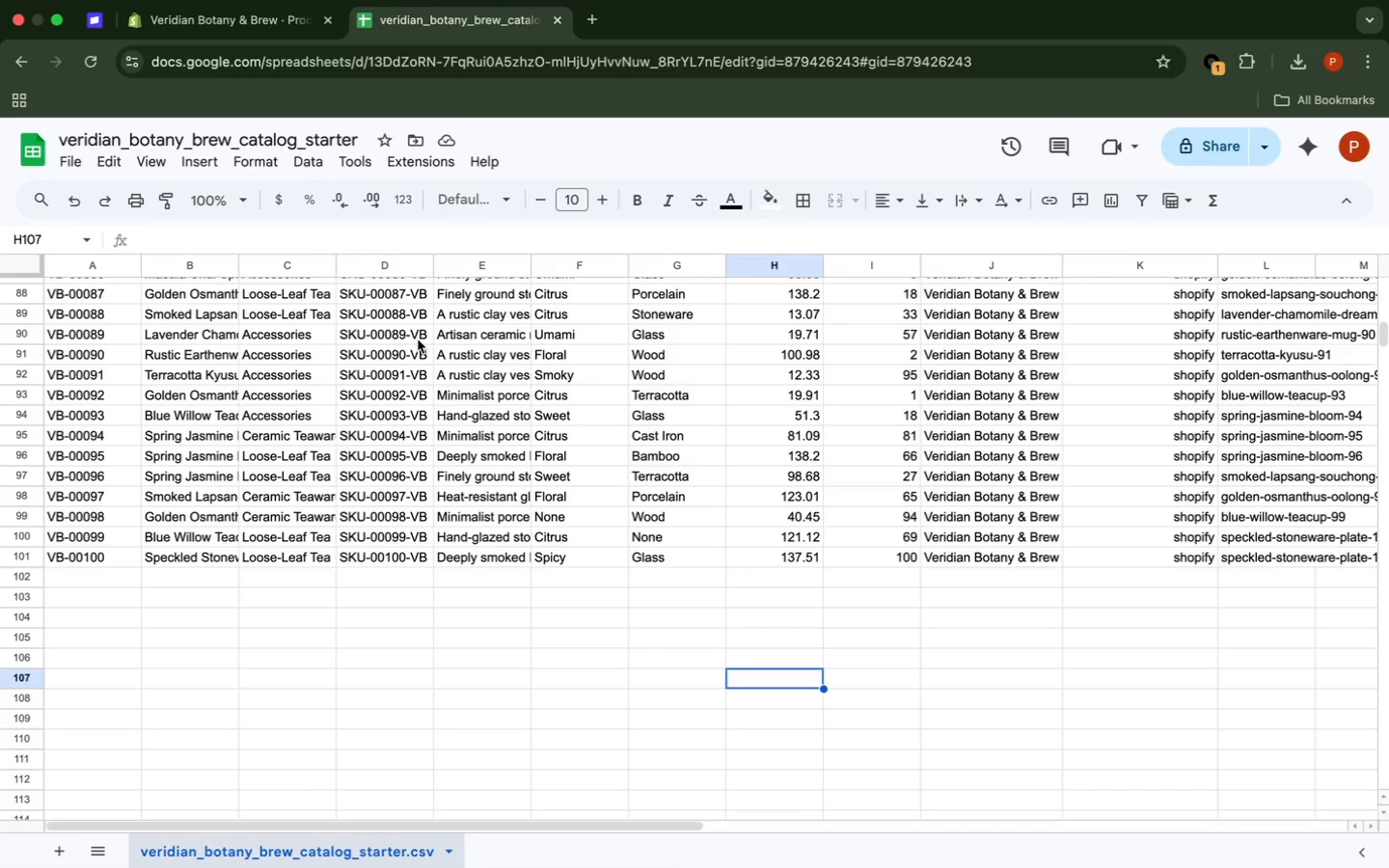 
left_click([268, 37])
 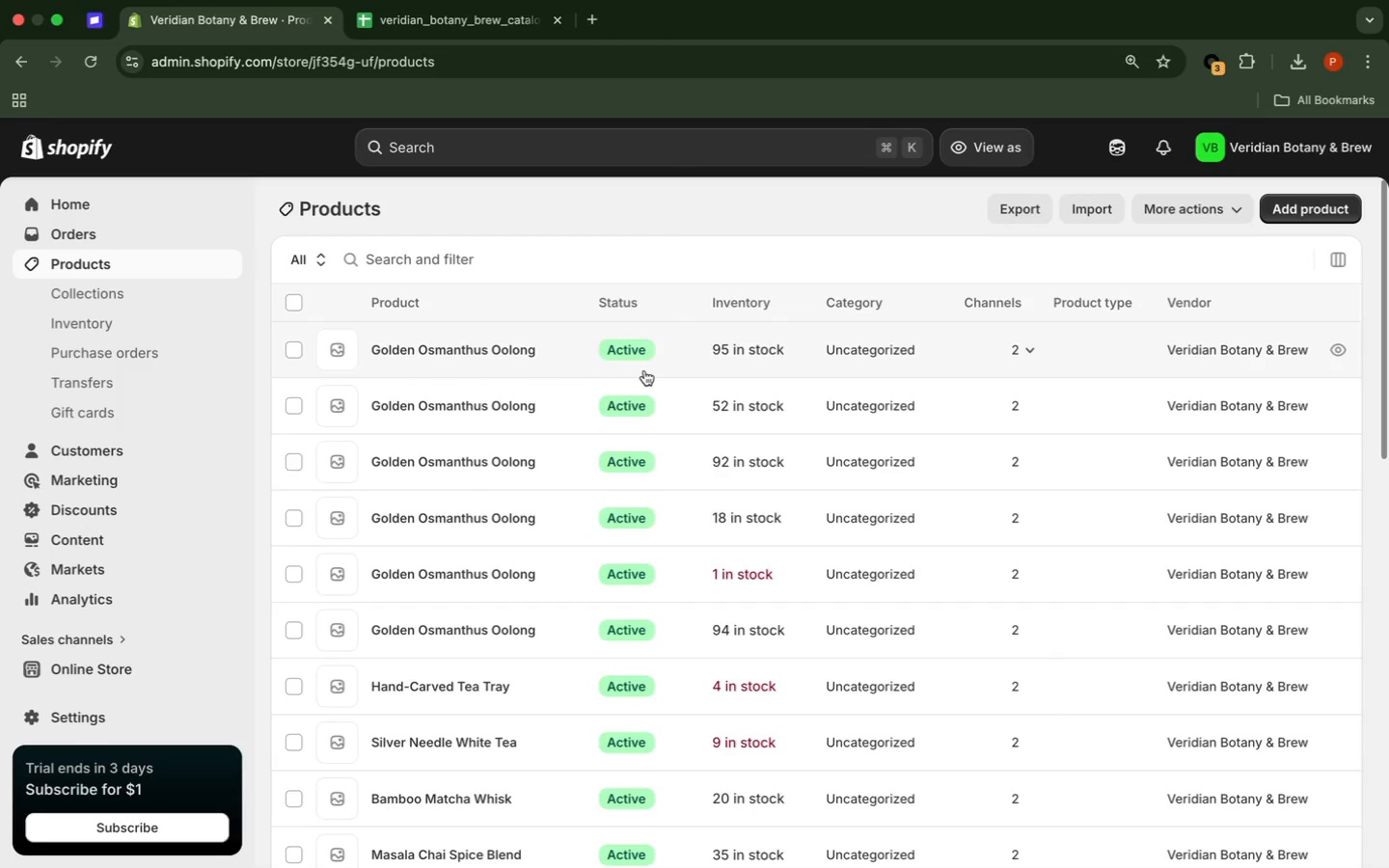 
wait(7.0)
 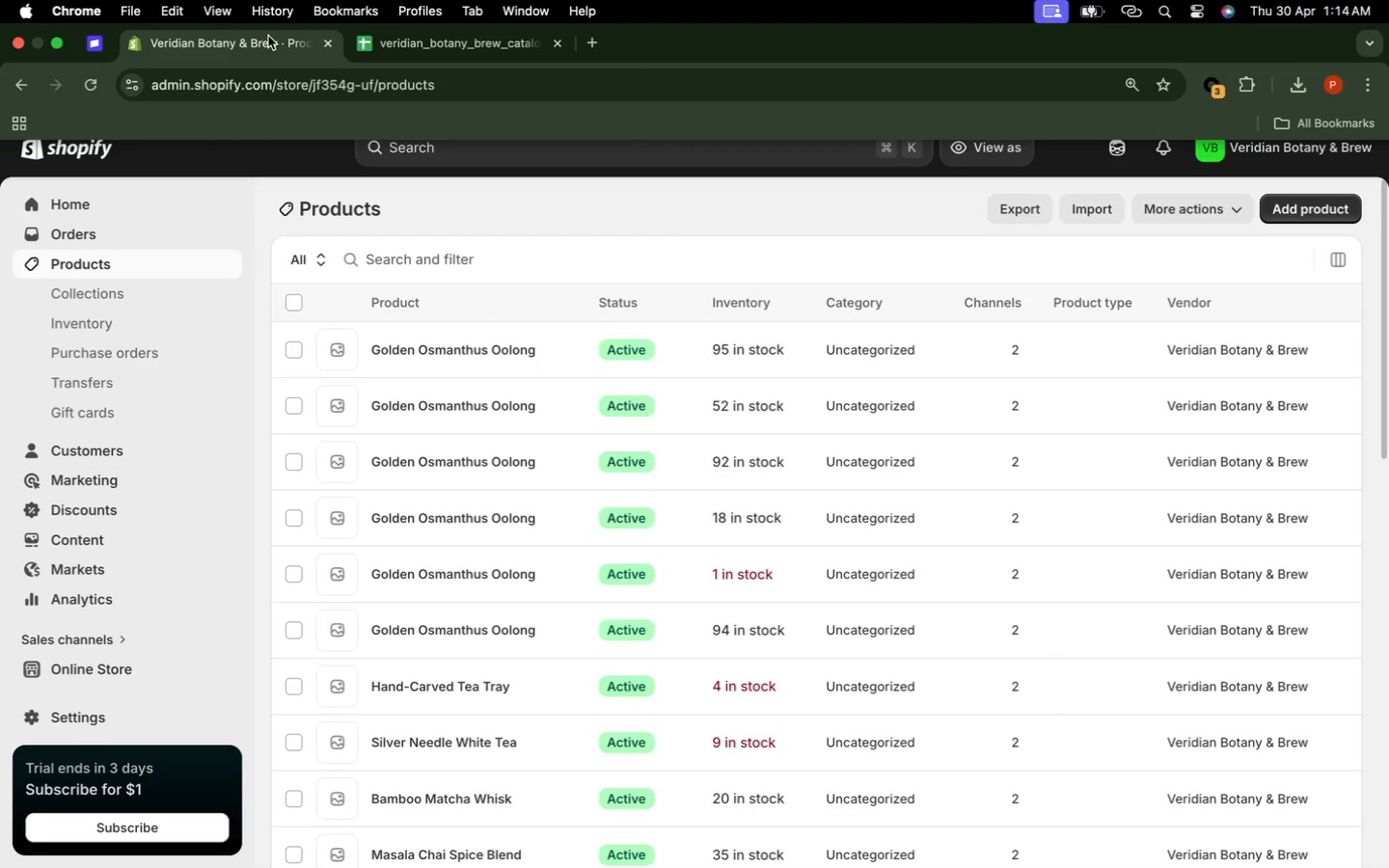 
scroll: coordinate [644, 370], scroll_direction: down, amount: 1.0
 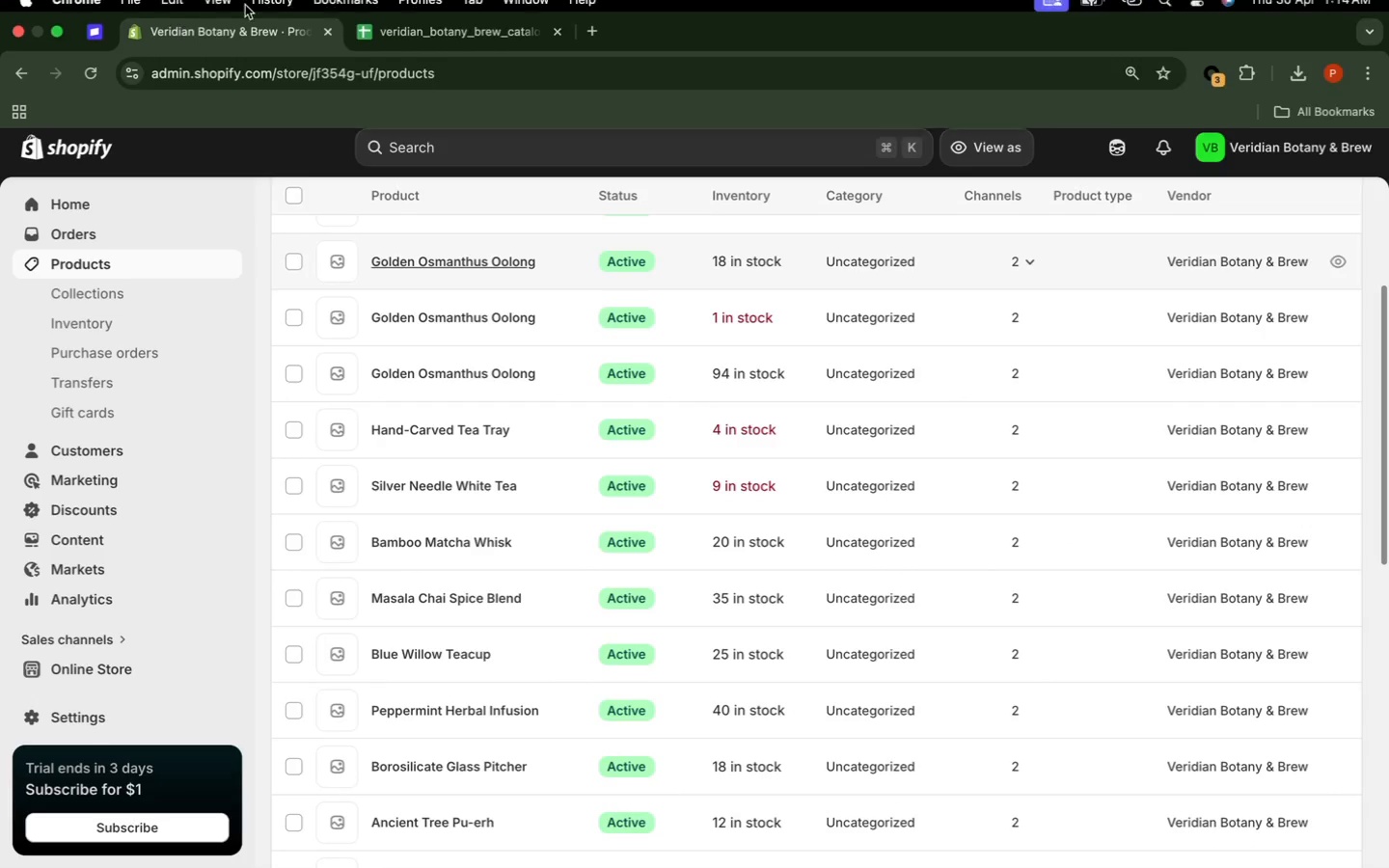 
left_click([462, 57])
 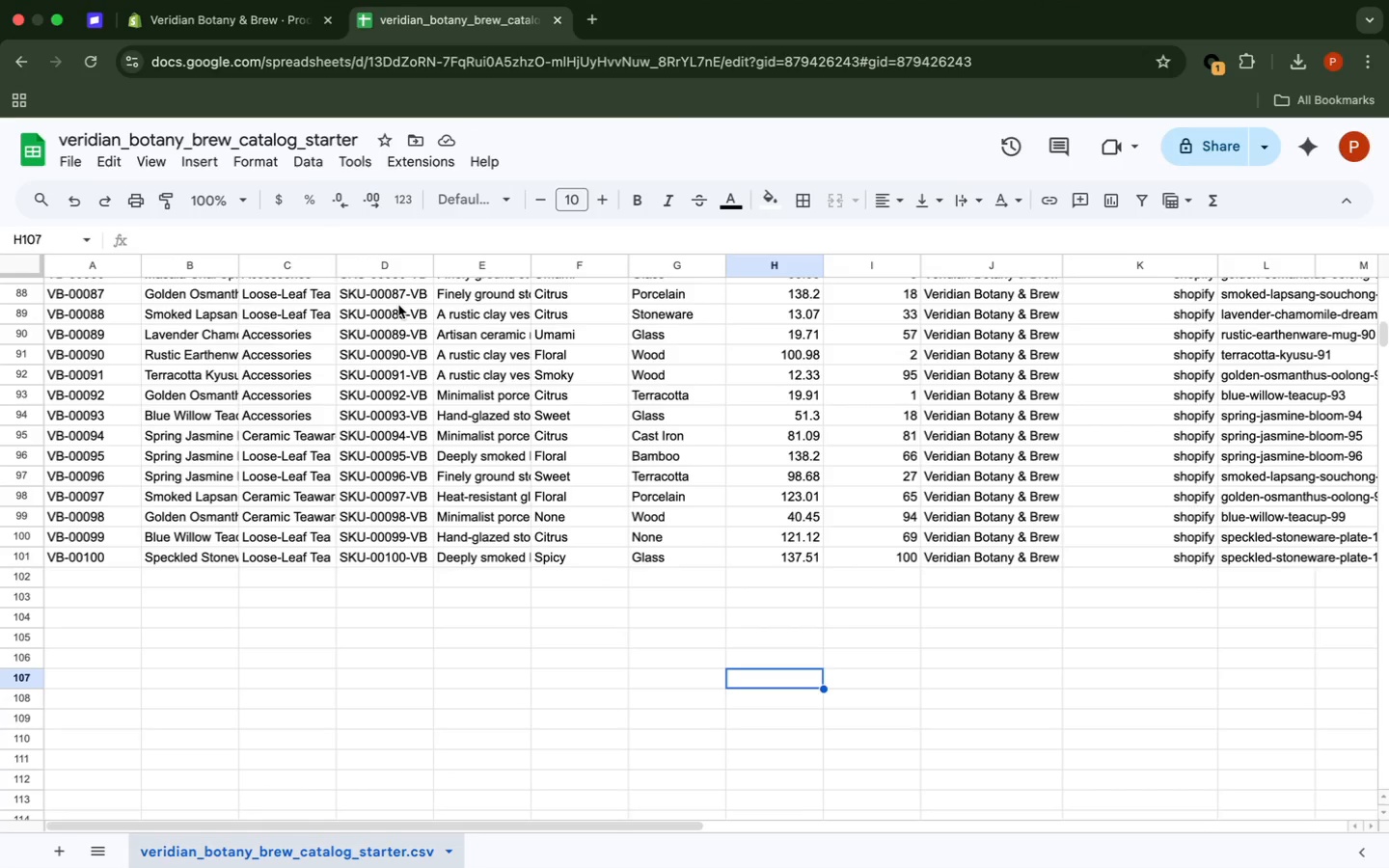 
scroll: coordinate [395, 318], scroll_direction: up, amount: 39.0
 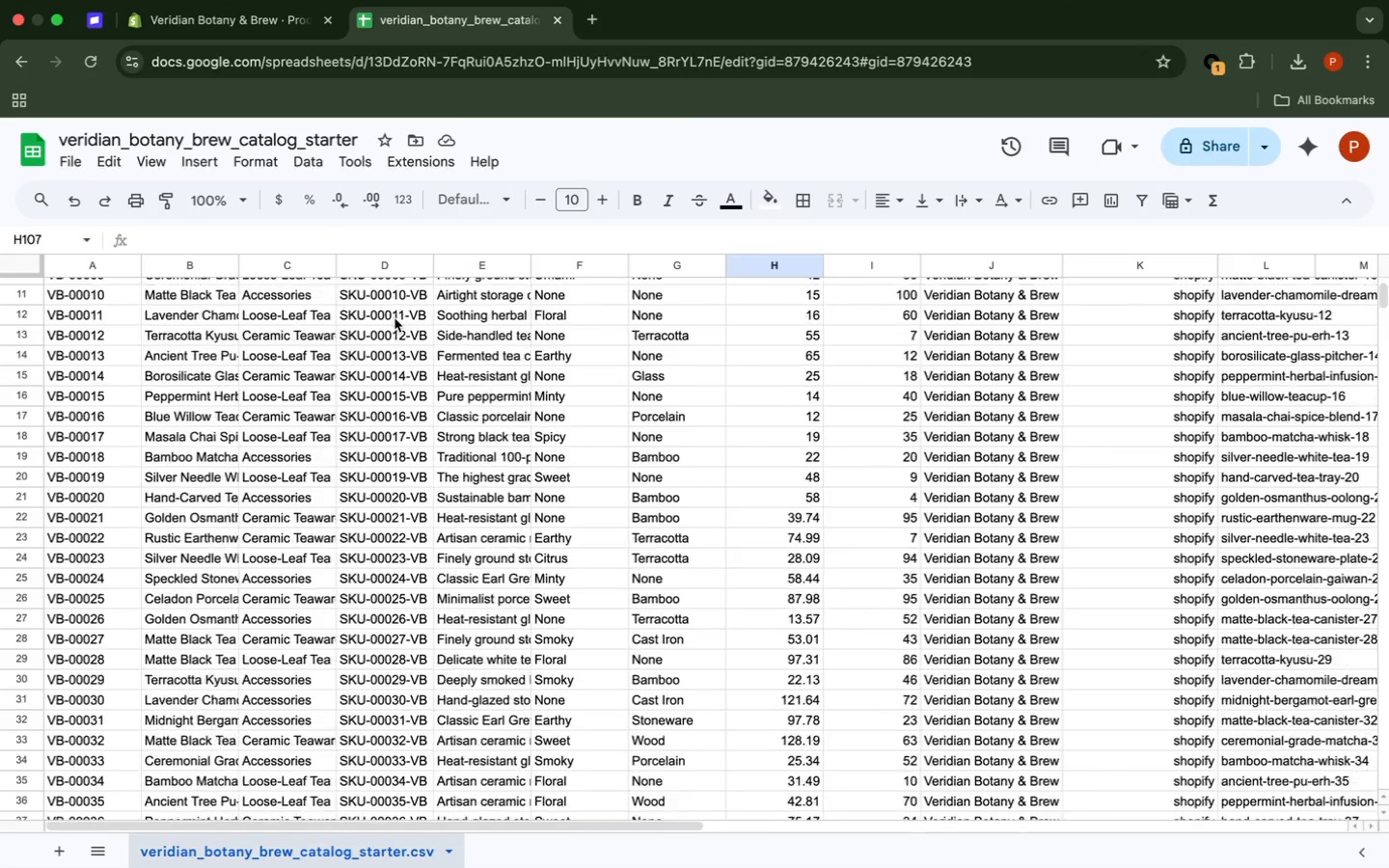 
scroll: coordinate [394, 318], scroll_direction: down, amount: 10.0
 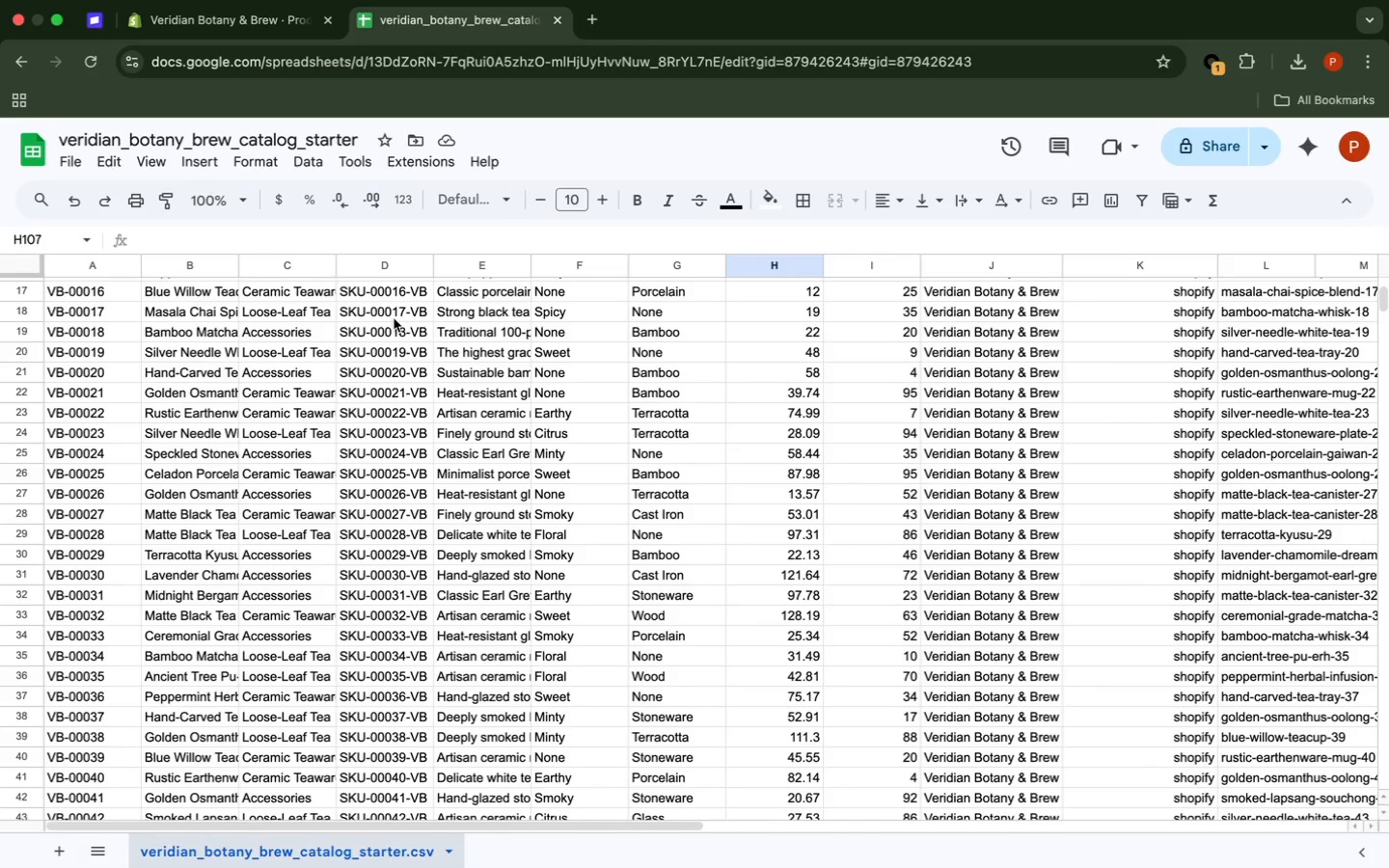 
wait(10.23)
 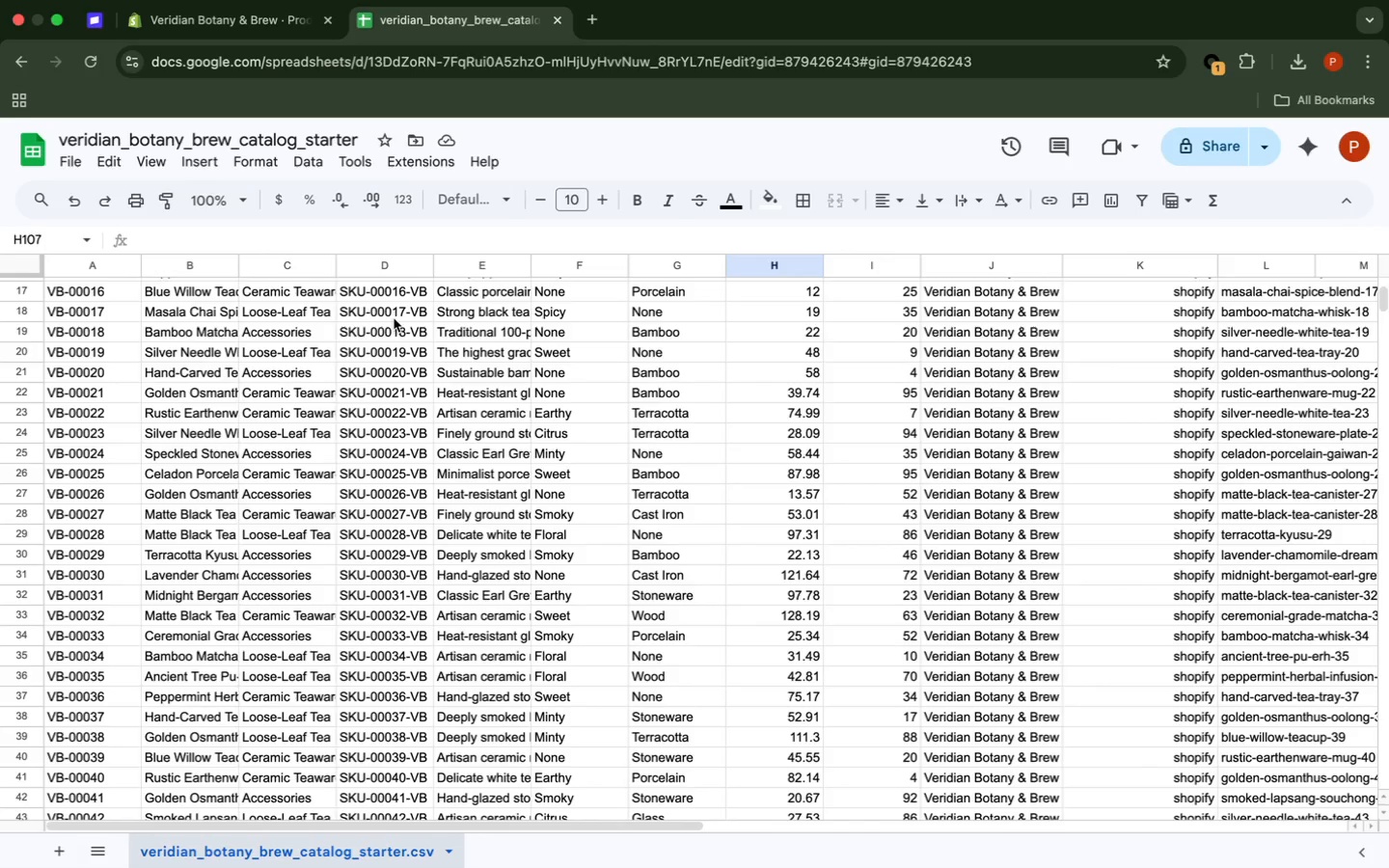 
scroll: coordinate [394, 319], scroll_direction: up, amount: 11.0
 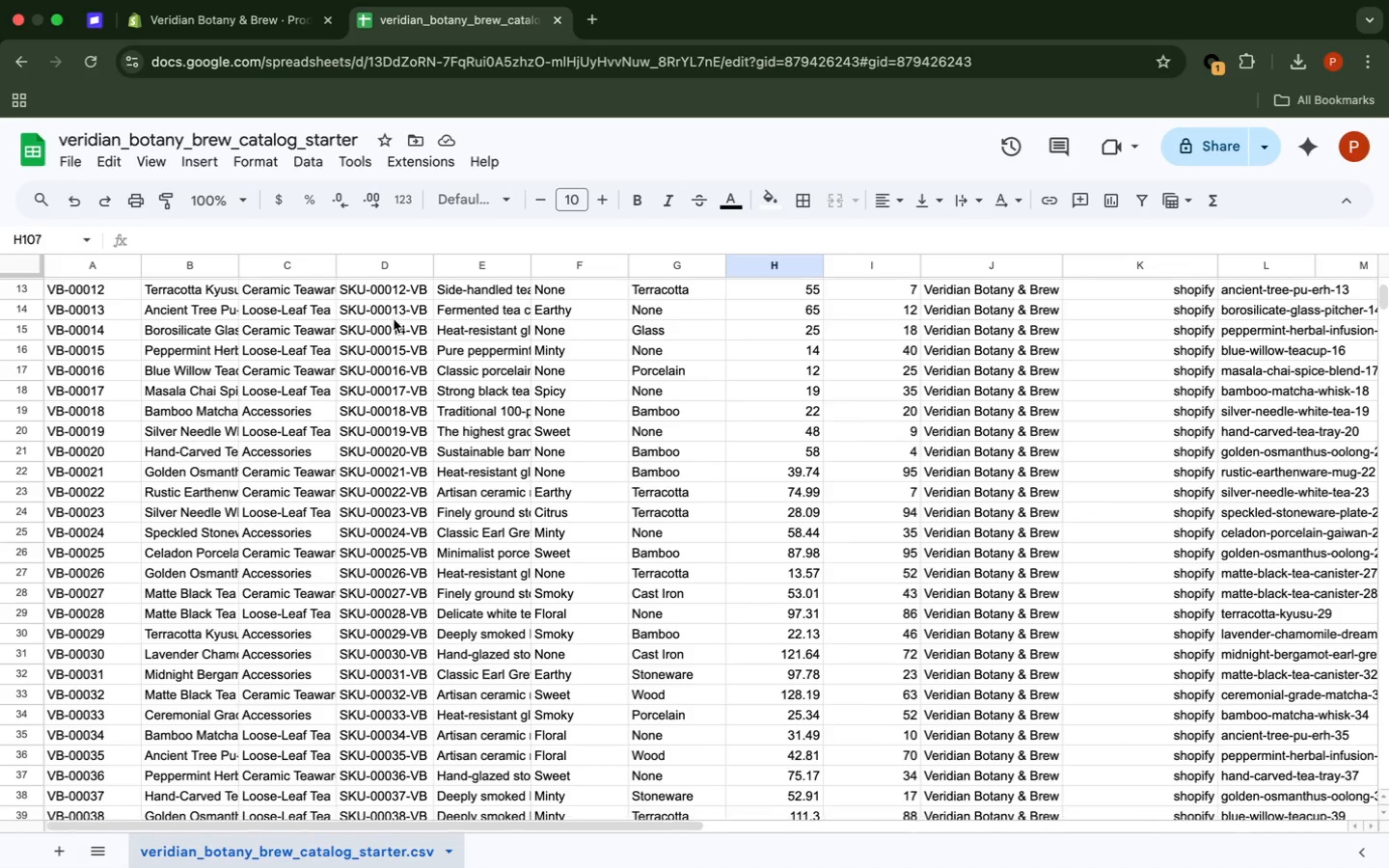 
scroll: coordinate [394, 319], scroll_direction: down, amount: 2.0
 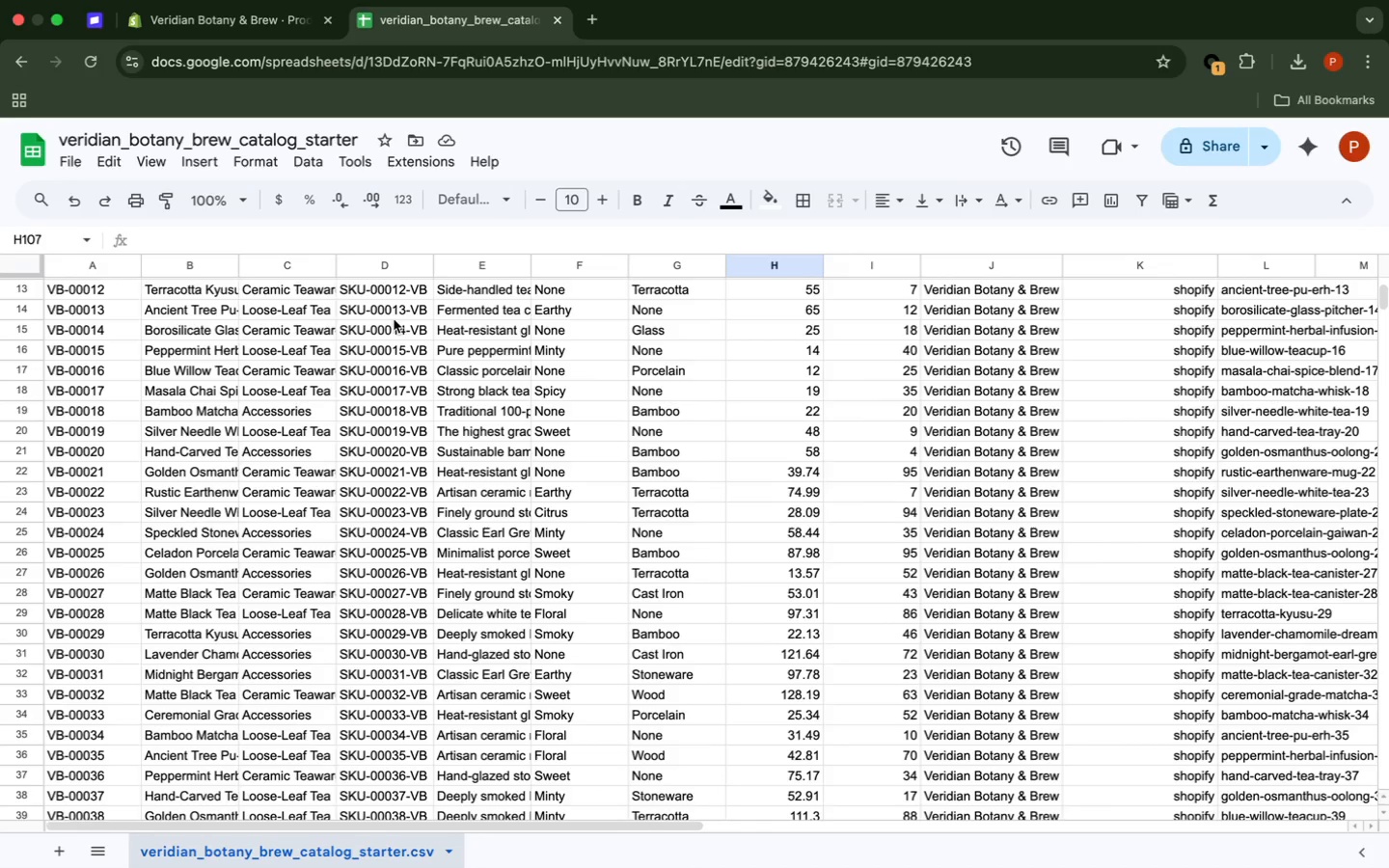 
scroll: coordinate [394, 319], scroll_direction: up, amount: 4.0
 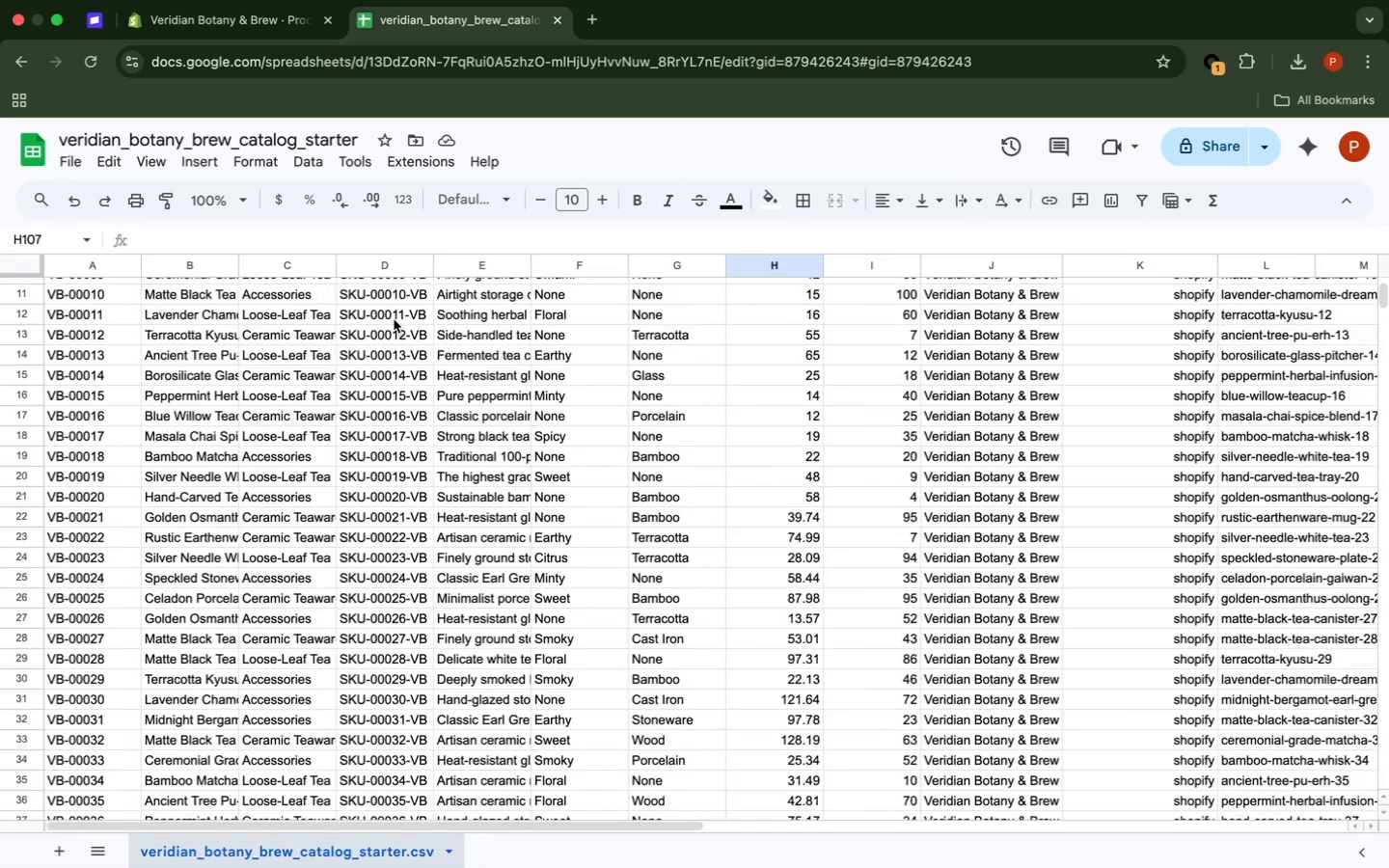 
scroll: coordinate [394, 319], scroll_direction: down, amount: 21.0
 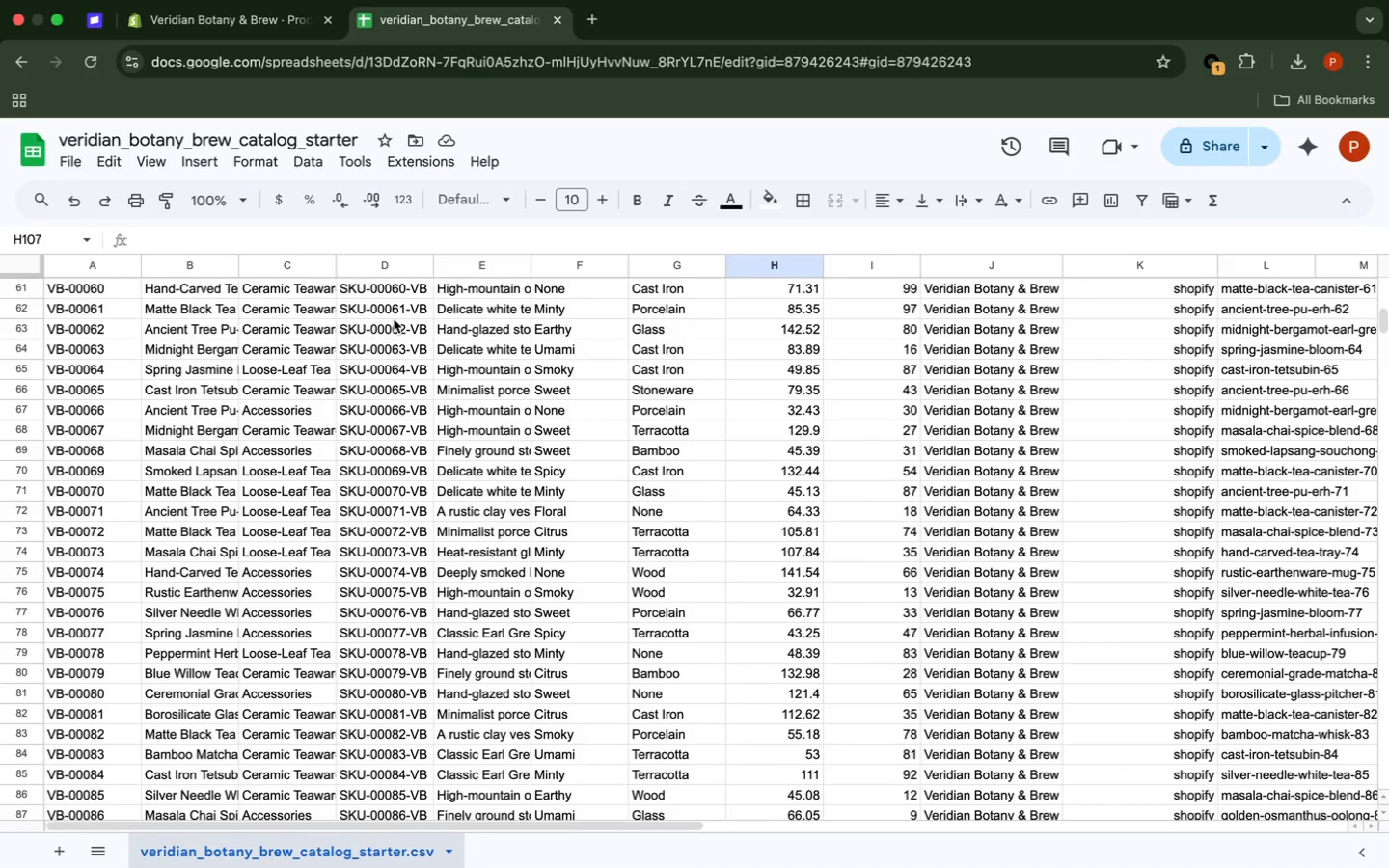 
scroll: coordinate [394, 319], scroll_direction: up, amount: 9.0
 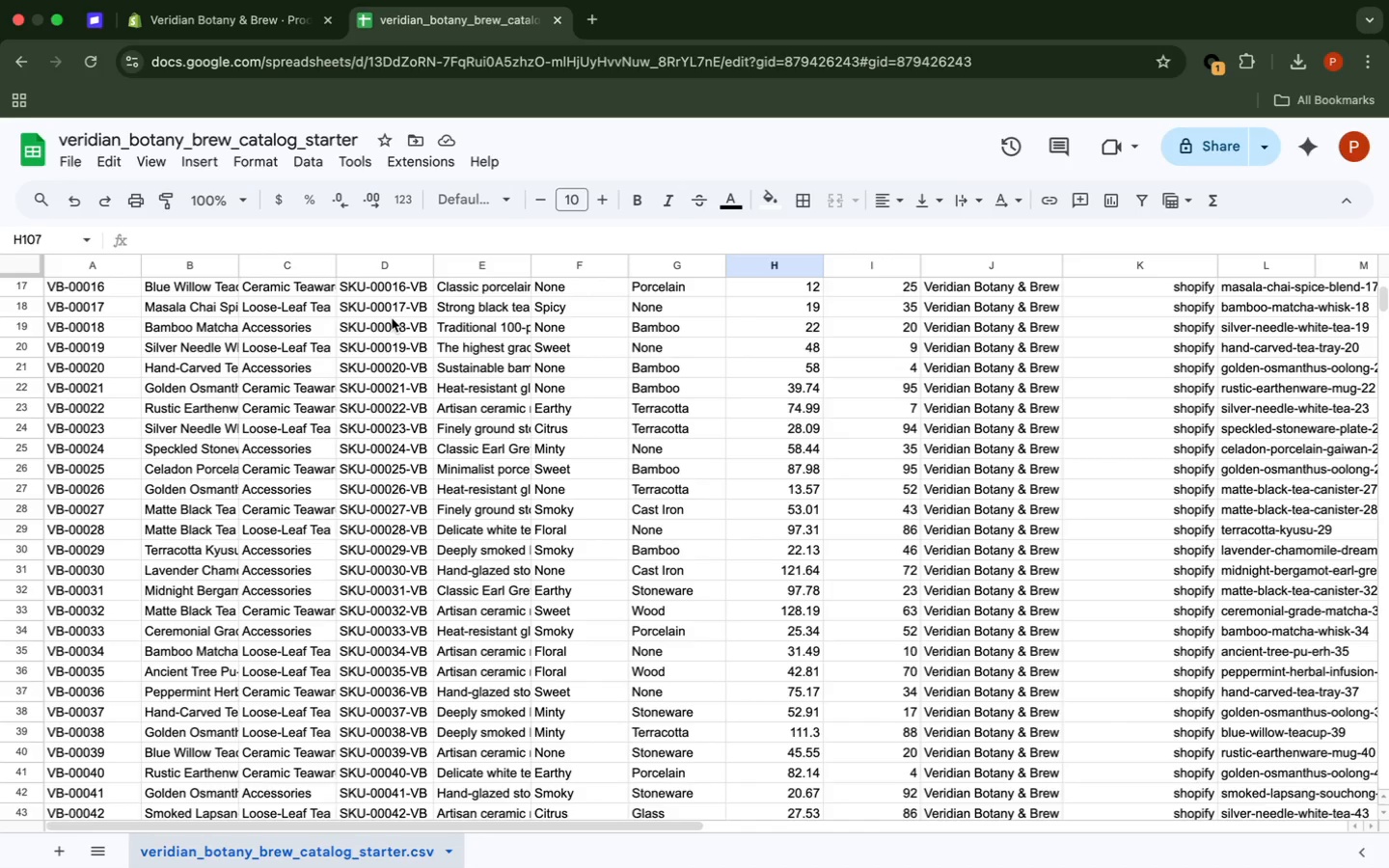 
wait(8.65)
 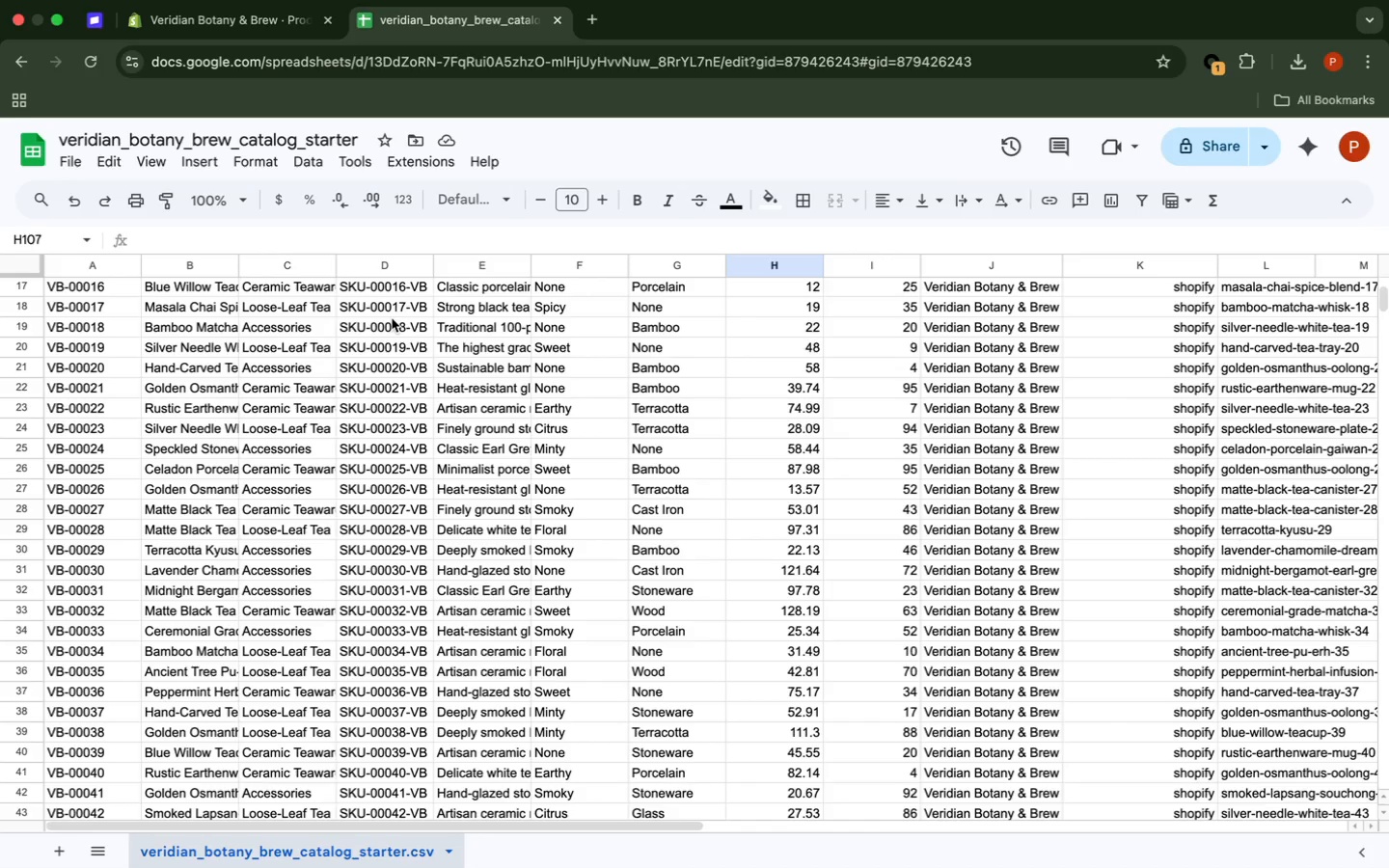 
scroll: coordinate [393, 319], scroll_direction: down, amount: 5.0
 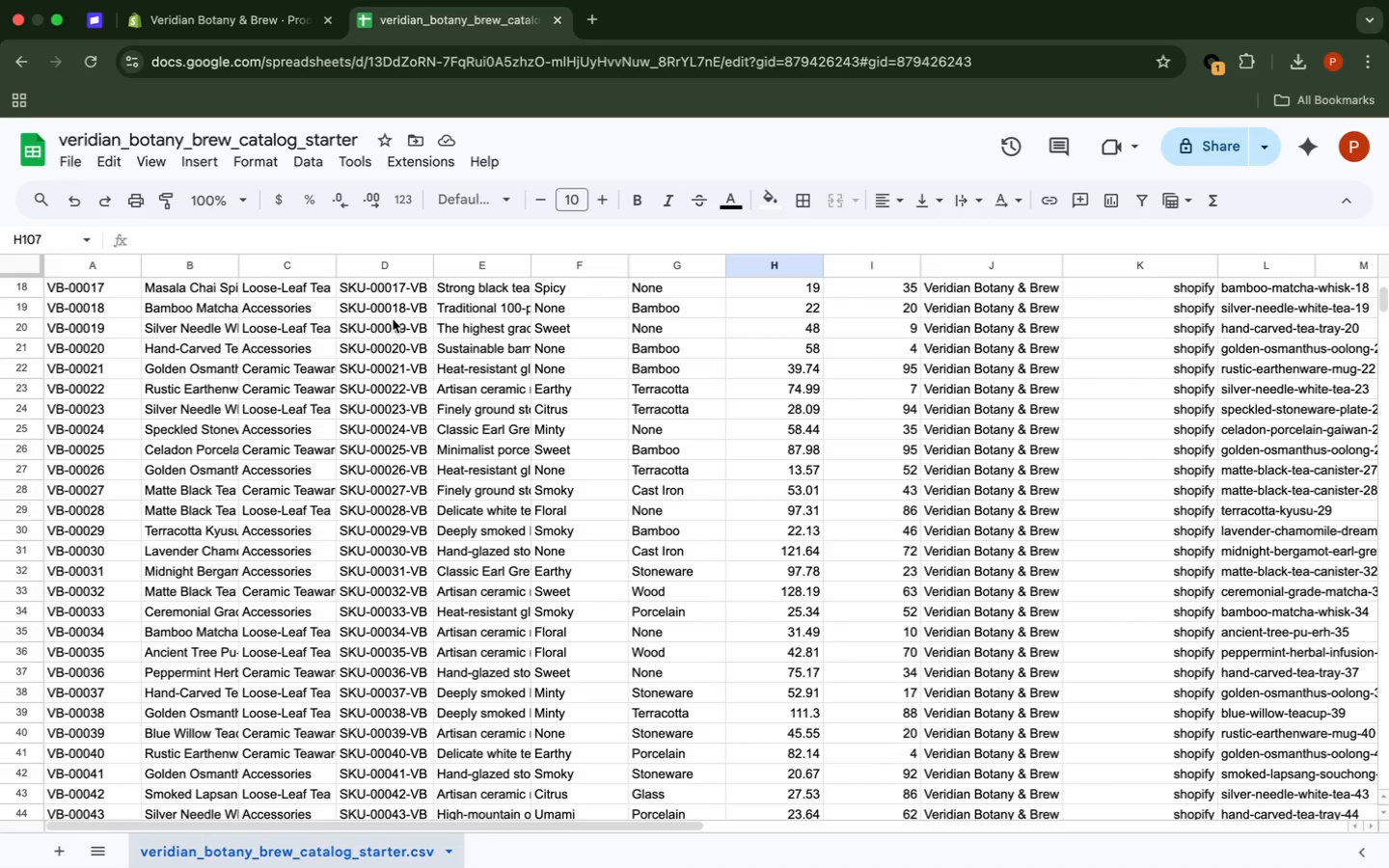 
wait(11.25)
 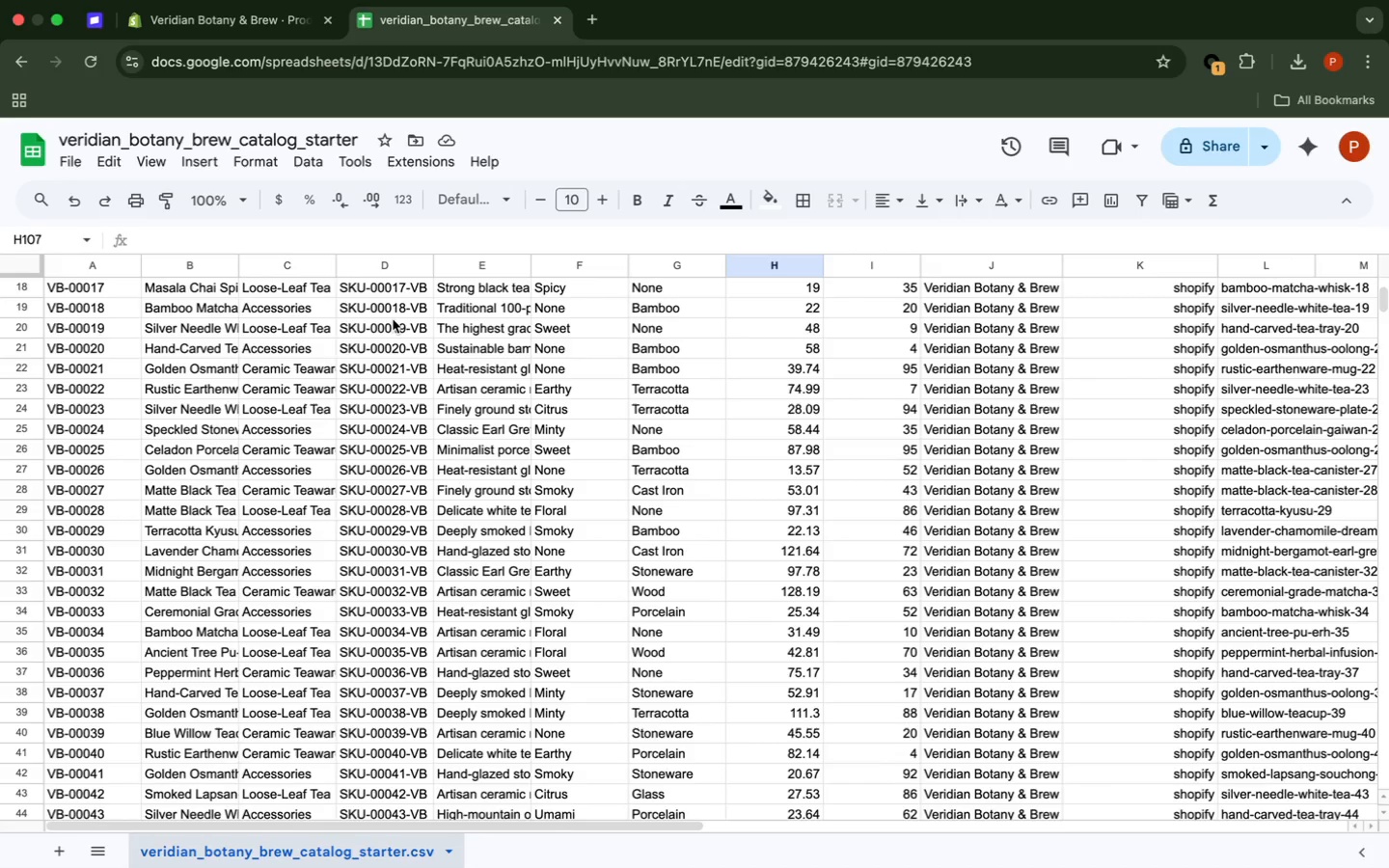 
scroll: coordinate [393, 319], scroll_direction: down, amount: 4.0
 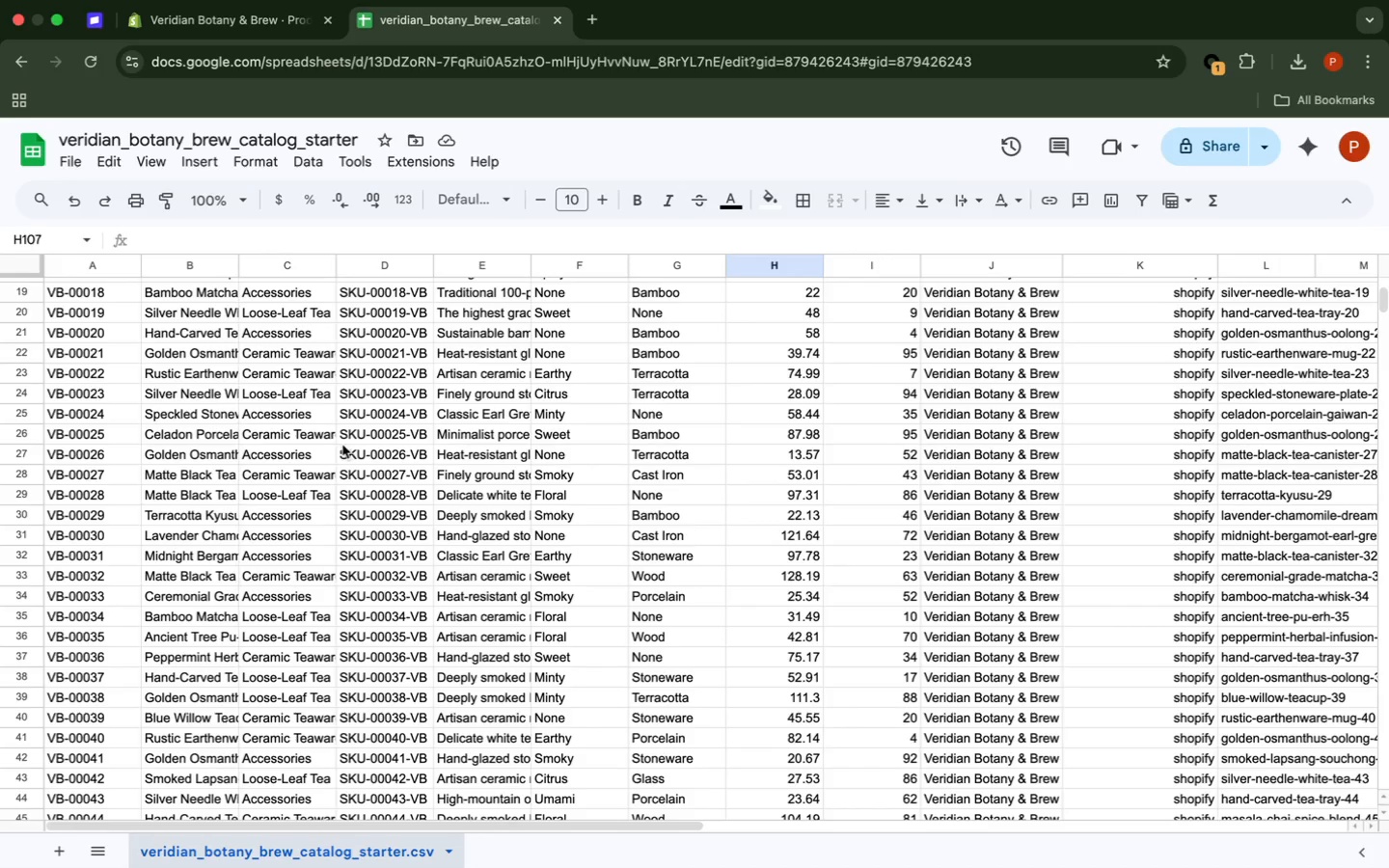 
wait(12.87)
 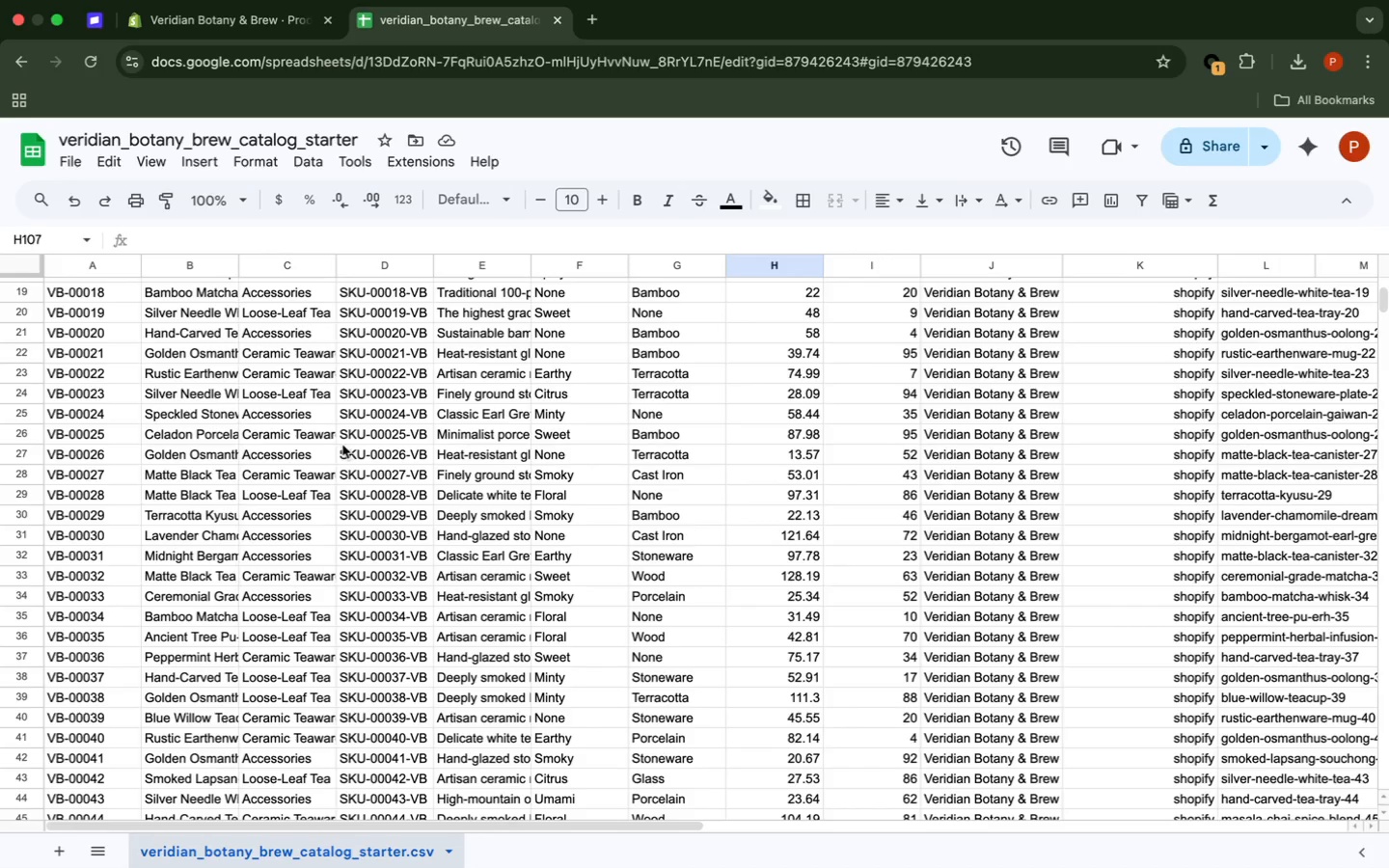 
scroll: coordinate [249, 398], scroll_direction: down, amount: 2.0
 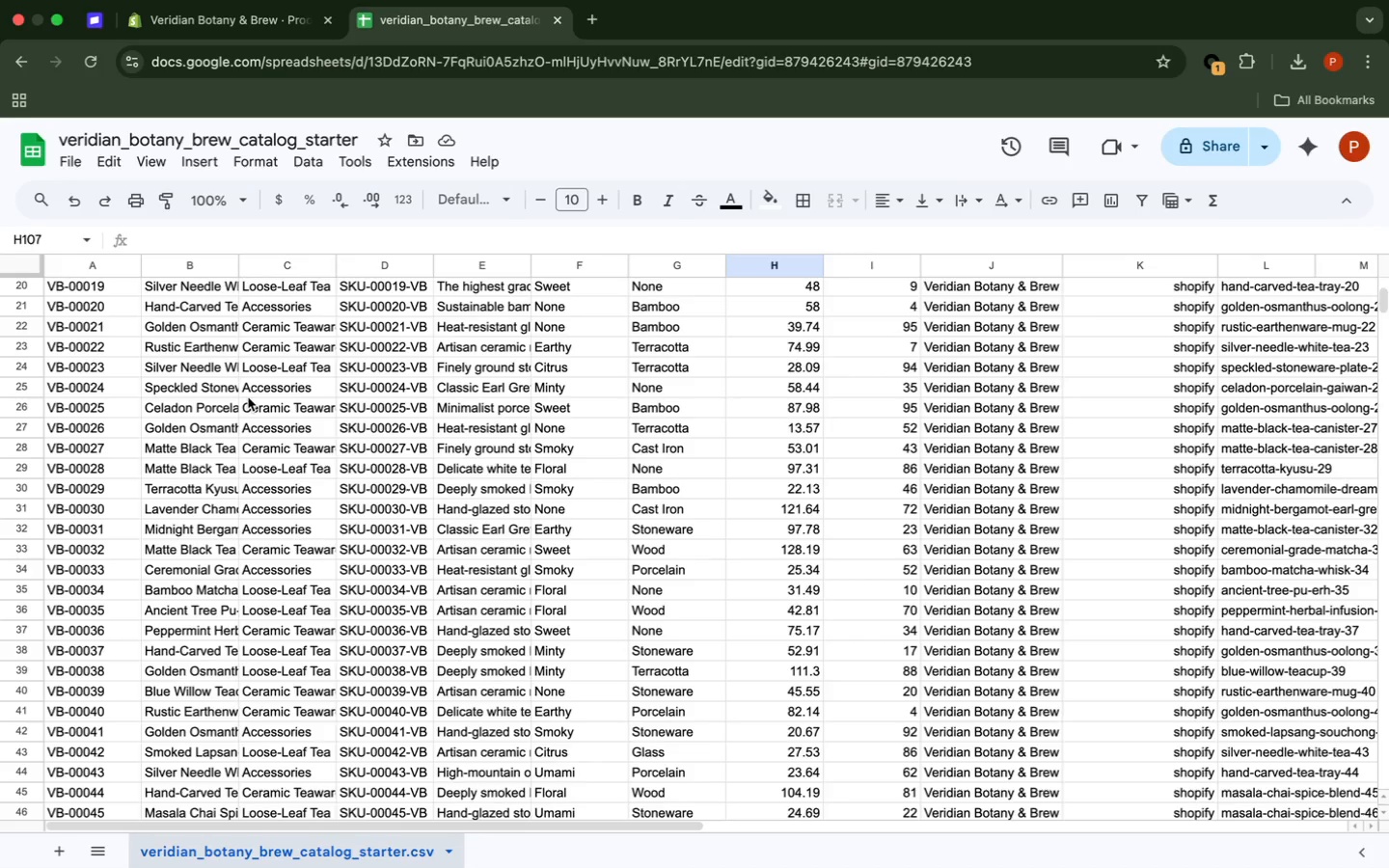 
wait(17.02)
 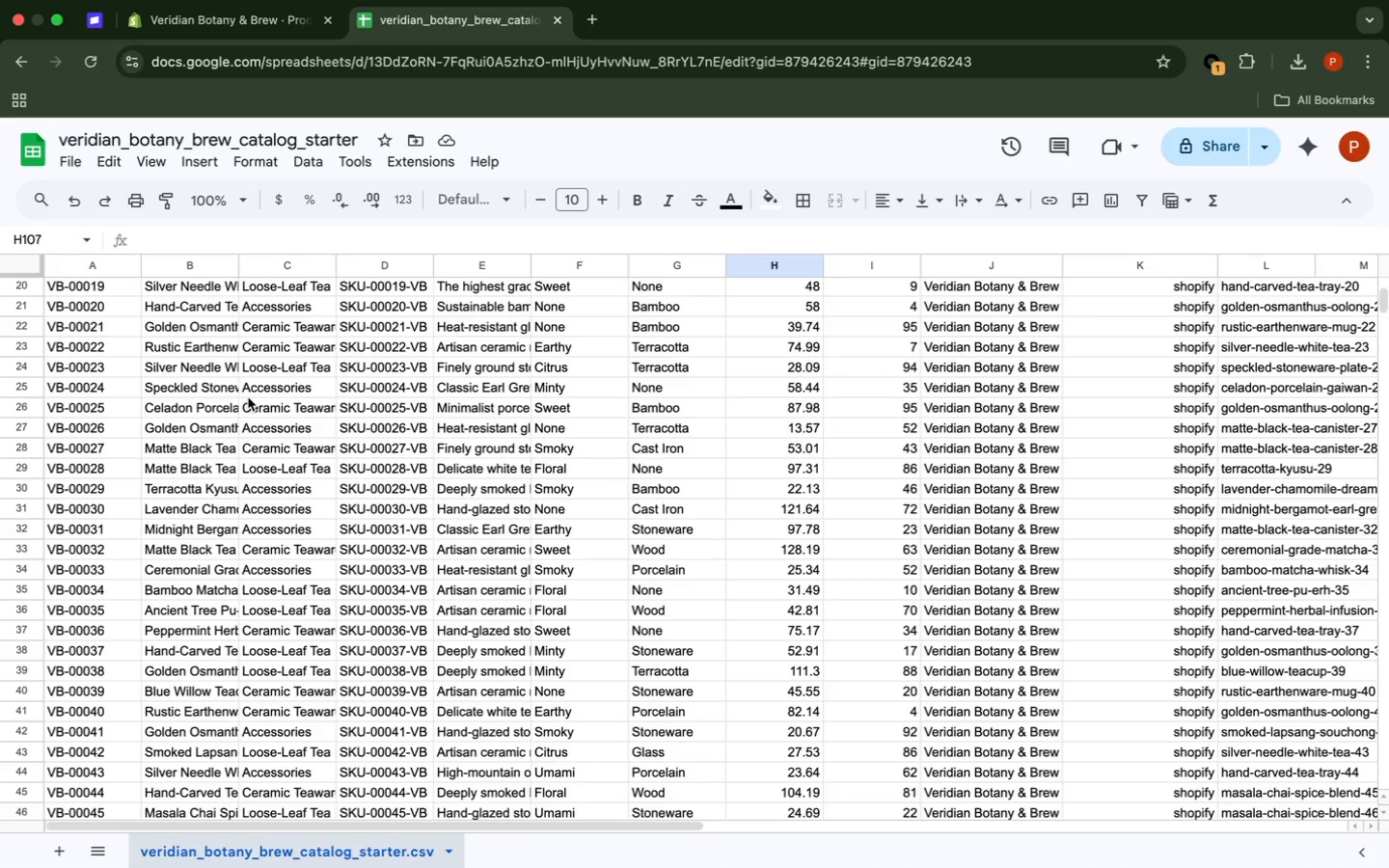 
scroll: coordinate [248, 397], scroll_direction: down, amount: 3.0
 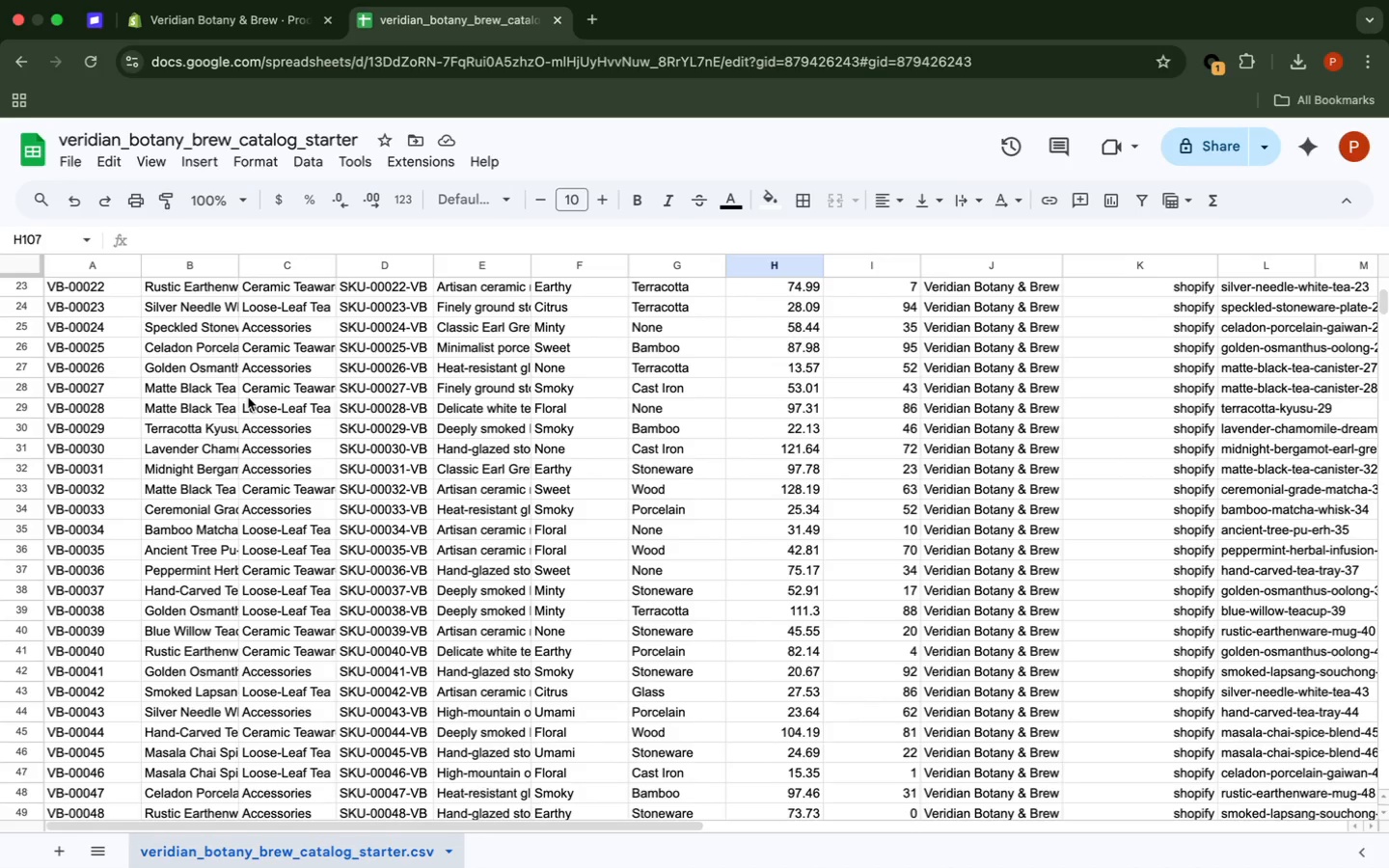 
scroll: coordinate [248, 397], scroll_direction: up, amount: 3.0
 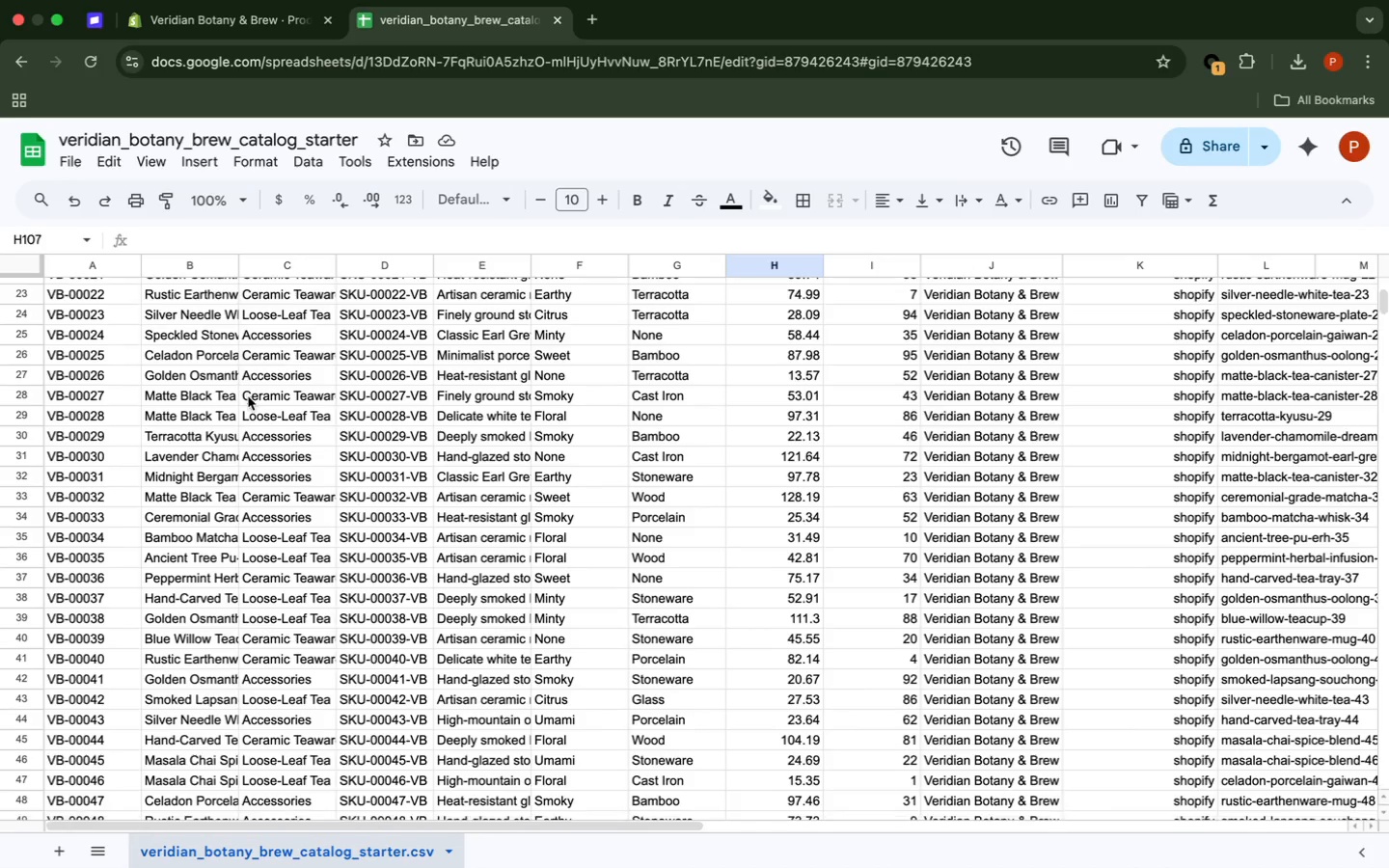 
scroll: coordinate [248, 396], scroll_direction: down, amount: 1.0
 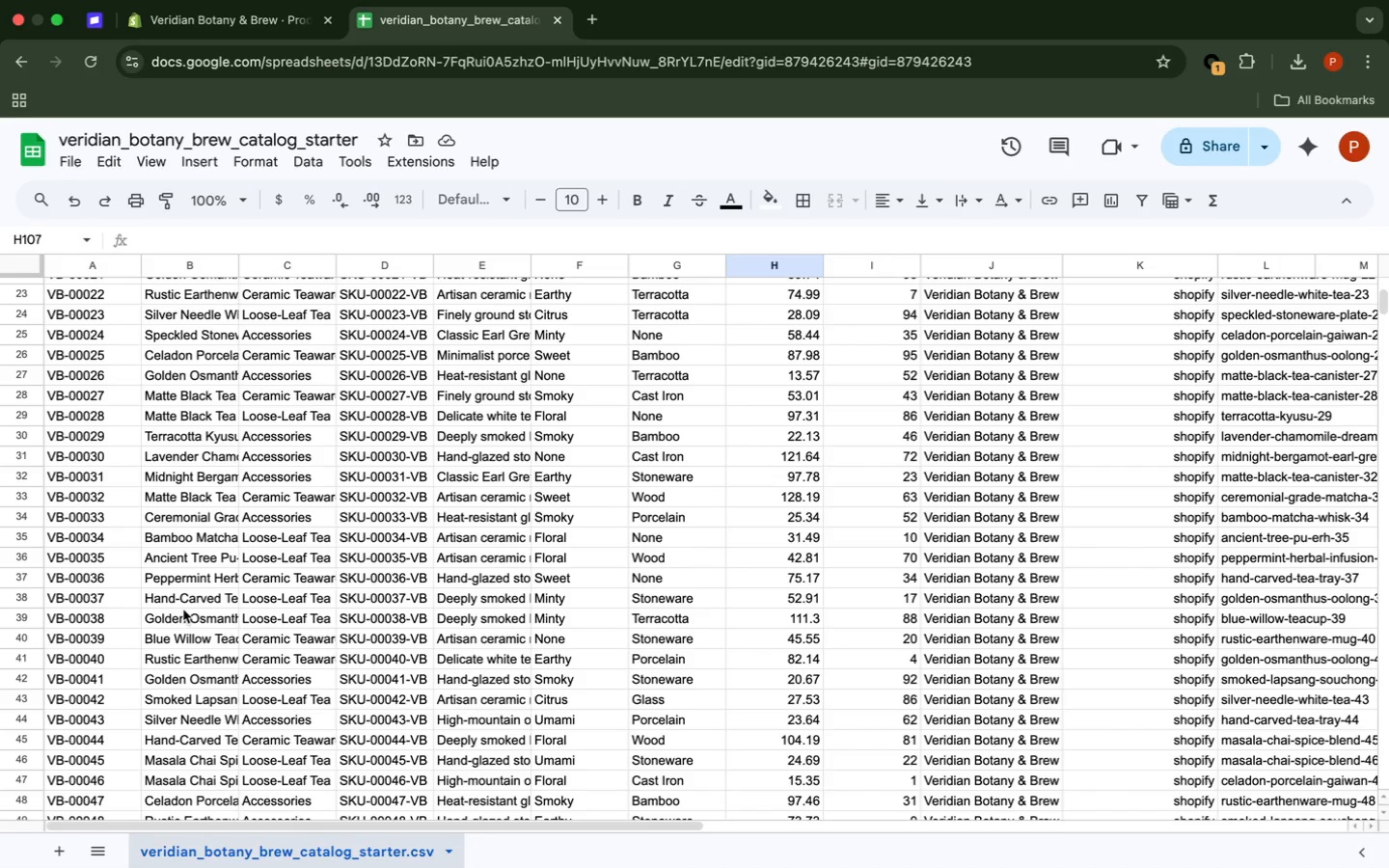 
wait(39.32)
 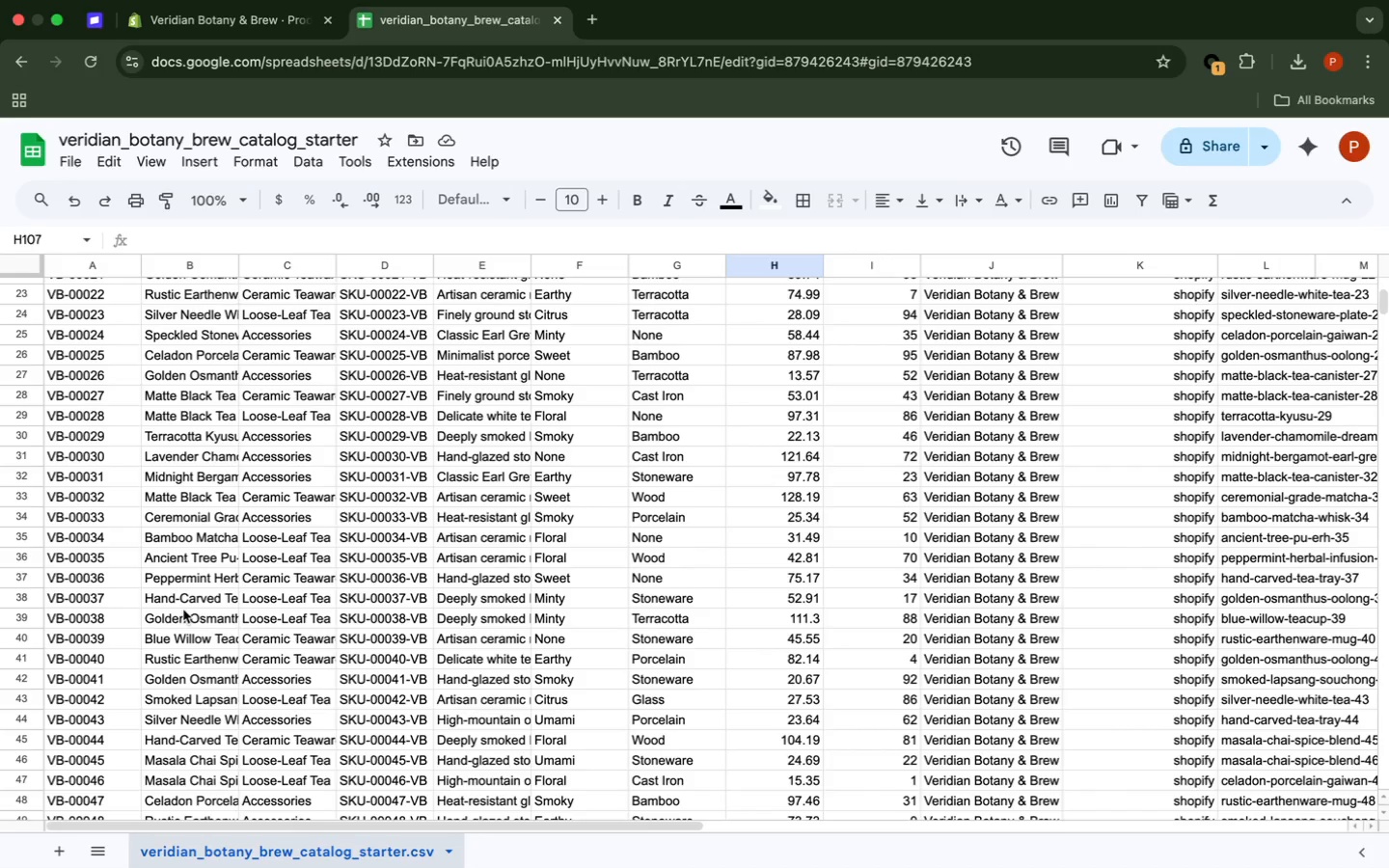 
scroll: coordinate [176, 658], scroll_direction: down, amount: 16.0
 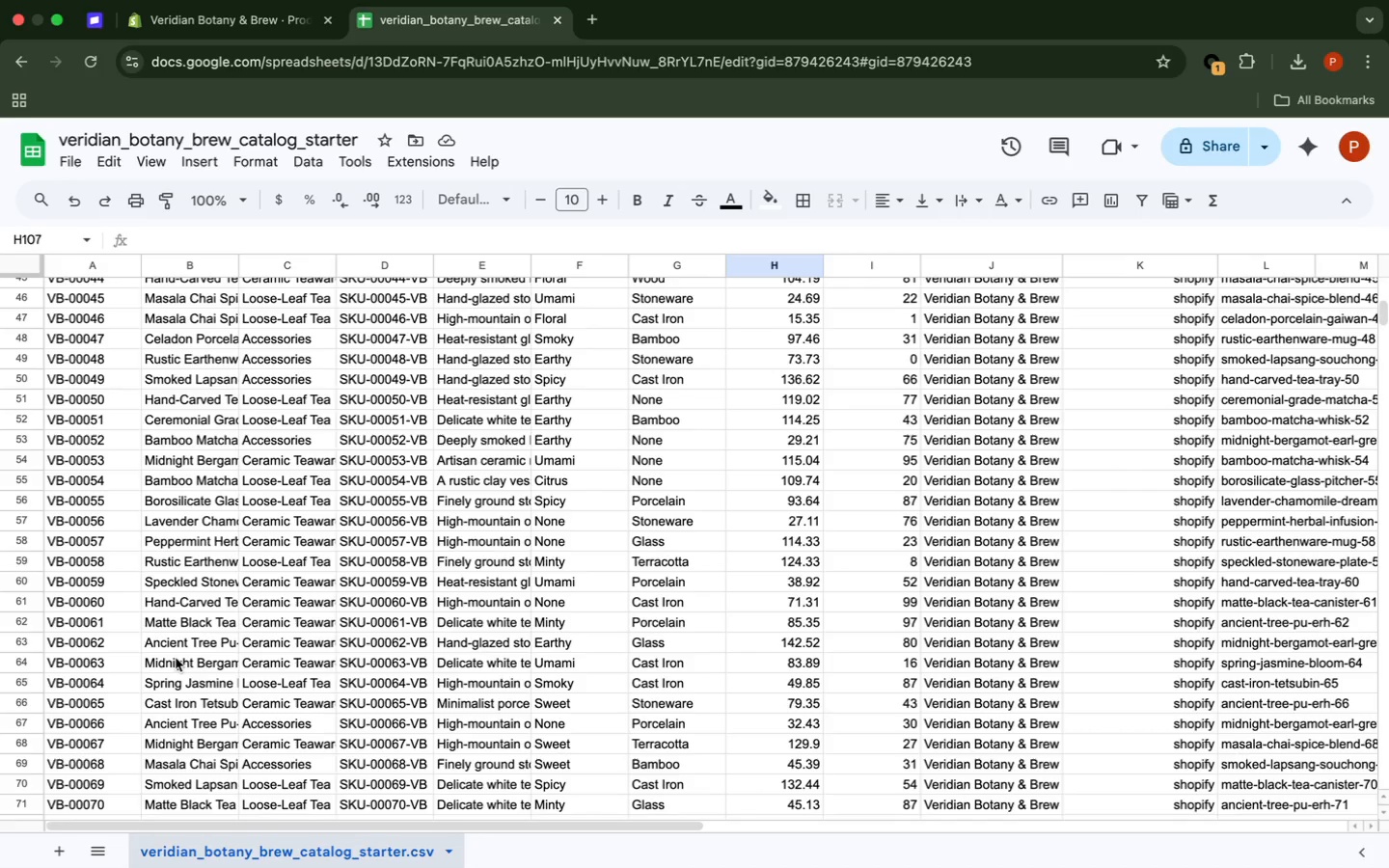 
scroll: coordinate [177, 657], scroll_direction: down, amount: 11.0
 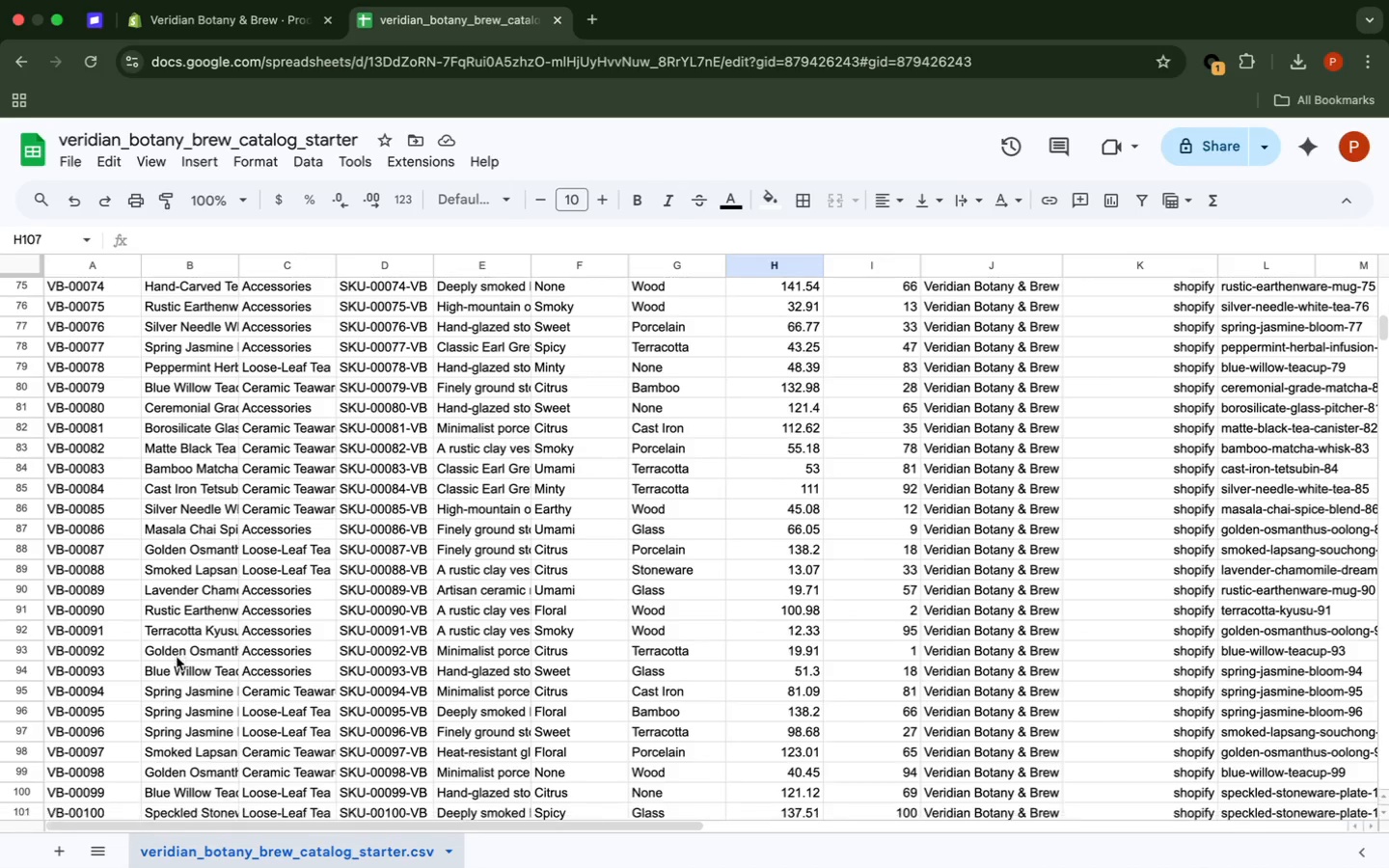 
left_click([264, 23])
 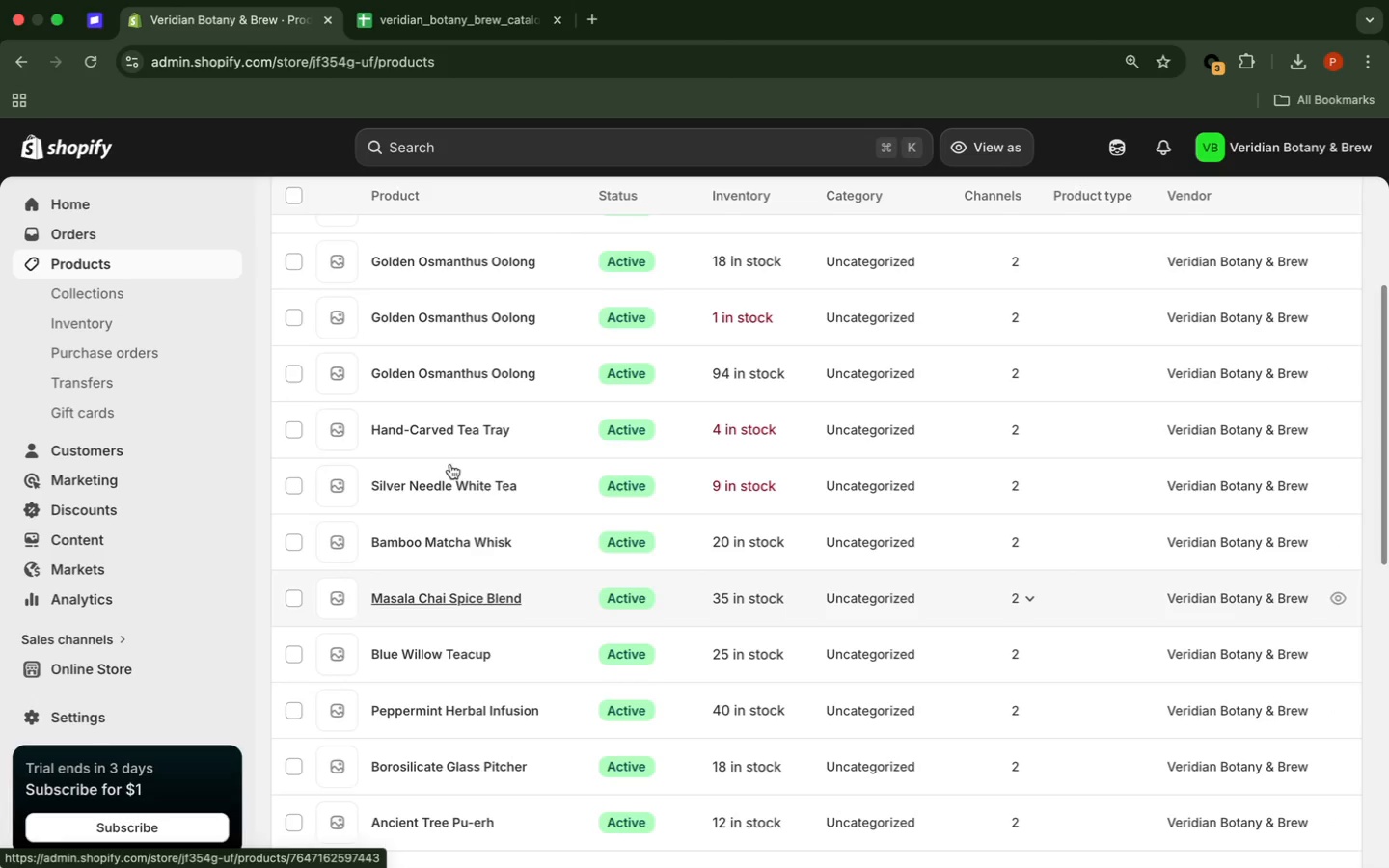 
wait(5.14)
 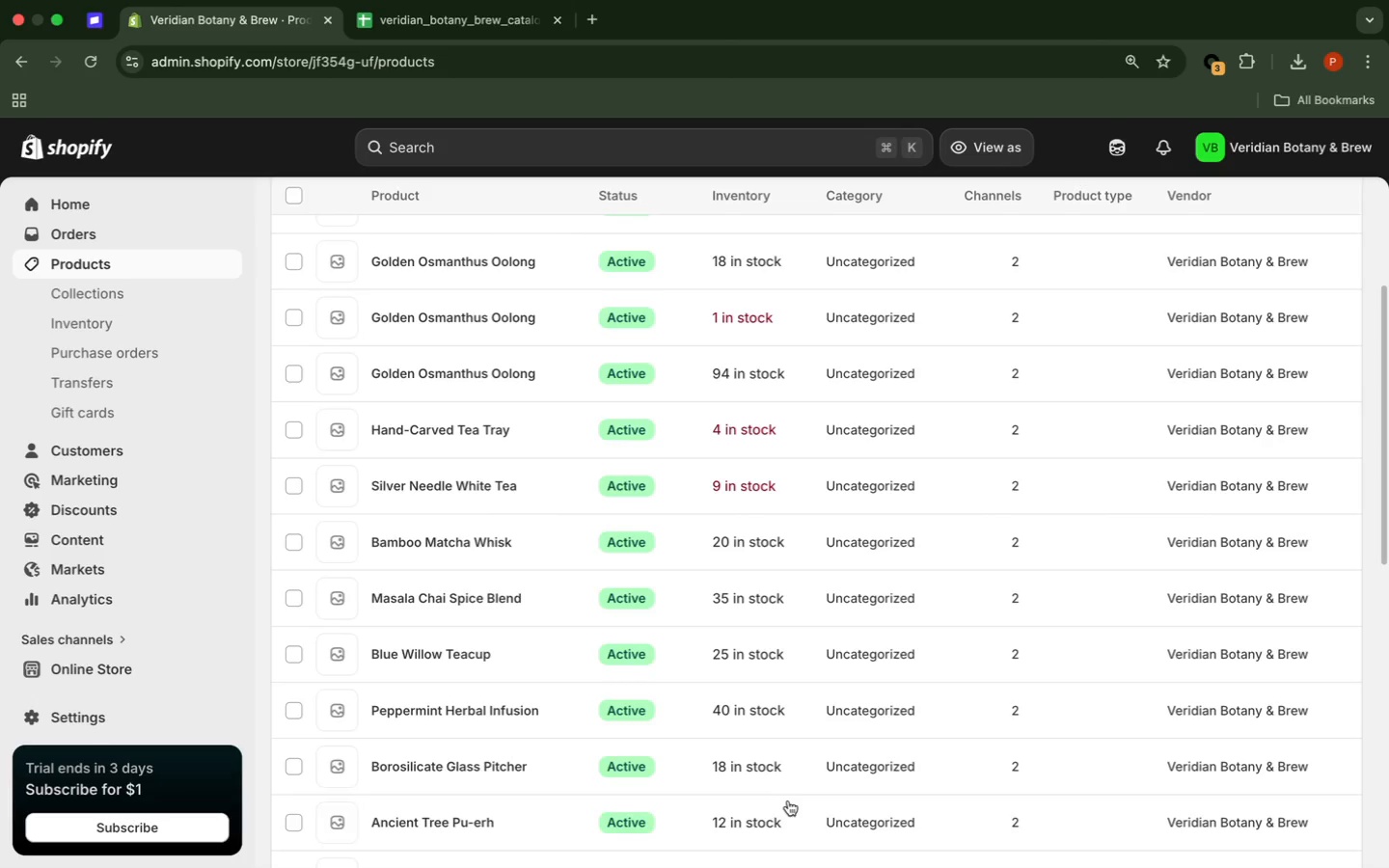 
scroll: coordinate [450, 458], scroll_direction: down, amount: 49.0
 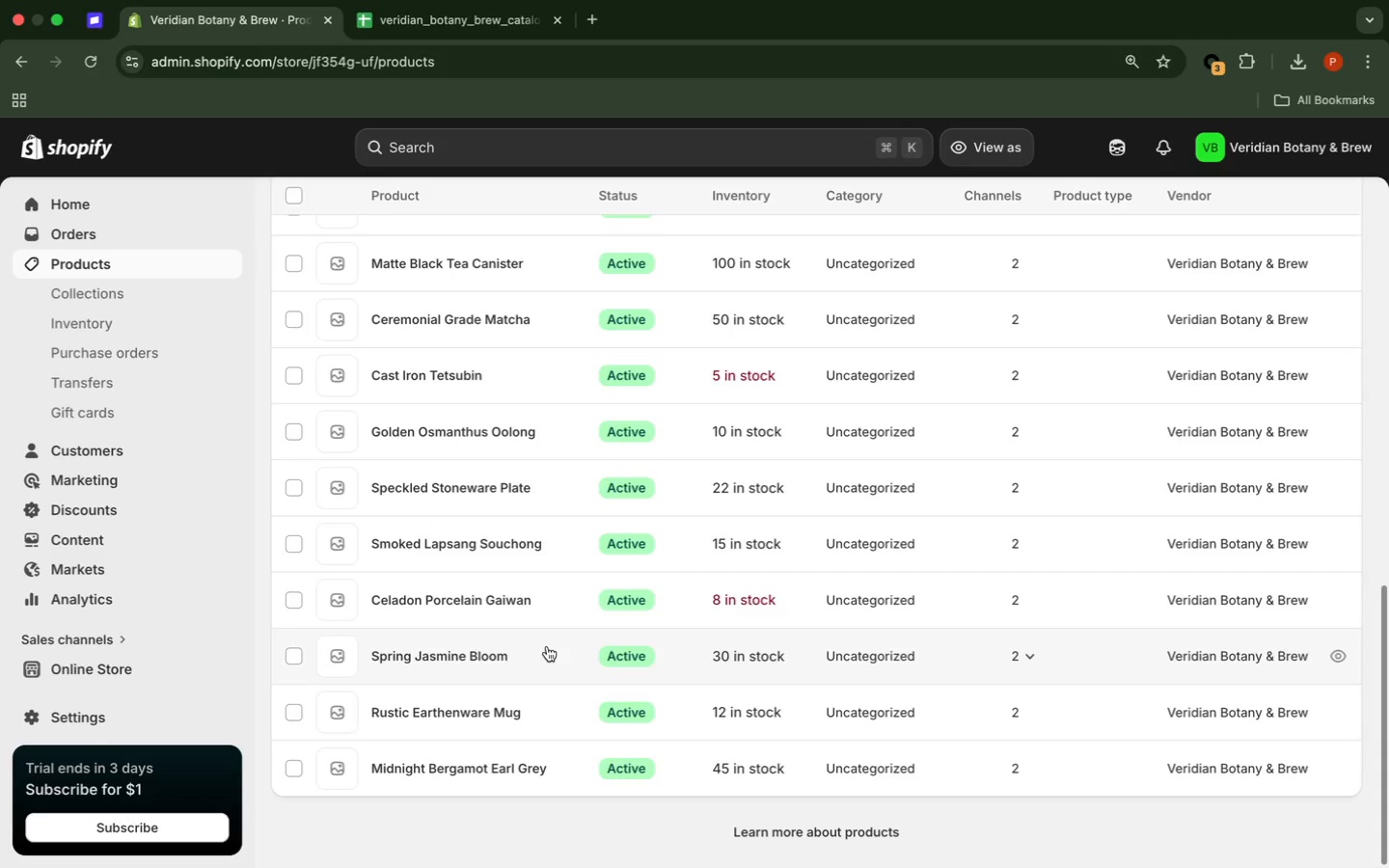 
wait(11.42)
 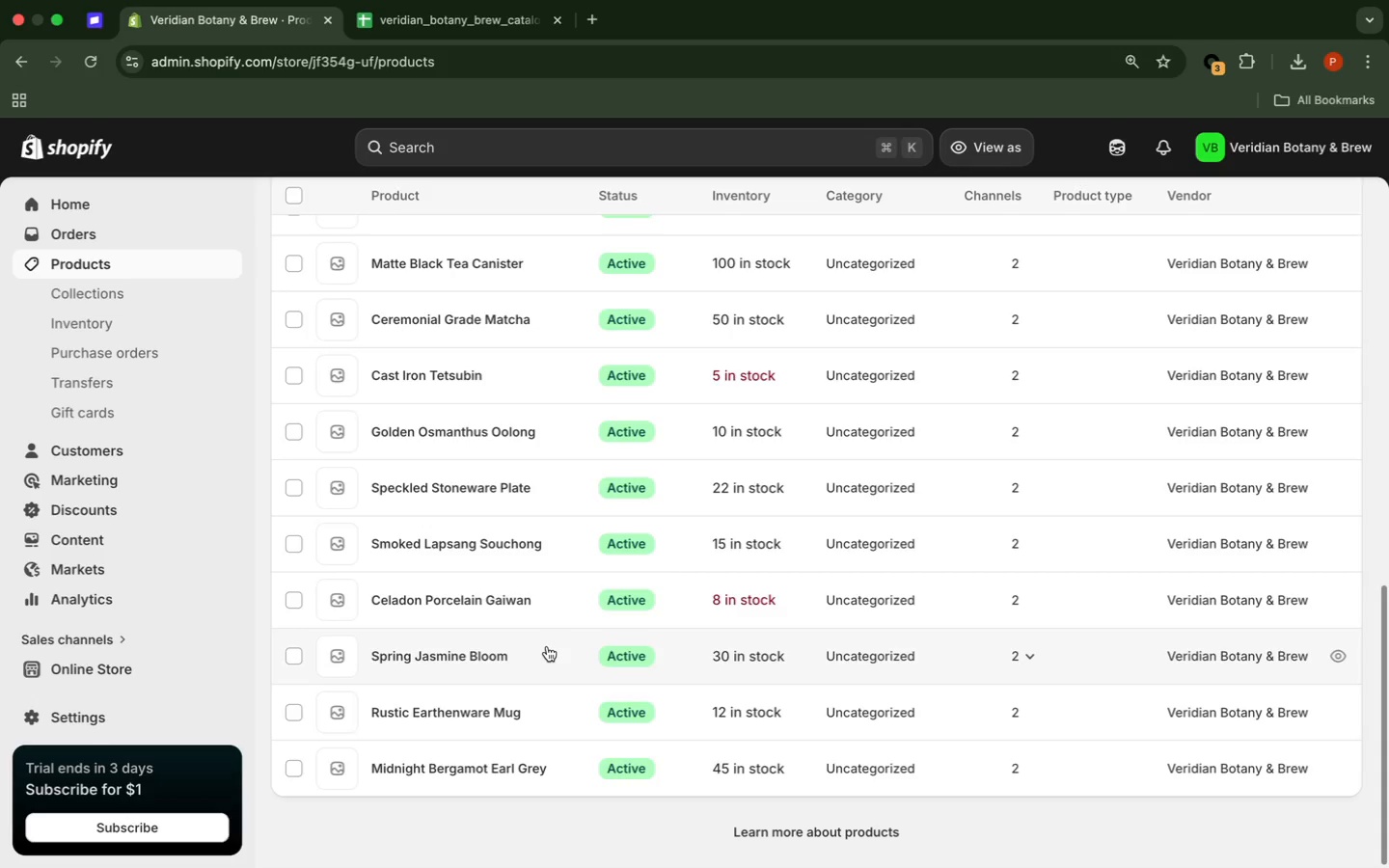 
left_click([418, 717])
 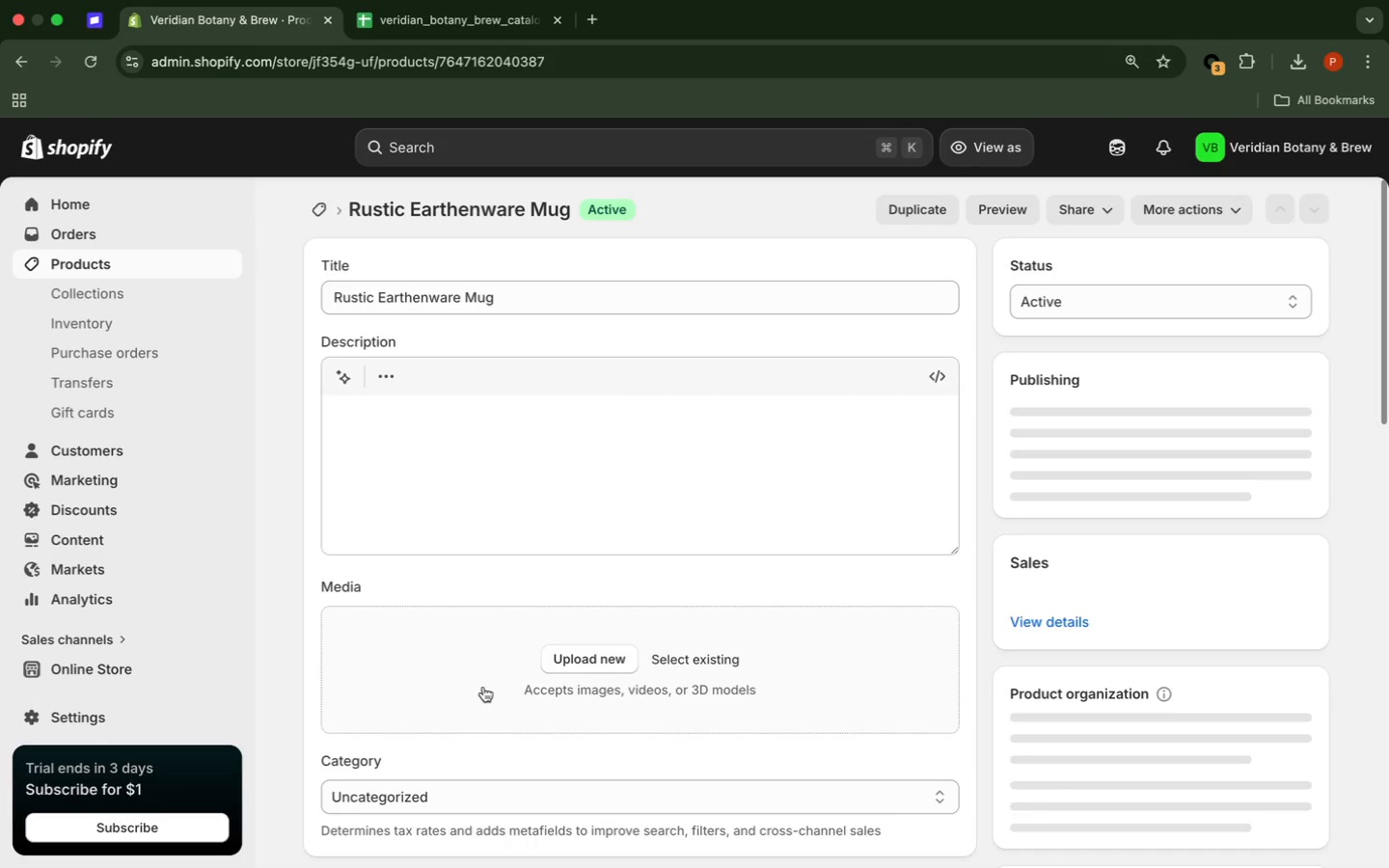 
wait(8.26)
 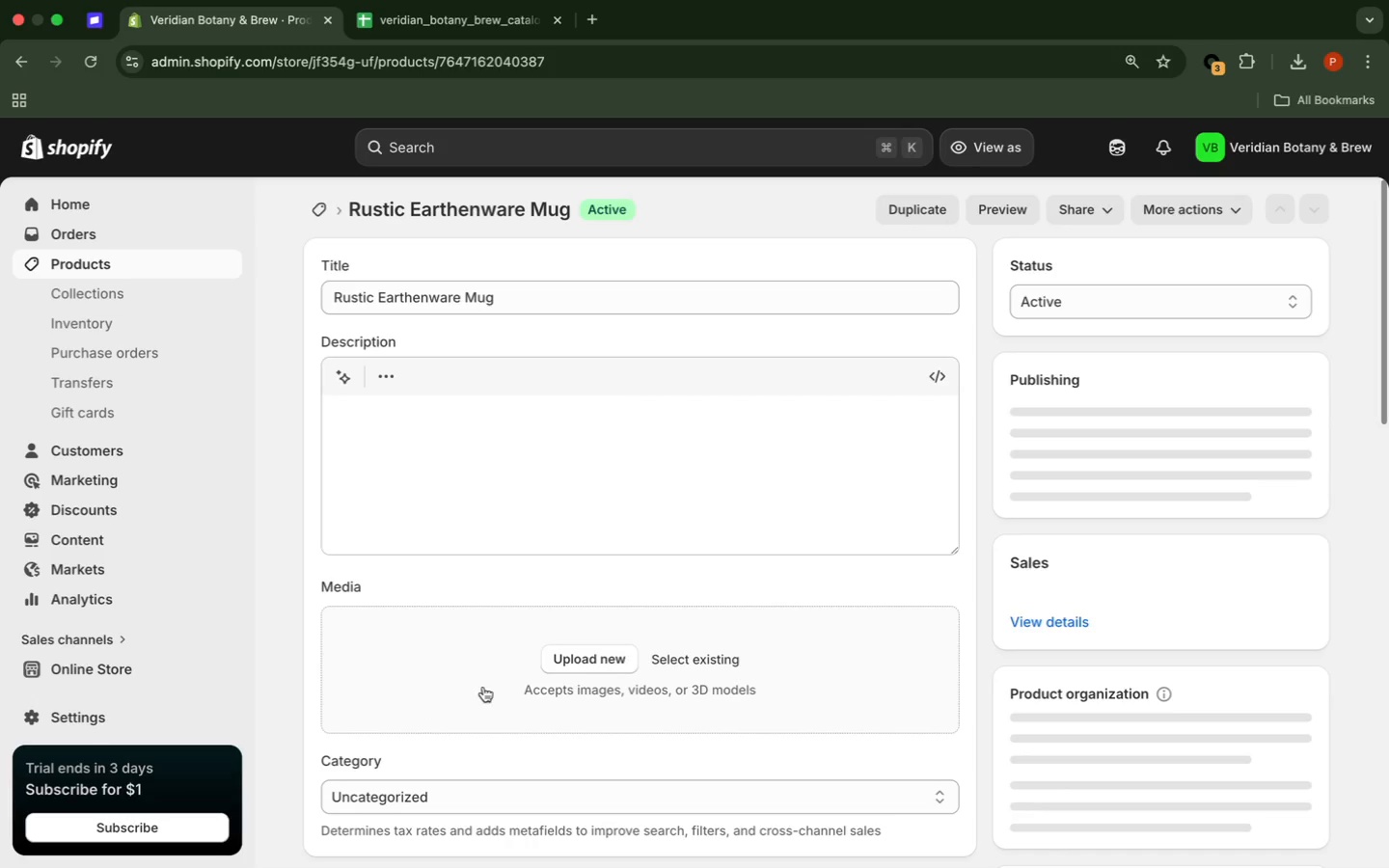 
left_click([925, 216])
 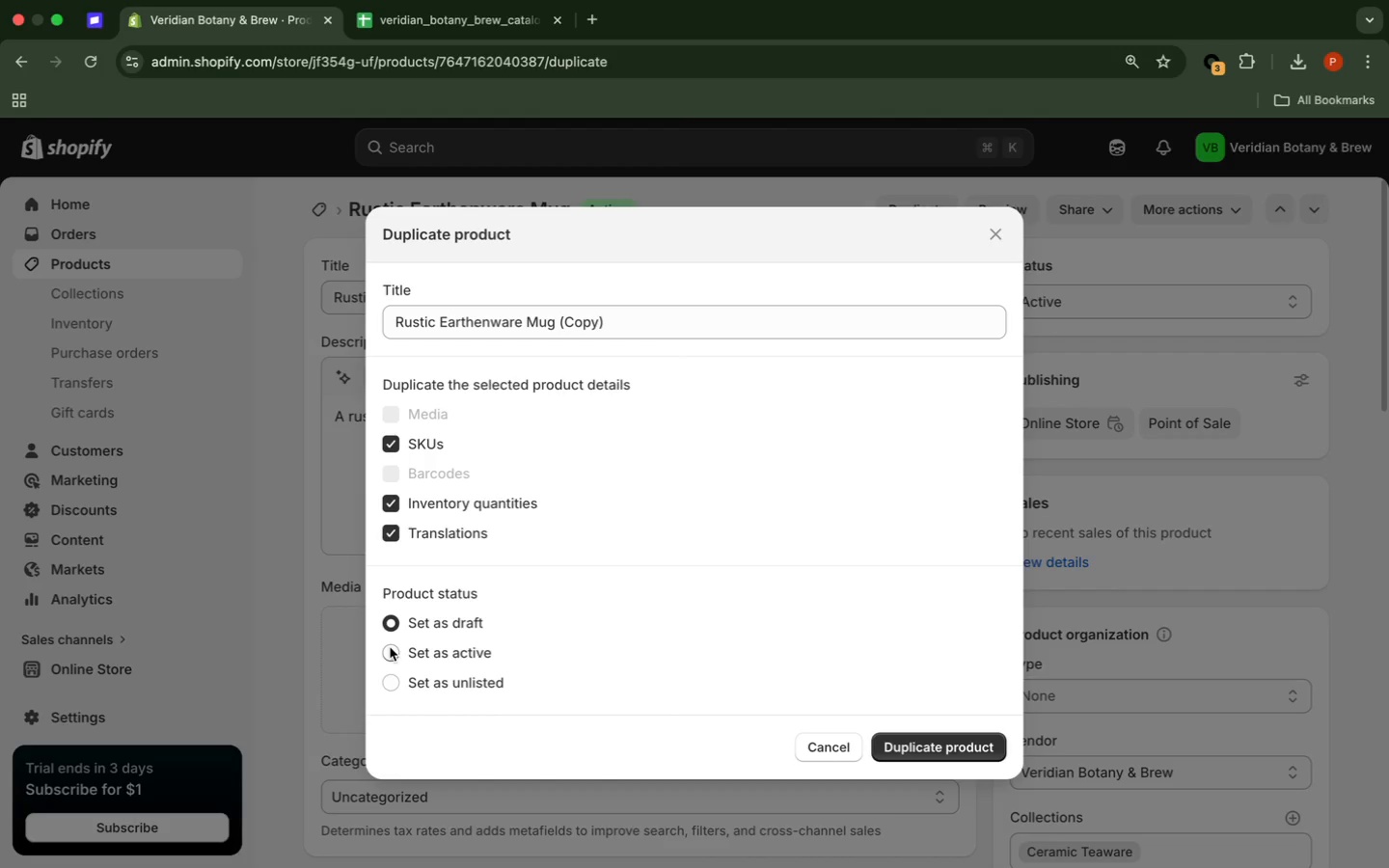 
wait(5.55)
 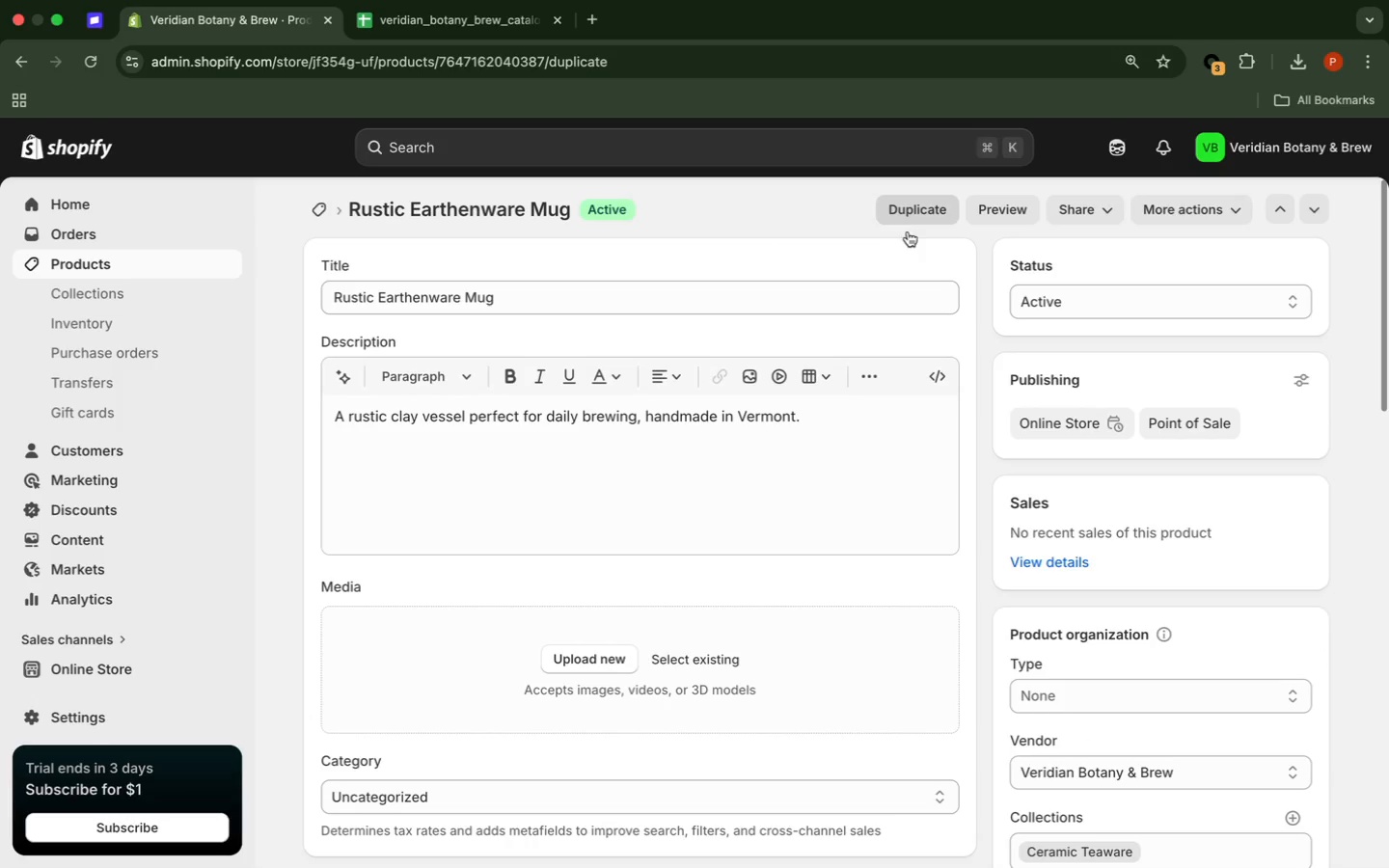 
left_click([397, 653])
 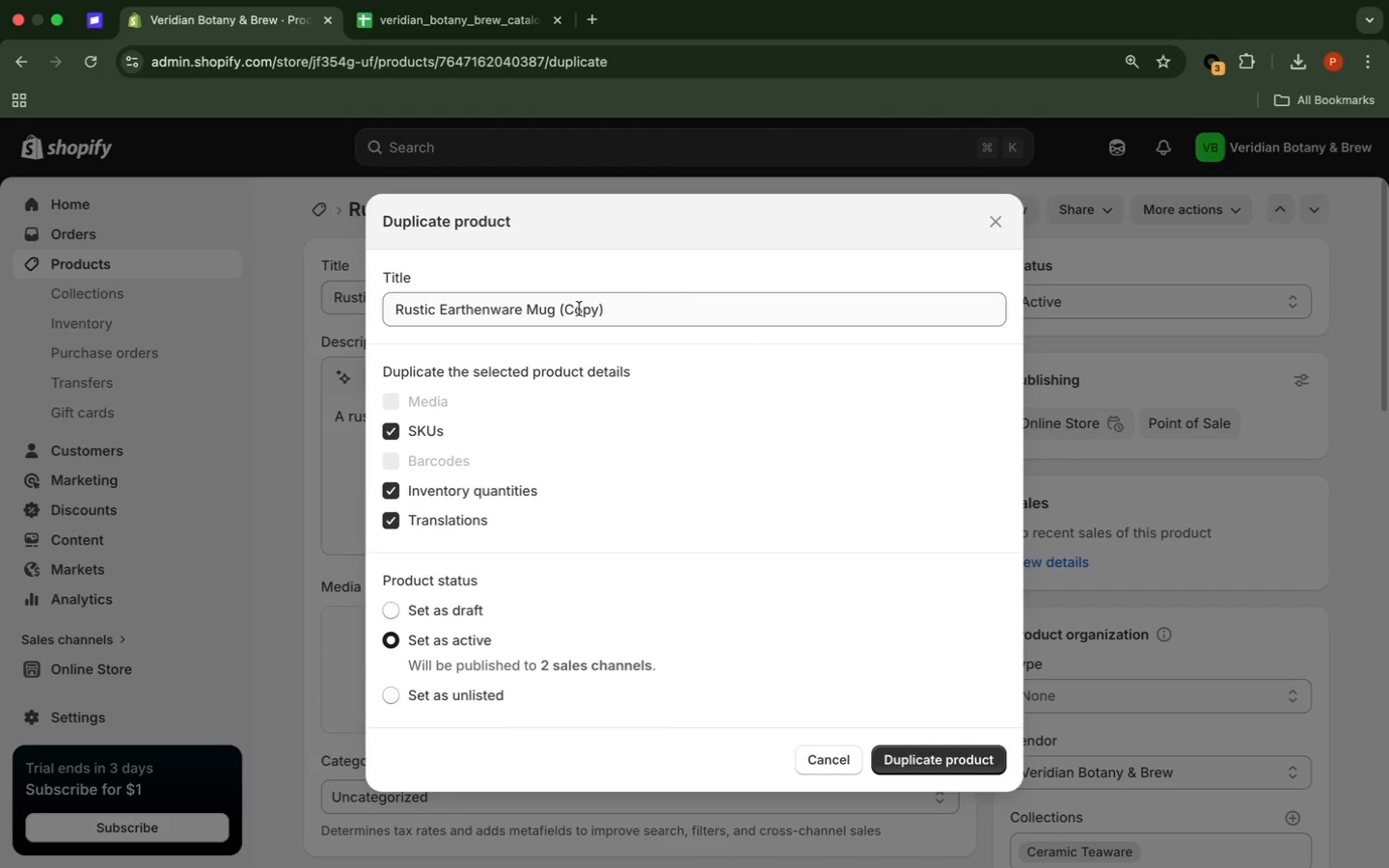 
wait(5.04)
 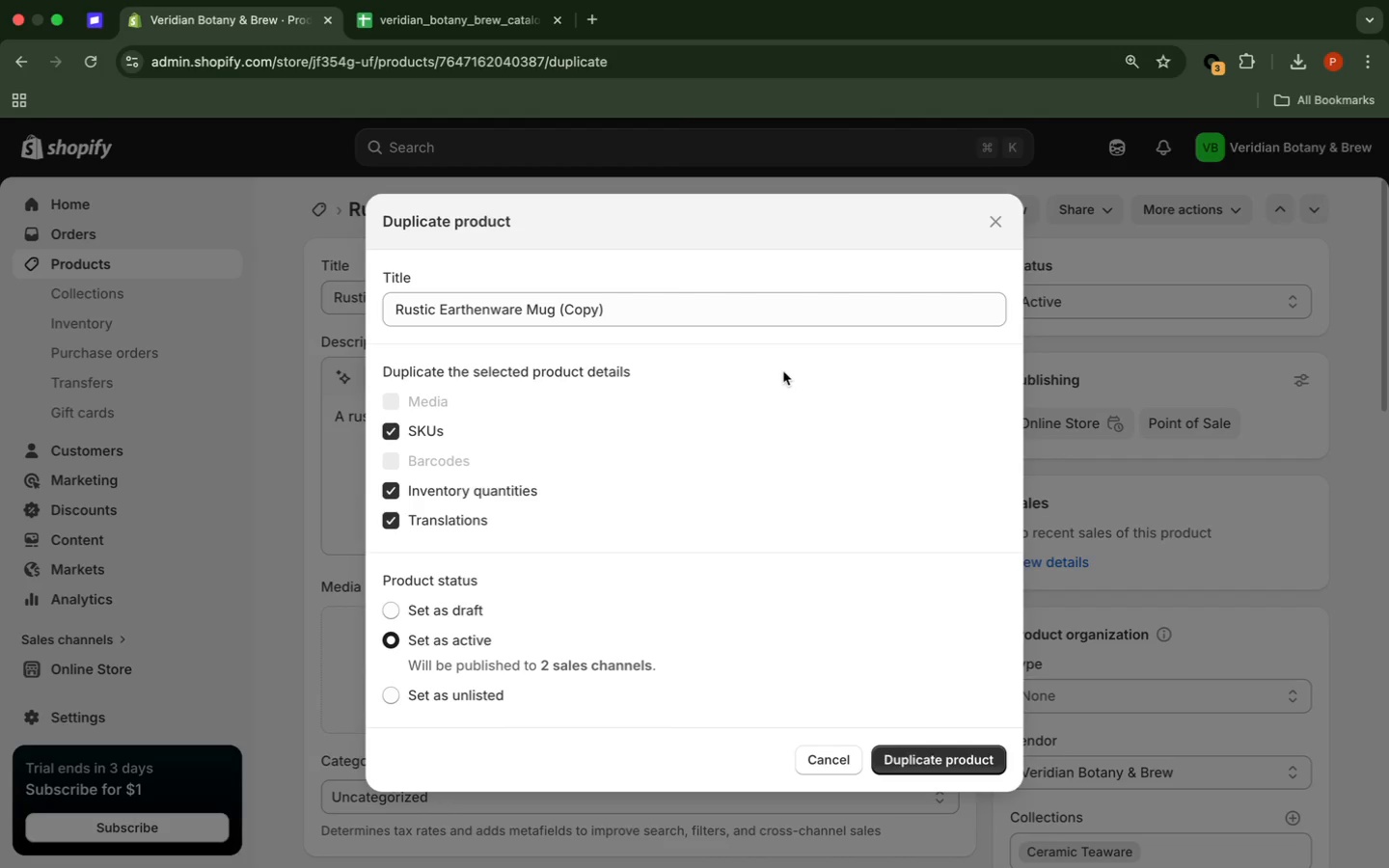 
left_click_drag(start_coordinate=[620, 315], to_coordinate=[569, 321])
 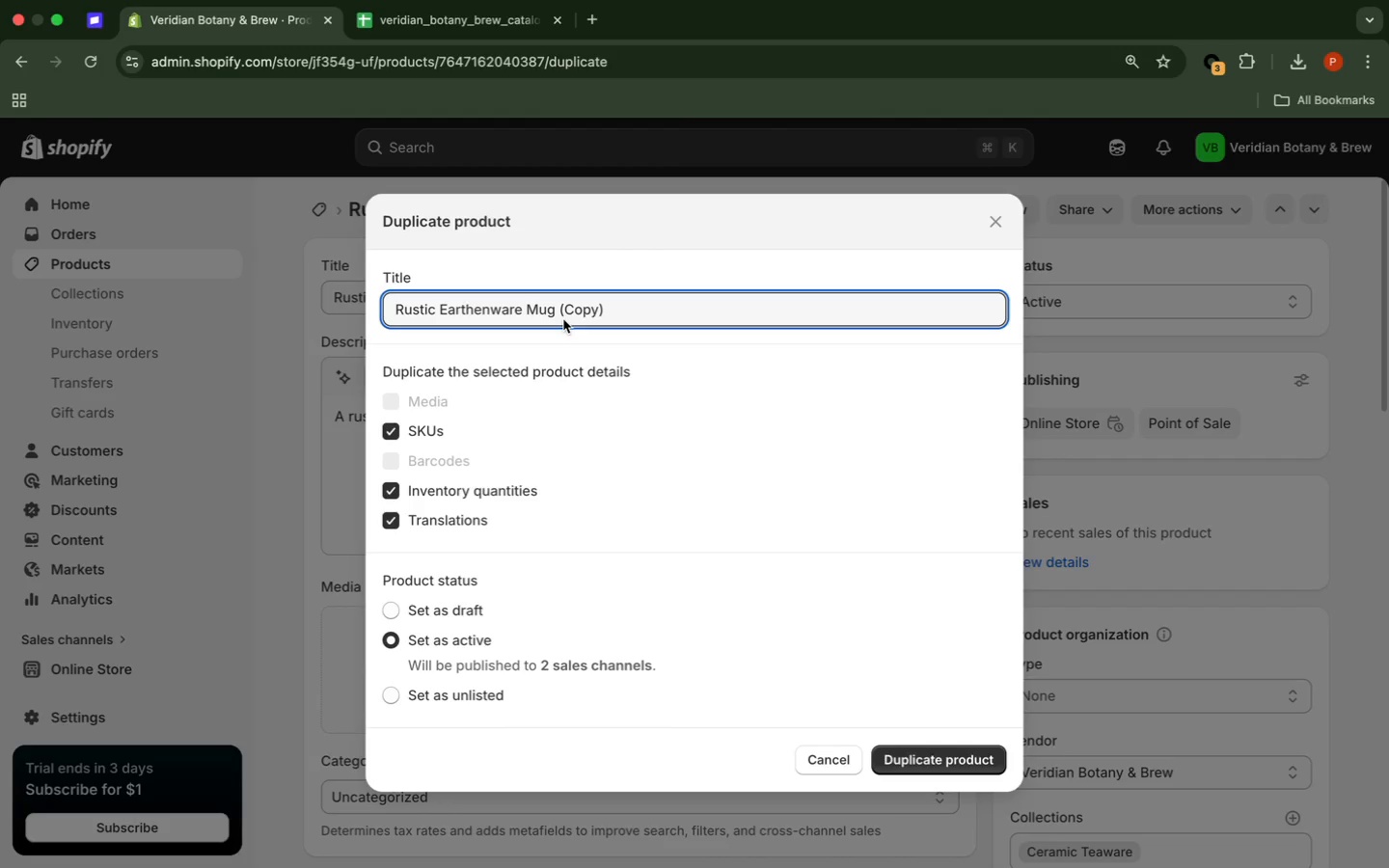 
left_click([563, 319])
 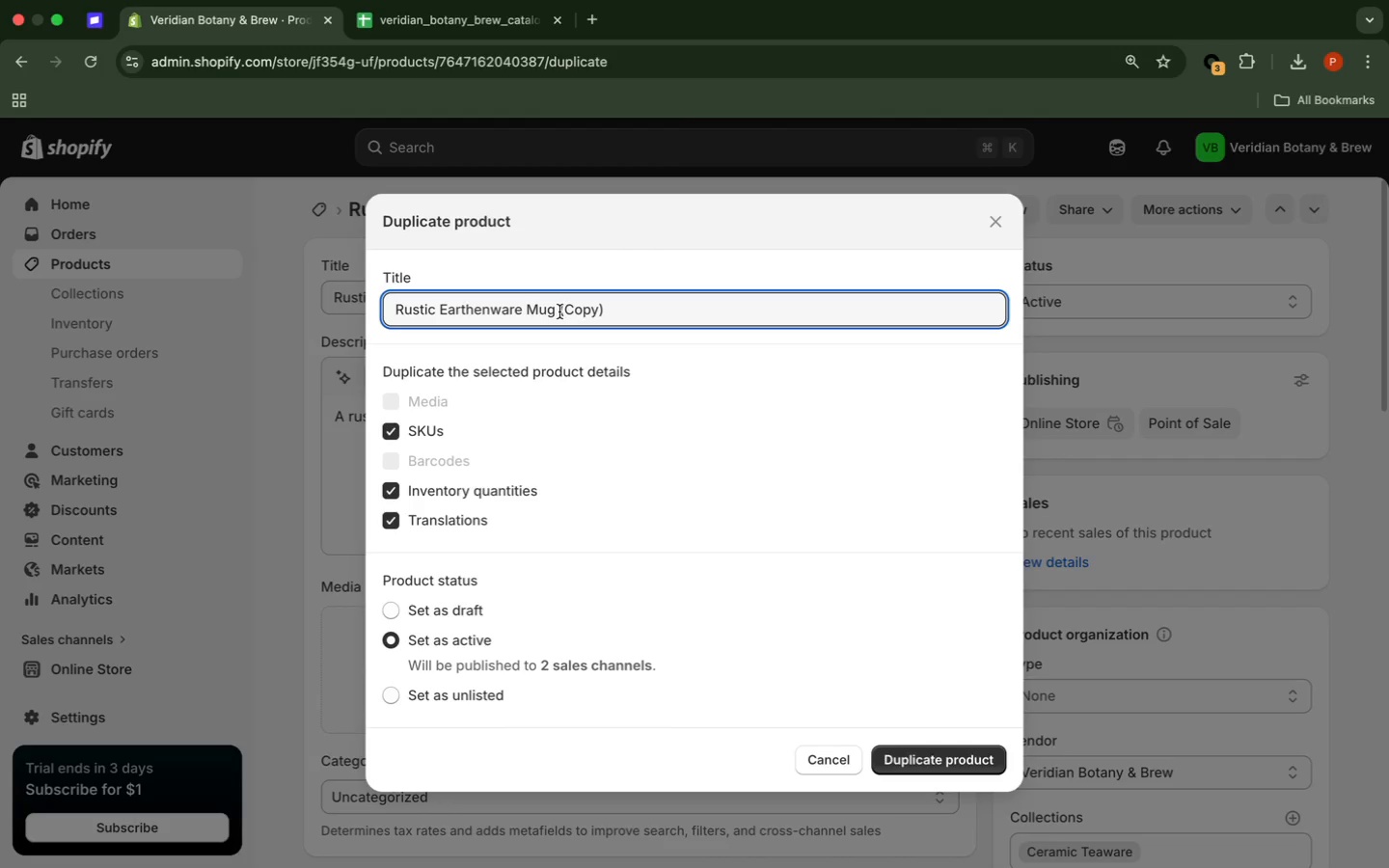 
left_click_drag(start_coordinate=[559, 311], to_coordinate=[645, 309])
 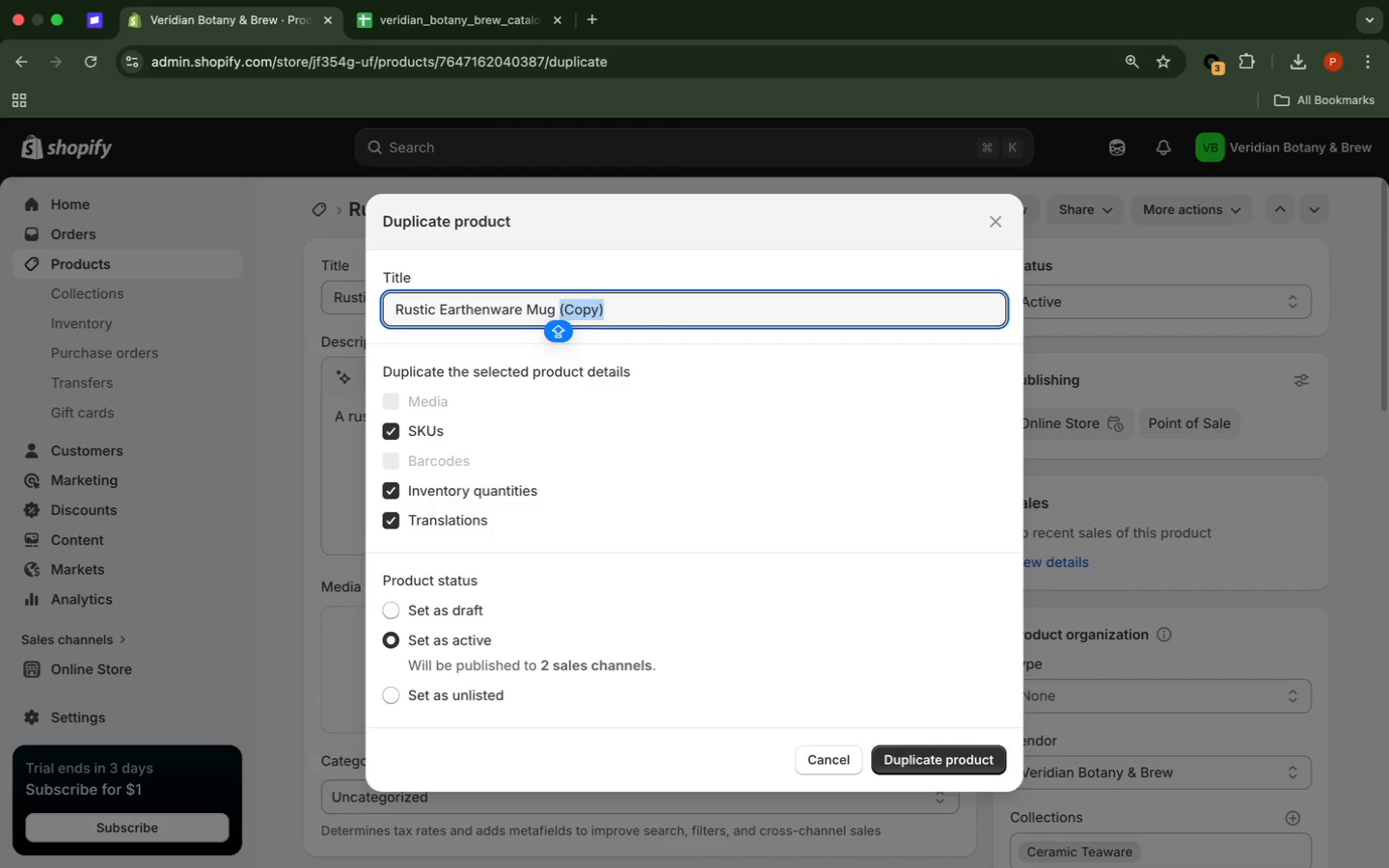 
key(Backspace)
 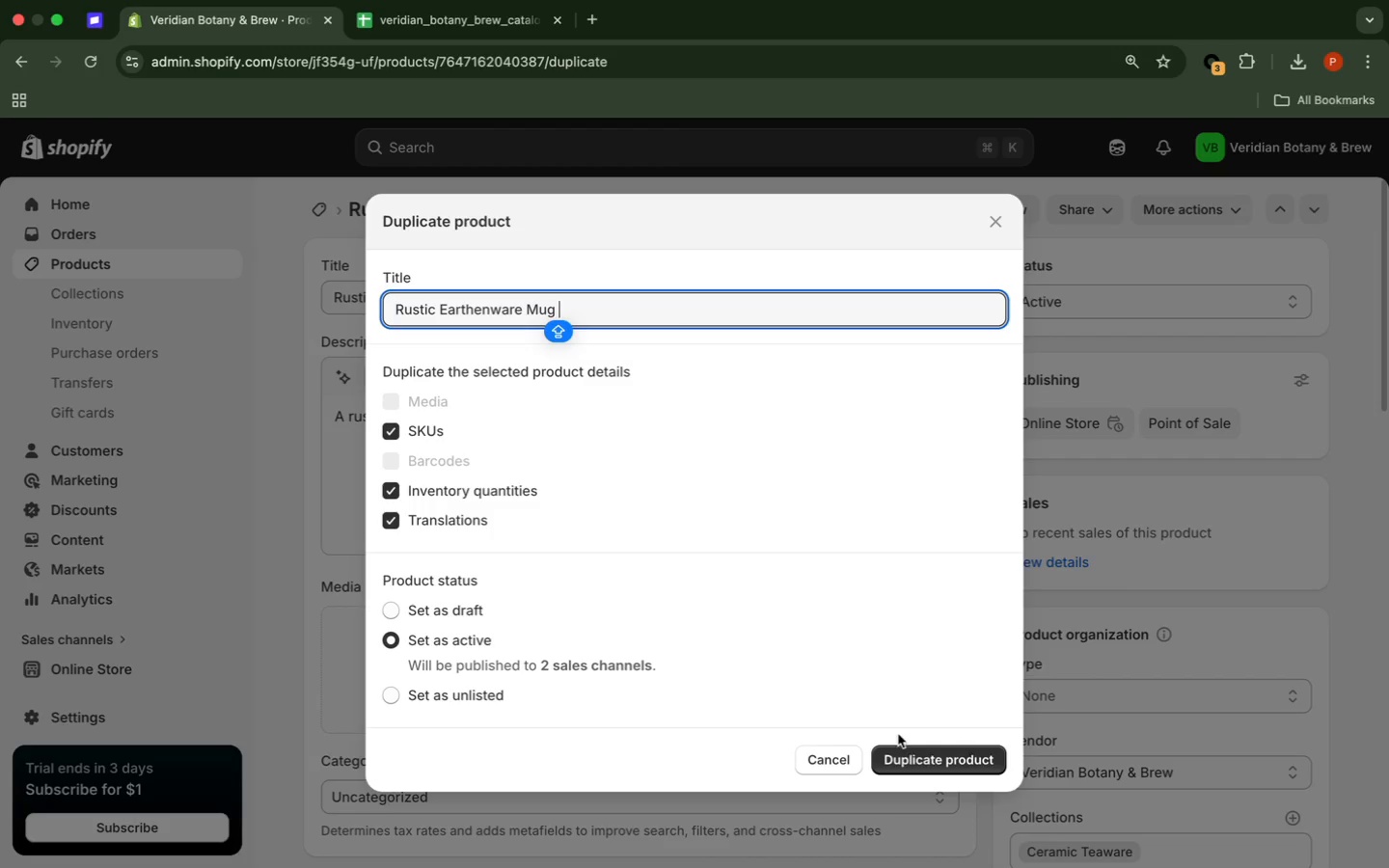 
left_click([940, 762])
 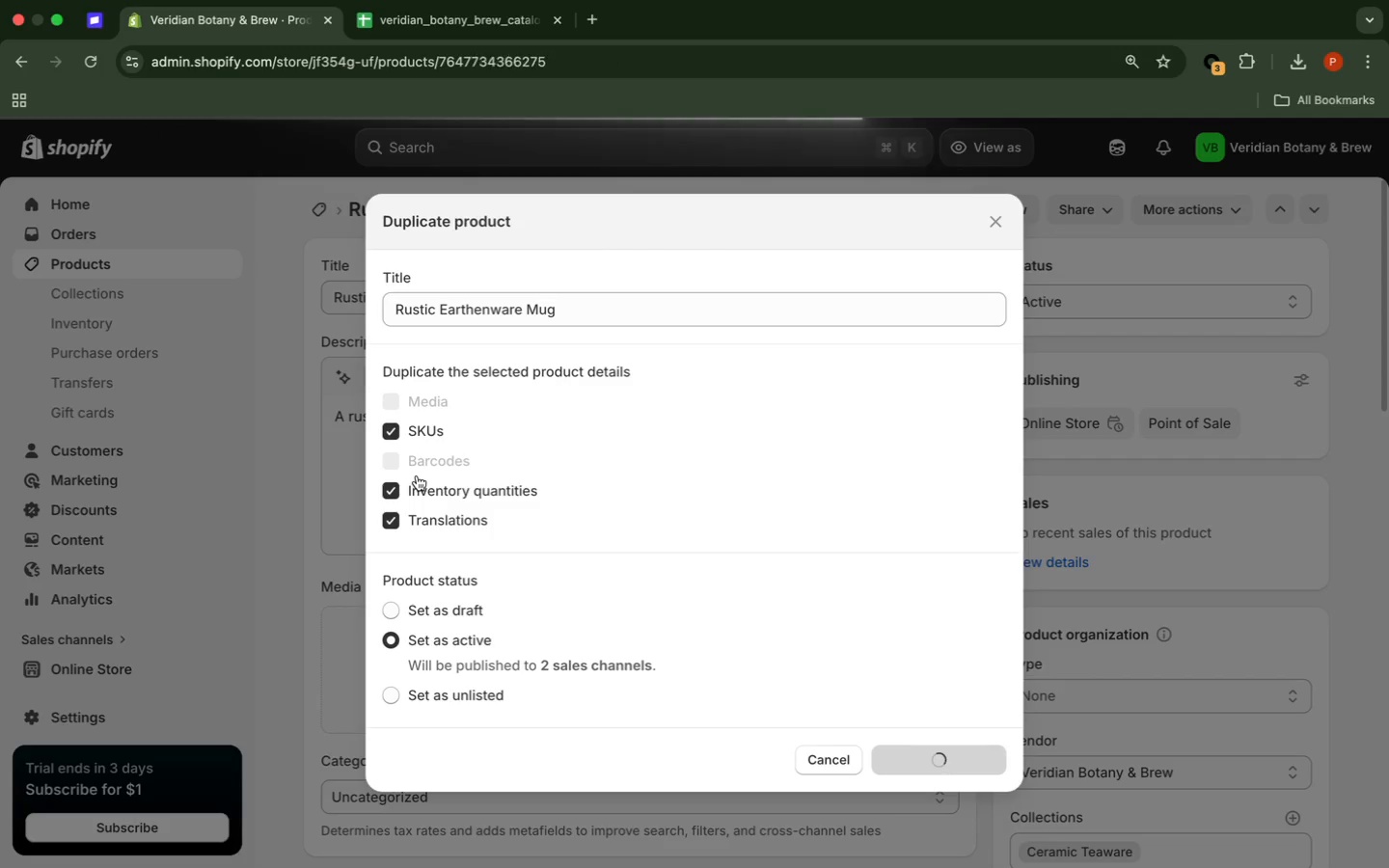 
wait(9.16)
 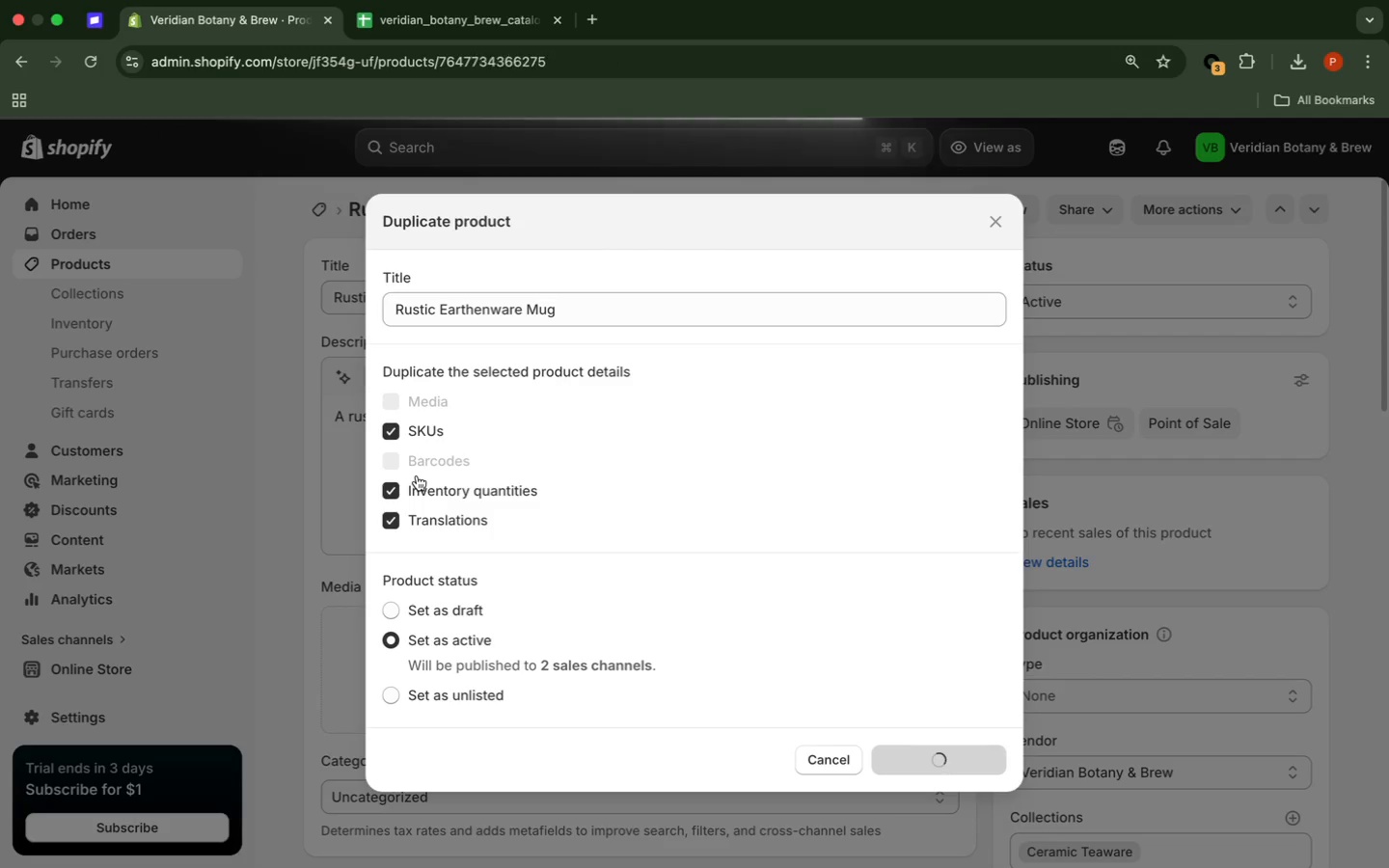 
left_click([926, 211])
 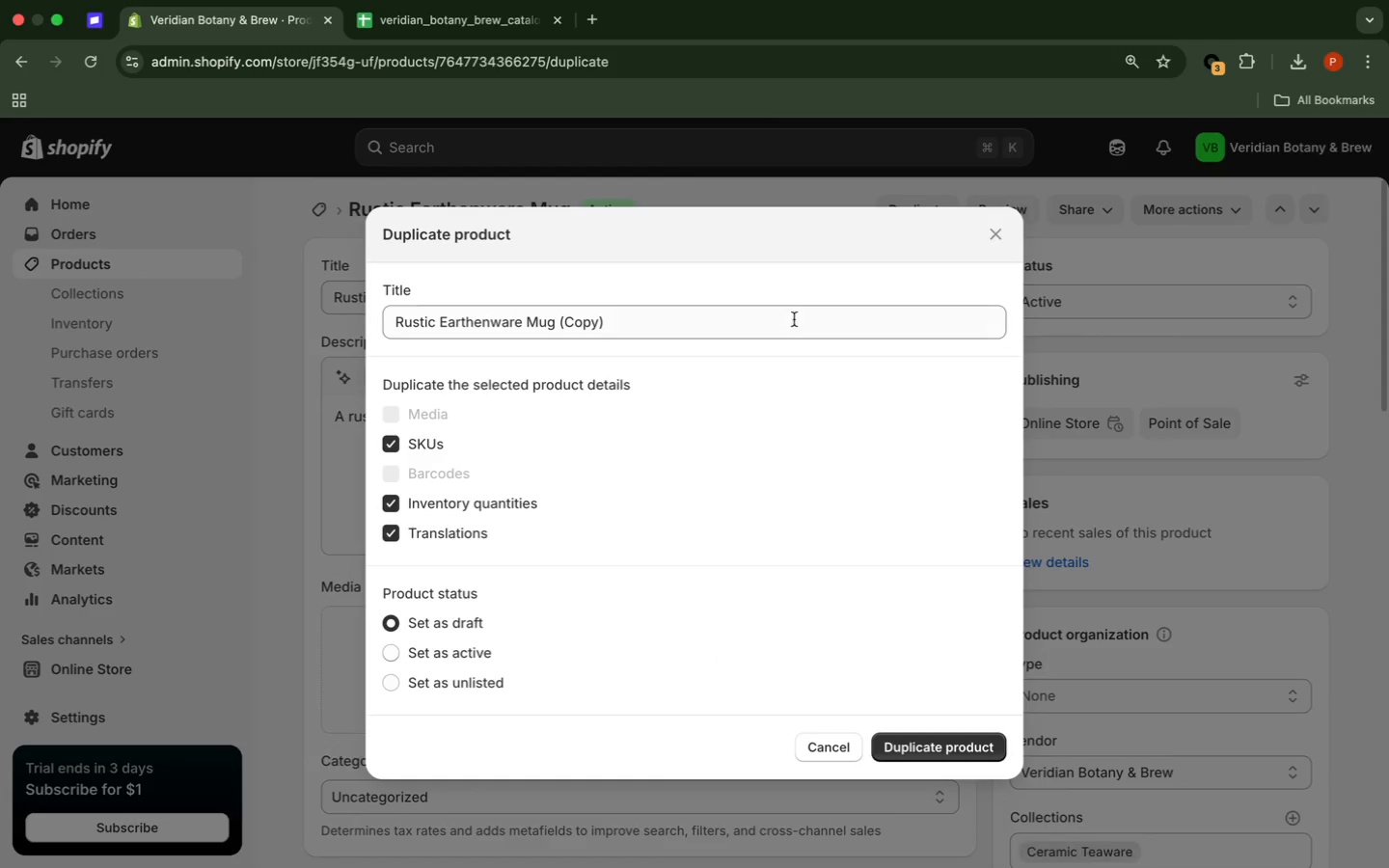 
wait(6.35)
 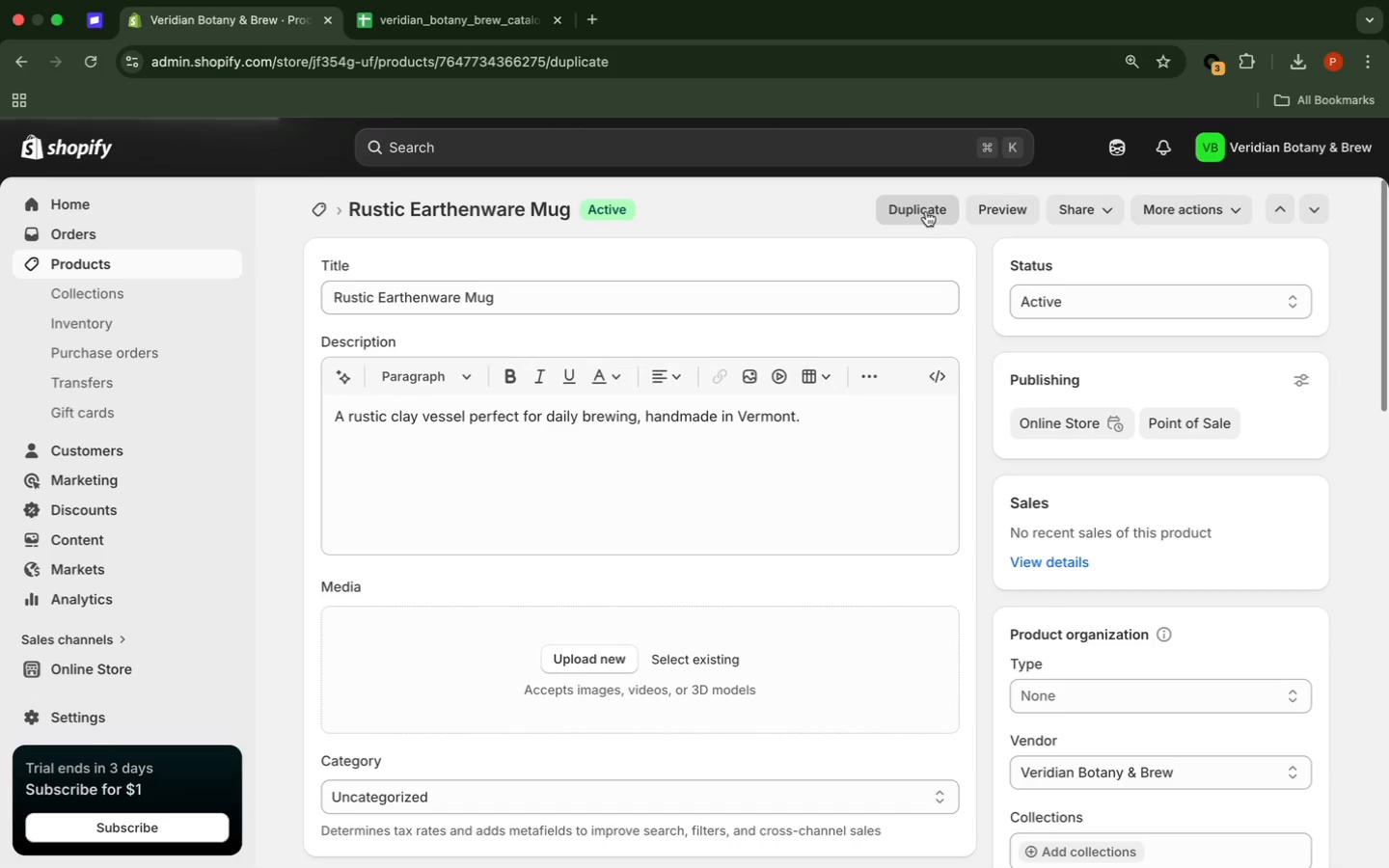 
left_click_drag(start_coordinate=[639, 324], to_coordinate=[557, 330])
 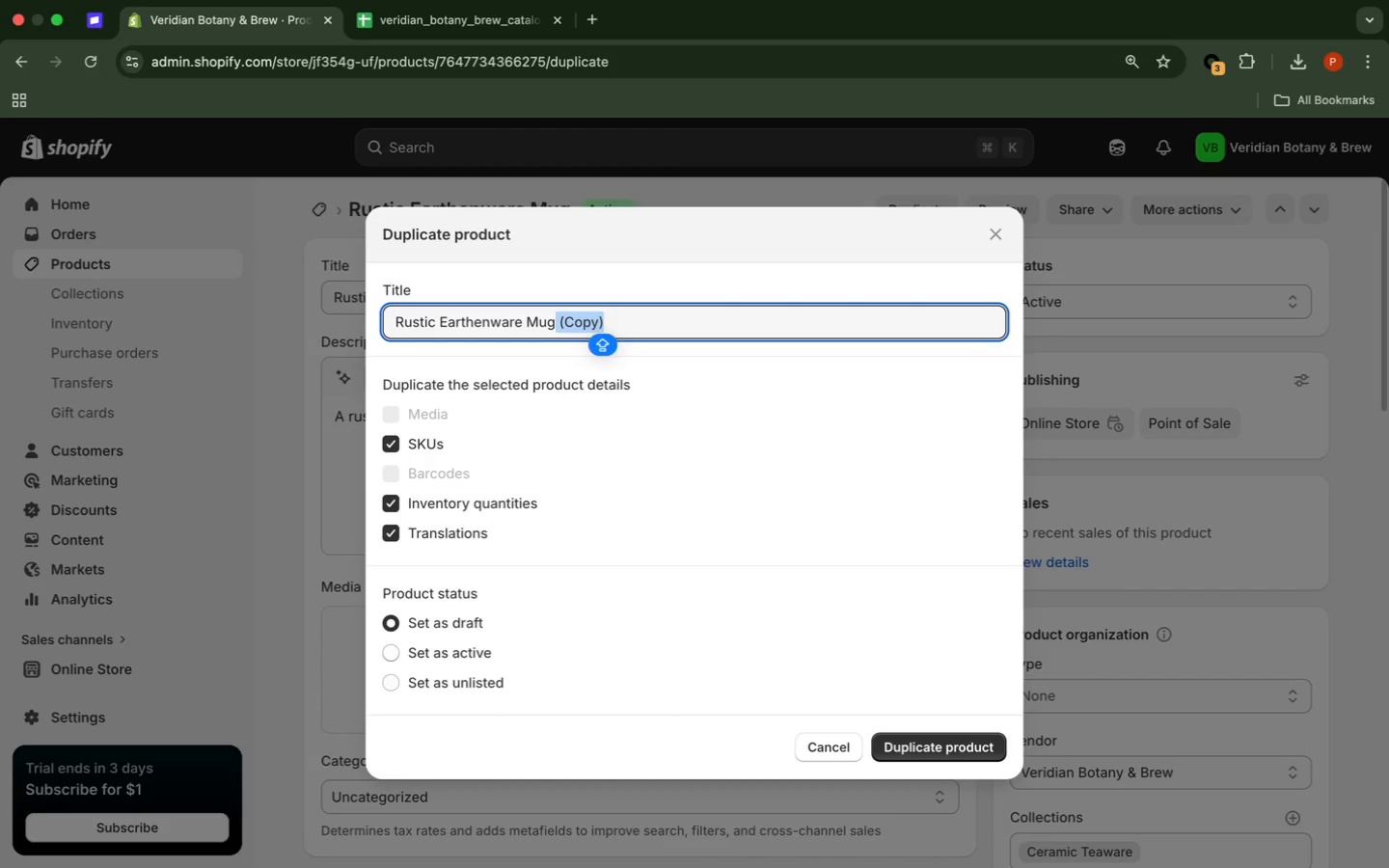 
key(Backspace)
 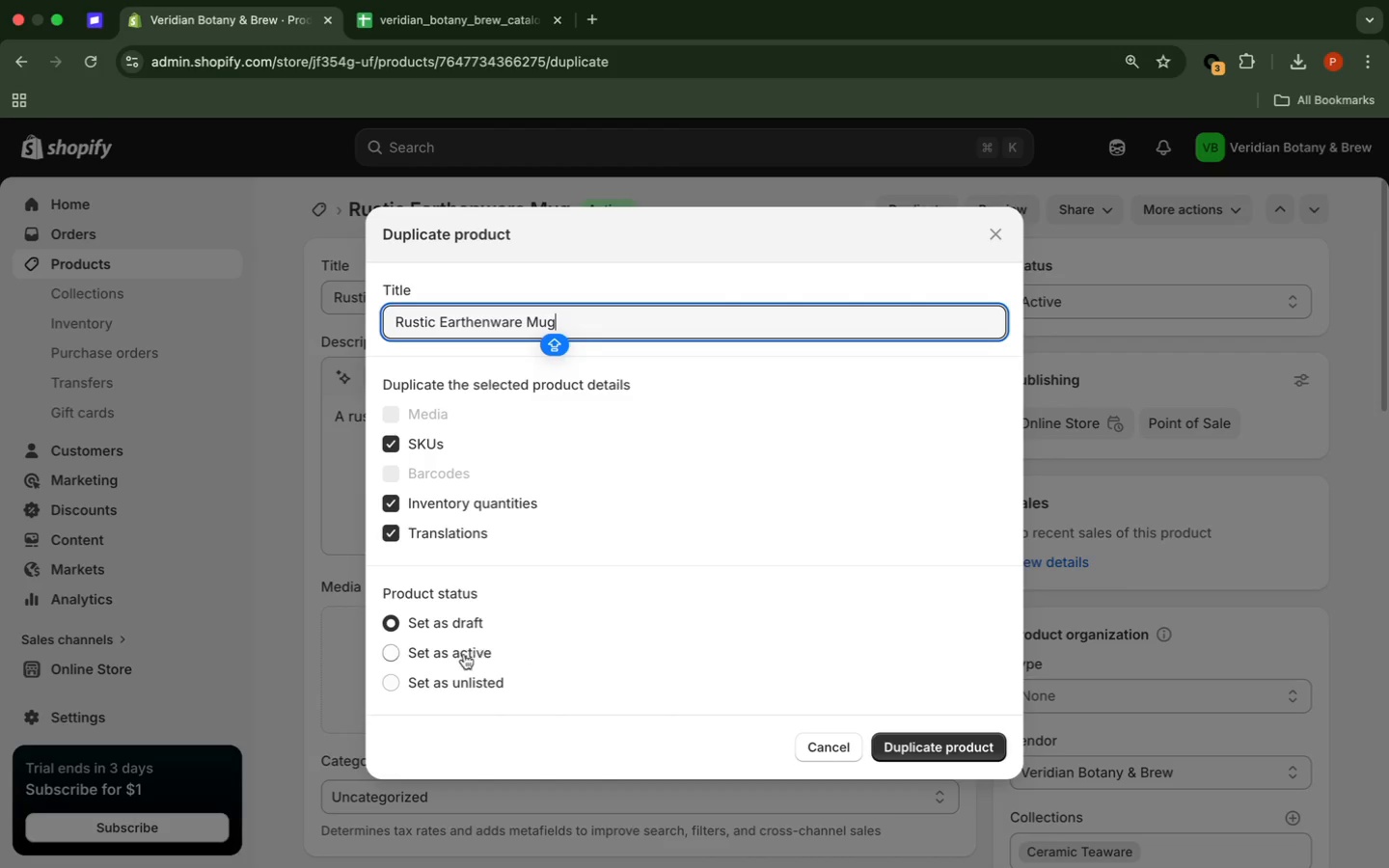 
left_click([463, 658])
 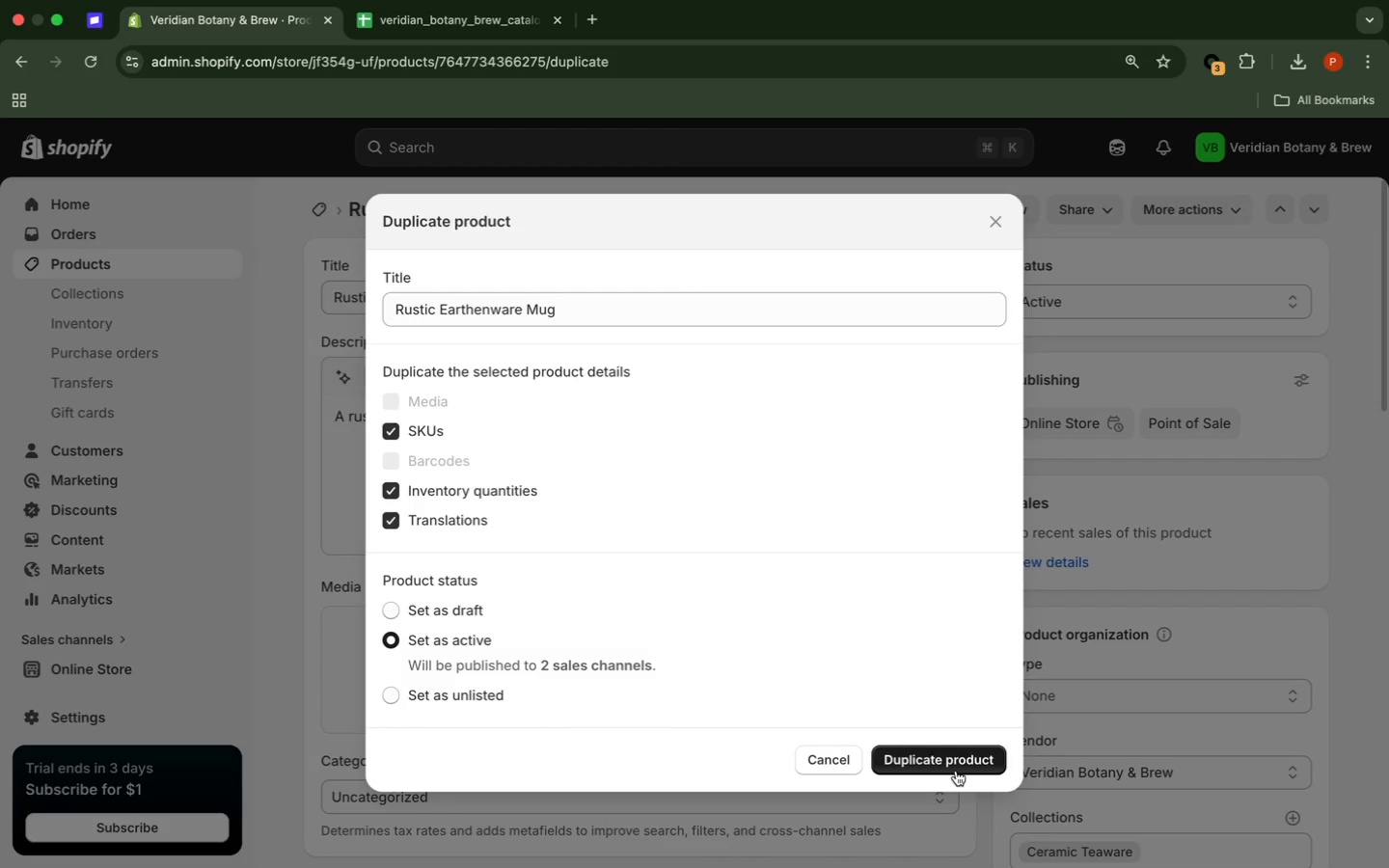 
left_click([956, 771])
 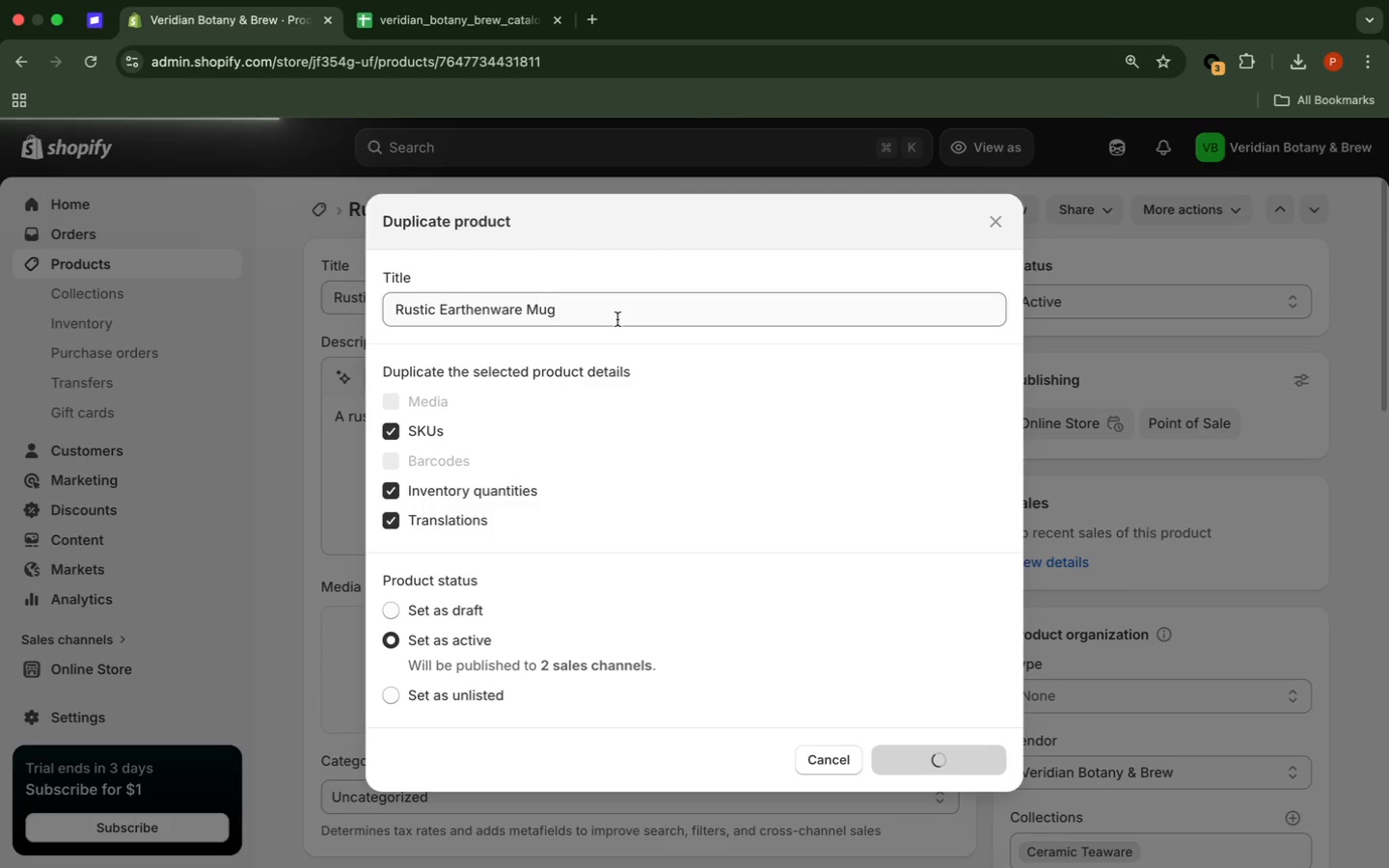 
wait(8.83)
 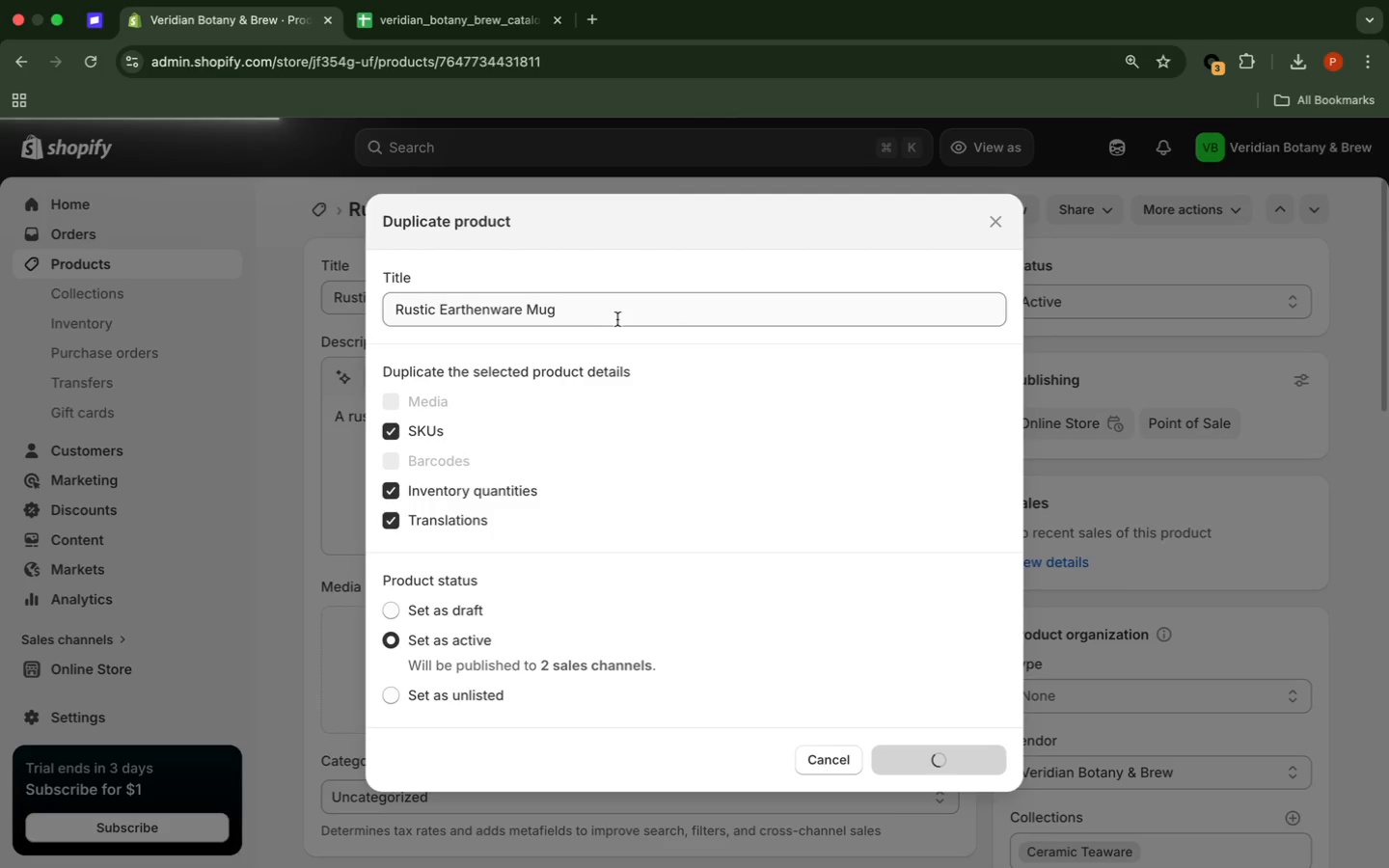 
left_click([912, 218])
 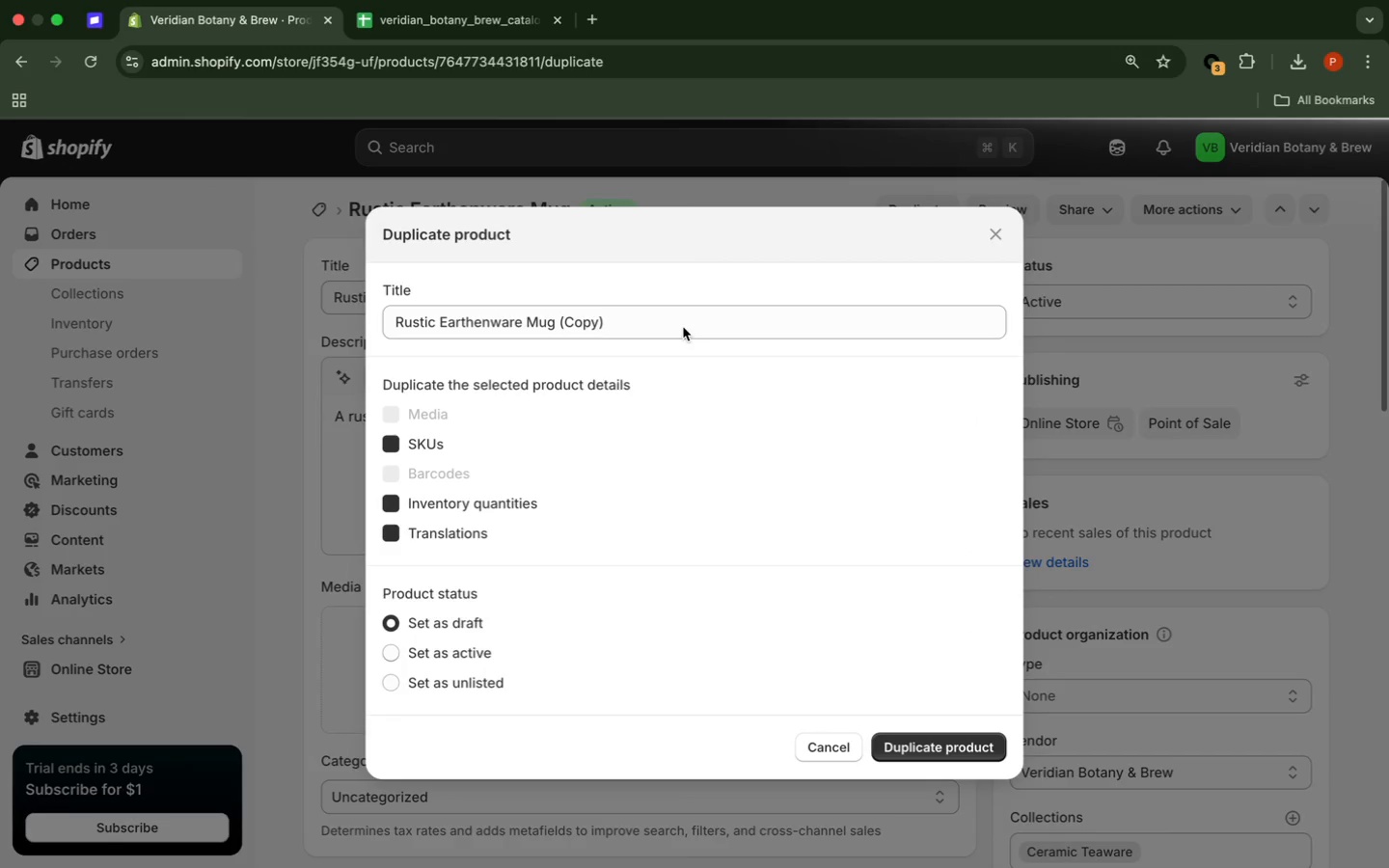 
left_click_drag(start_coordinate=[627, 322], to_coordinate=[569, 326])
 